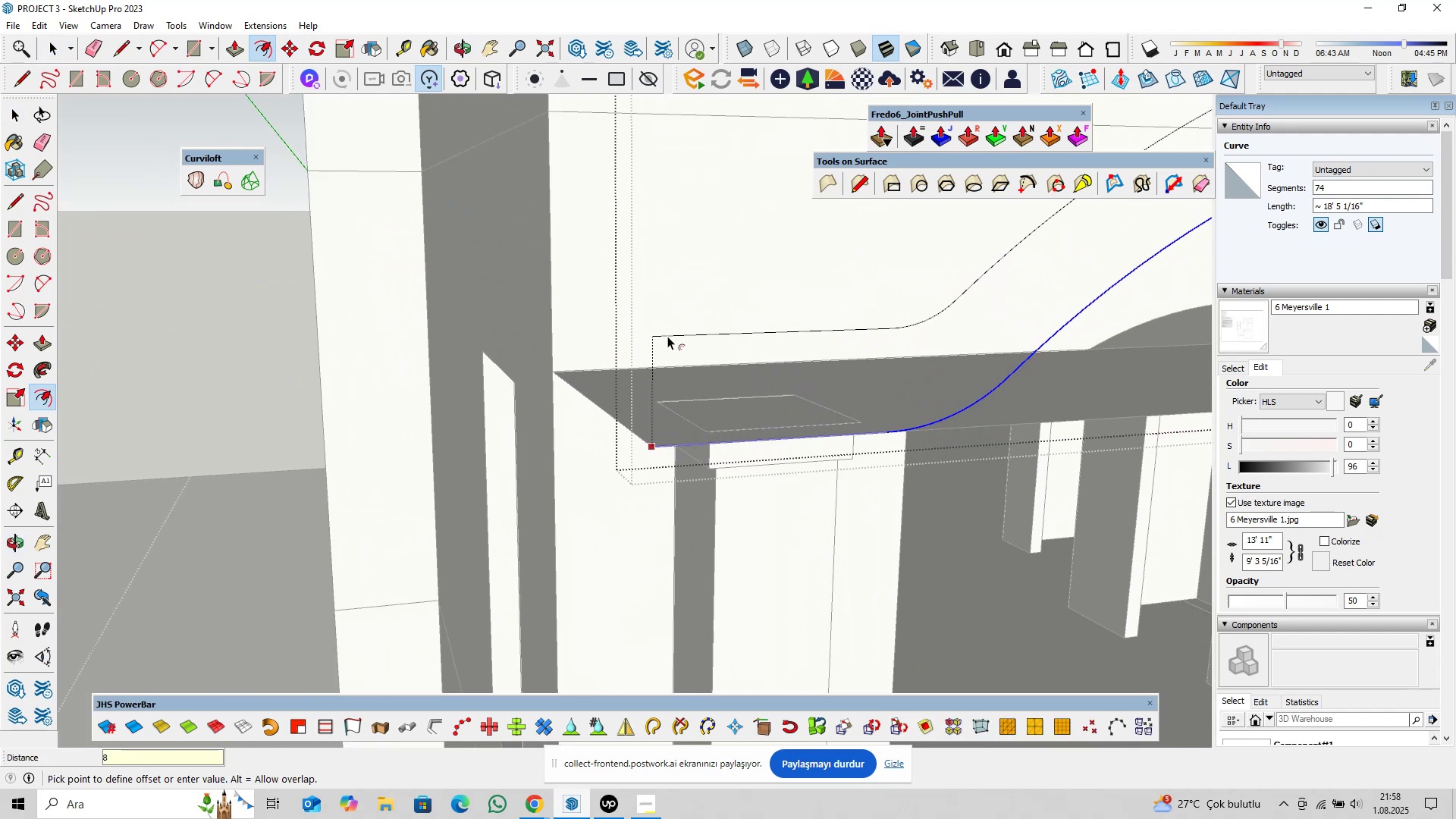 
key(Enter)
 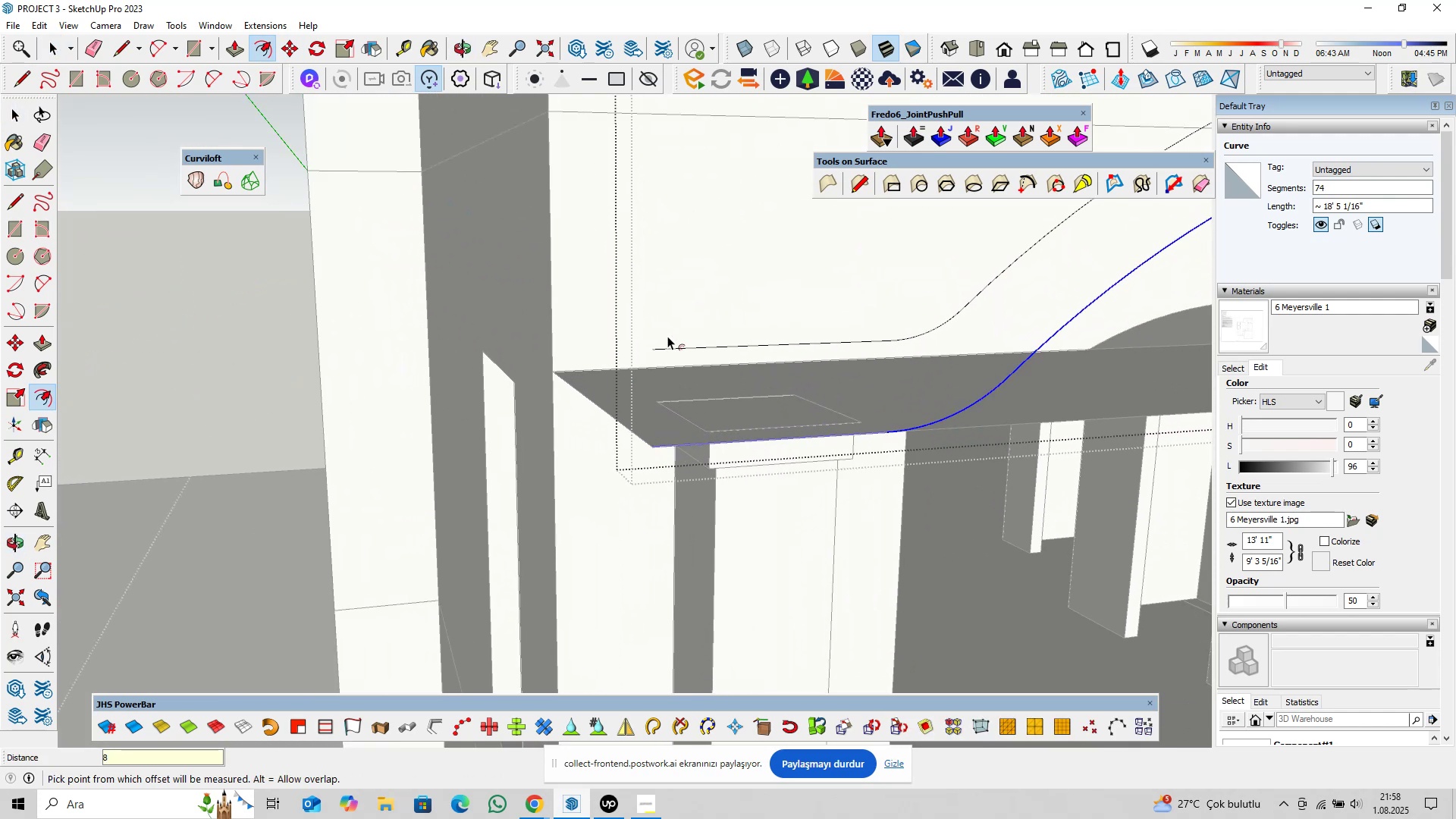 
scroll: coordinate [637, 362], scroll_direction: down, amount: 11.0
 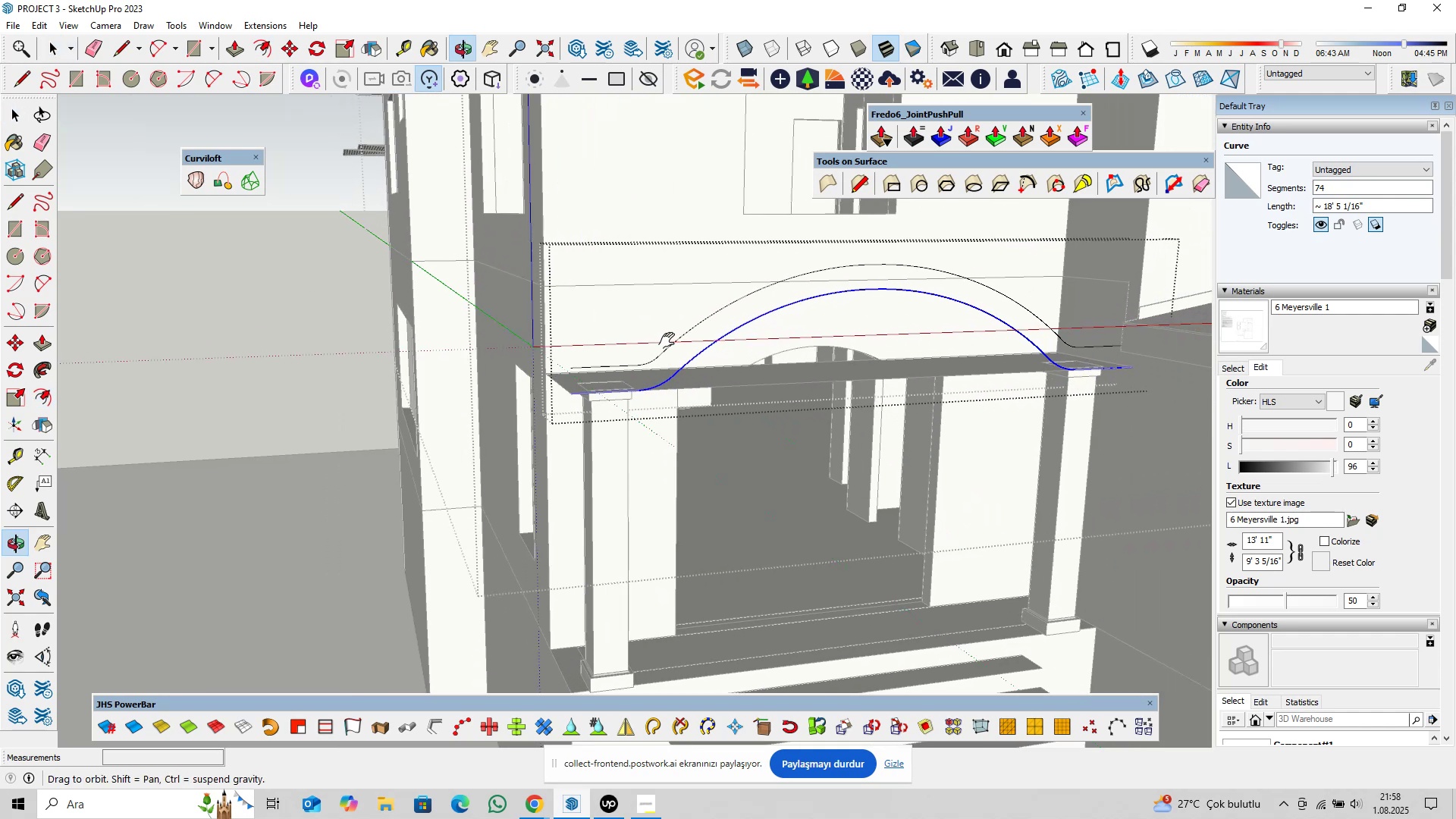 
key(Space)
 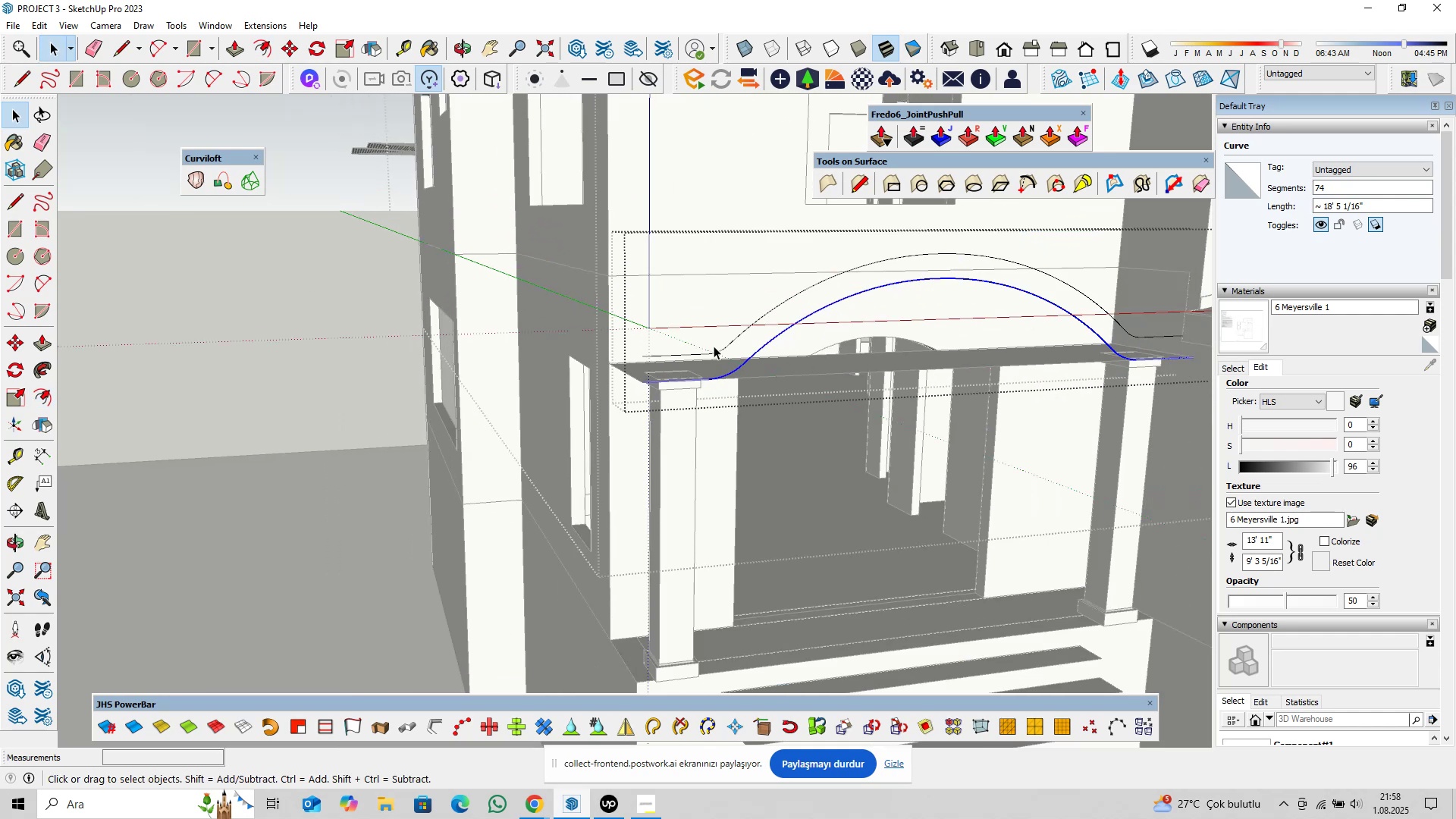 
hold_key(key=ShiftLeft, duration=0.34)
 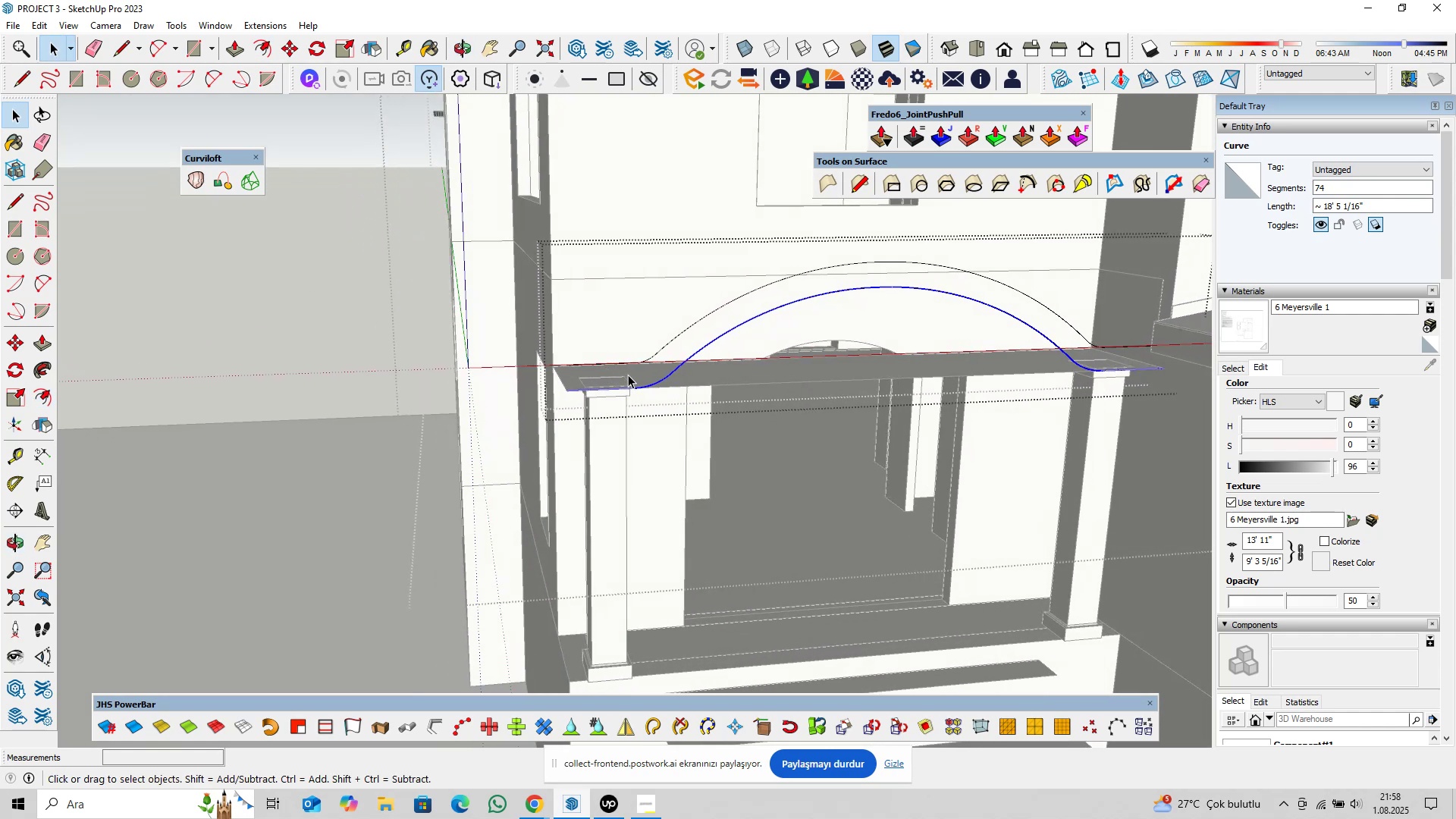 
scroll: coordinate [580, 387], scroll_direction: up, amount: 10.0
 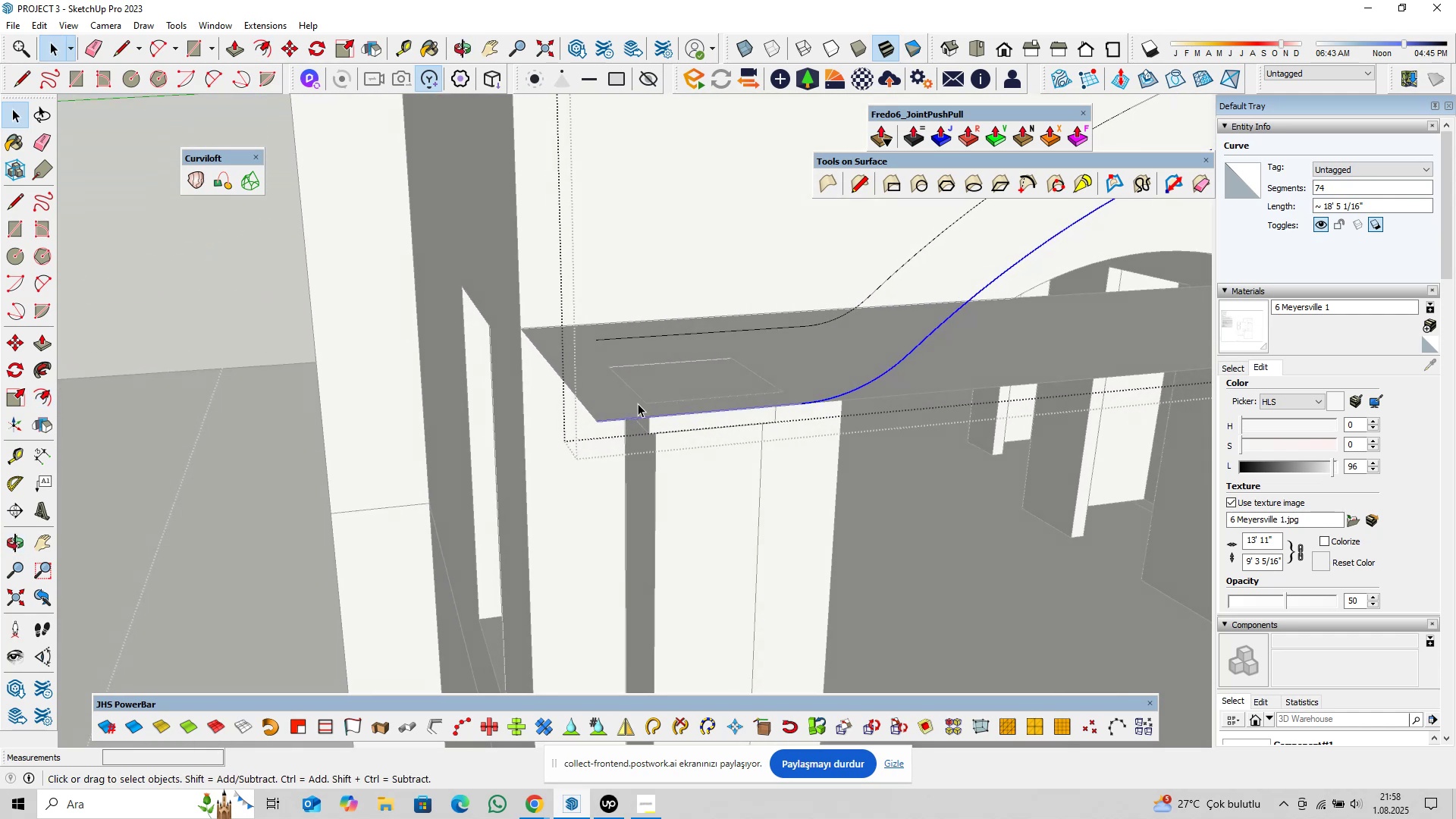 
type(pl)
 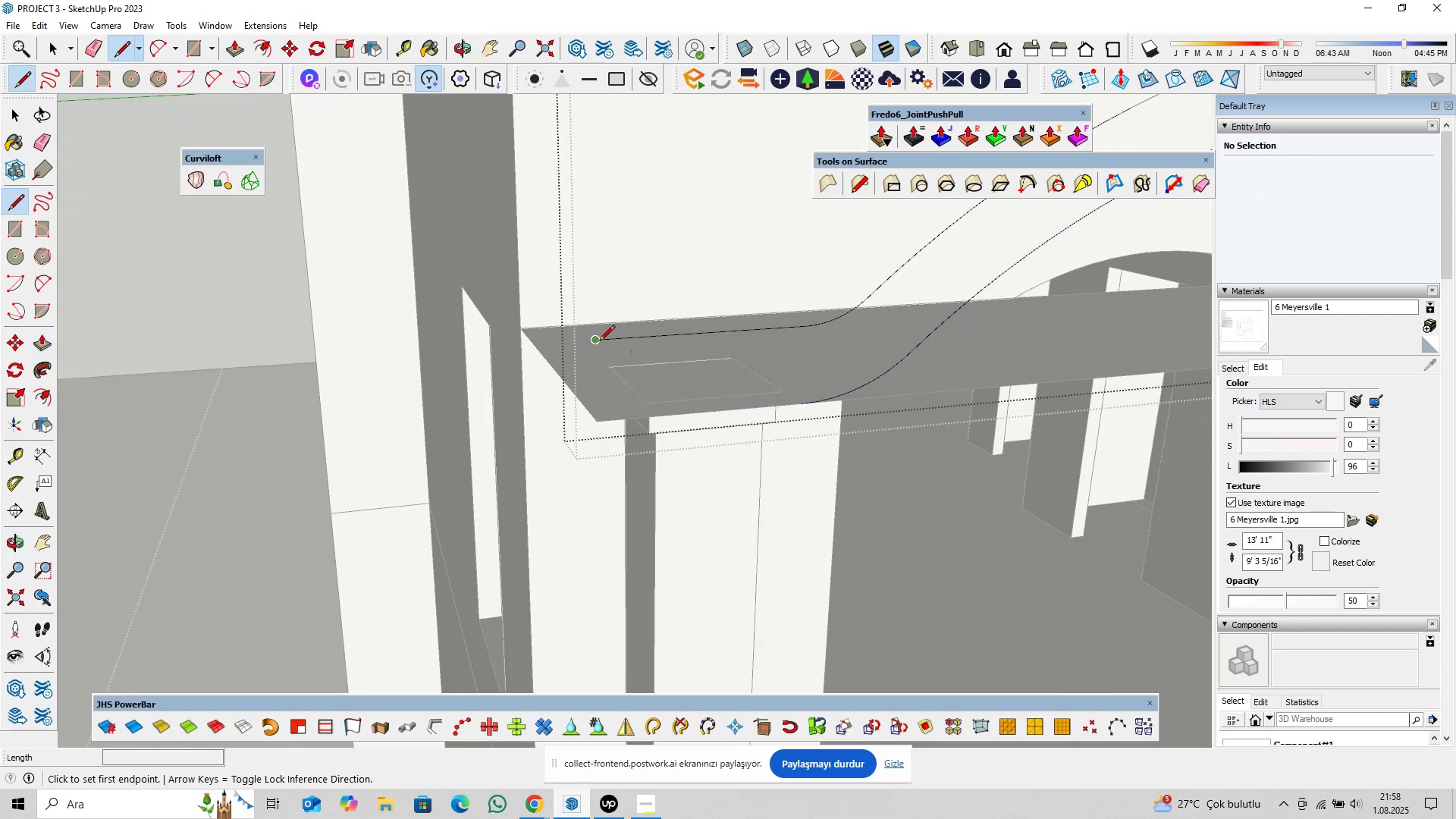 
left_click([599, 342])
 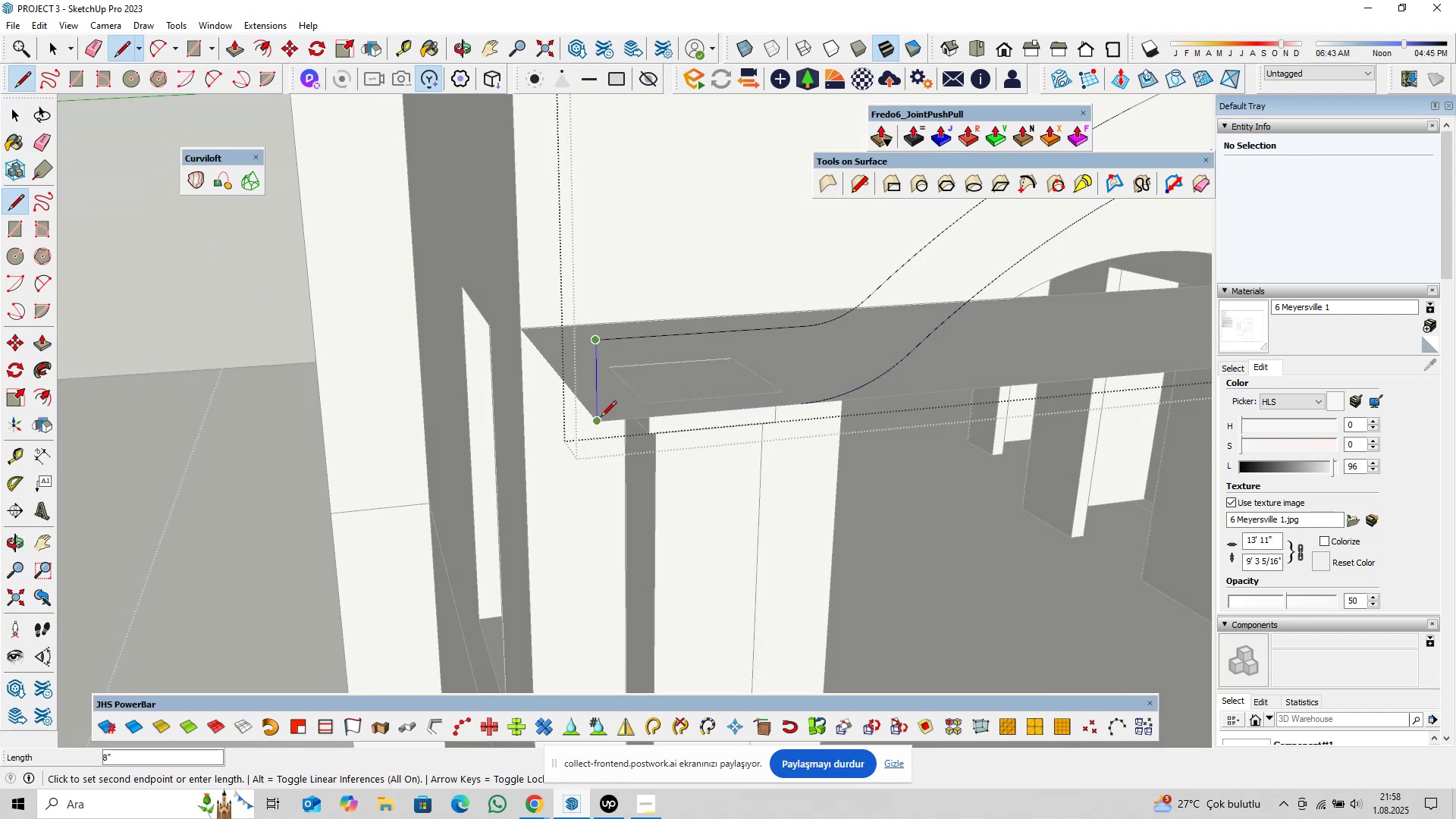 
left_click([601, 419])
 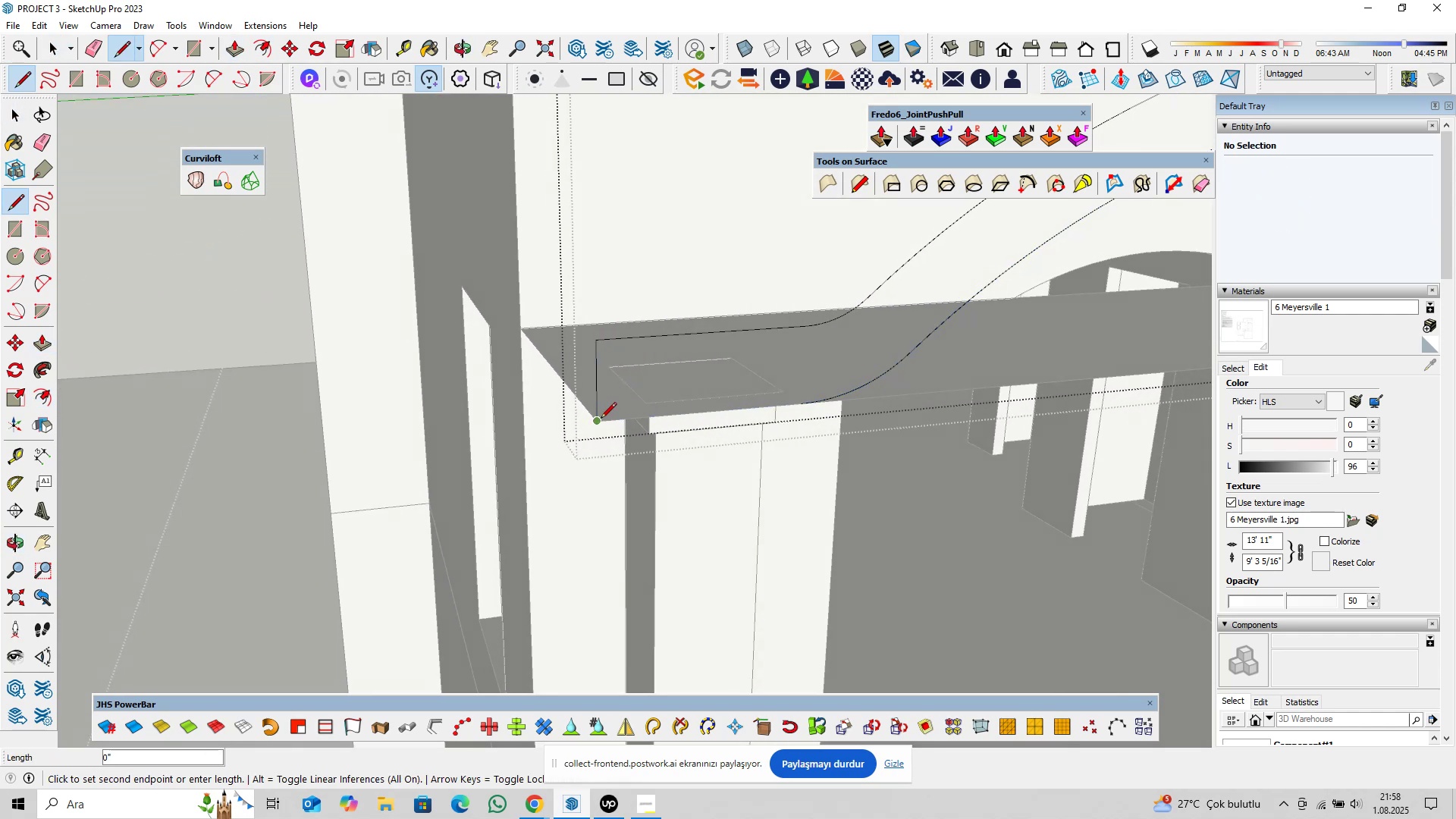 
scroll: coordinate [639, 397], scroll_direction: down, amount: 11.0
 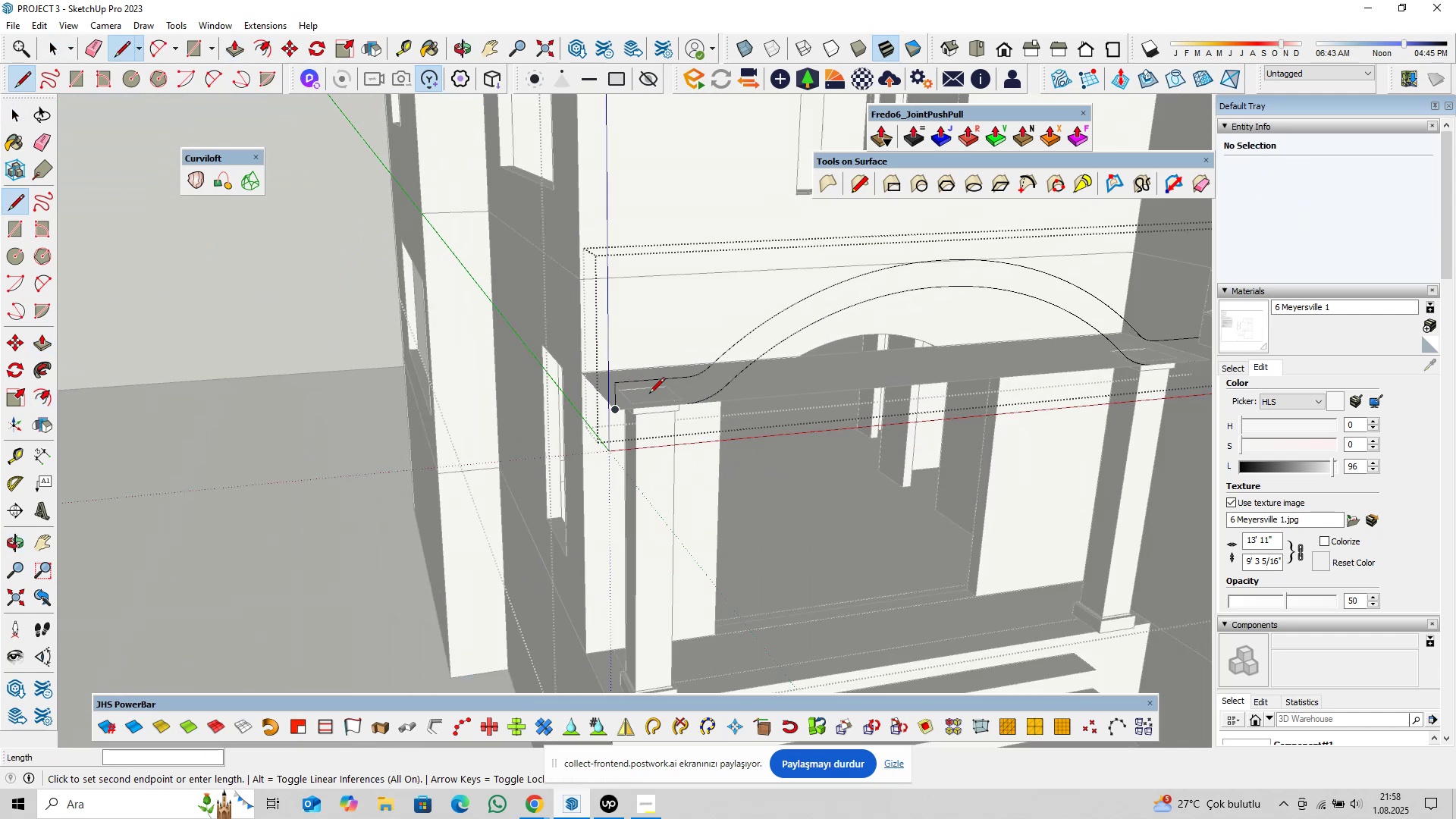 
key(Escape)
 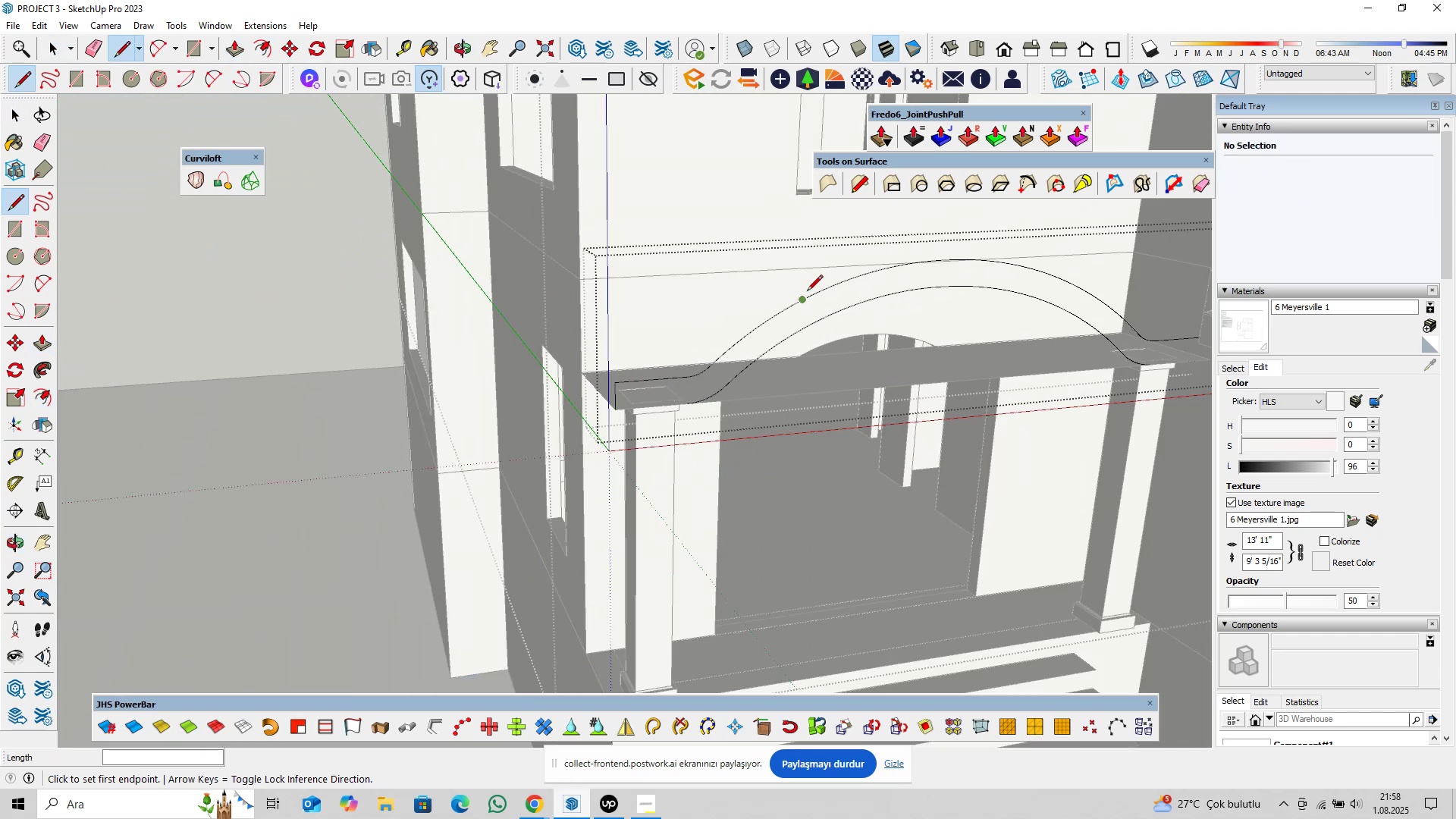 
hold_key(key=ShiftLeft, duration=0.35)
 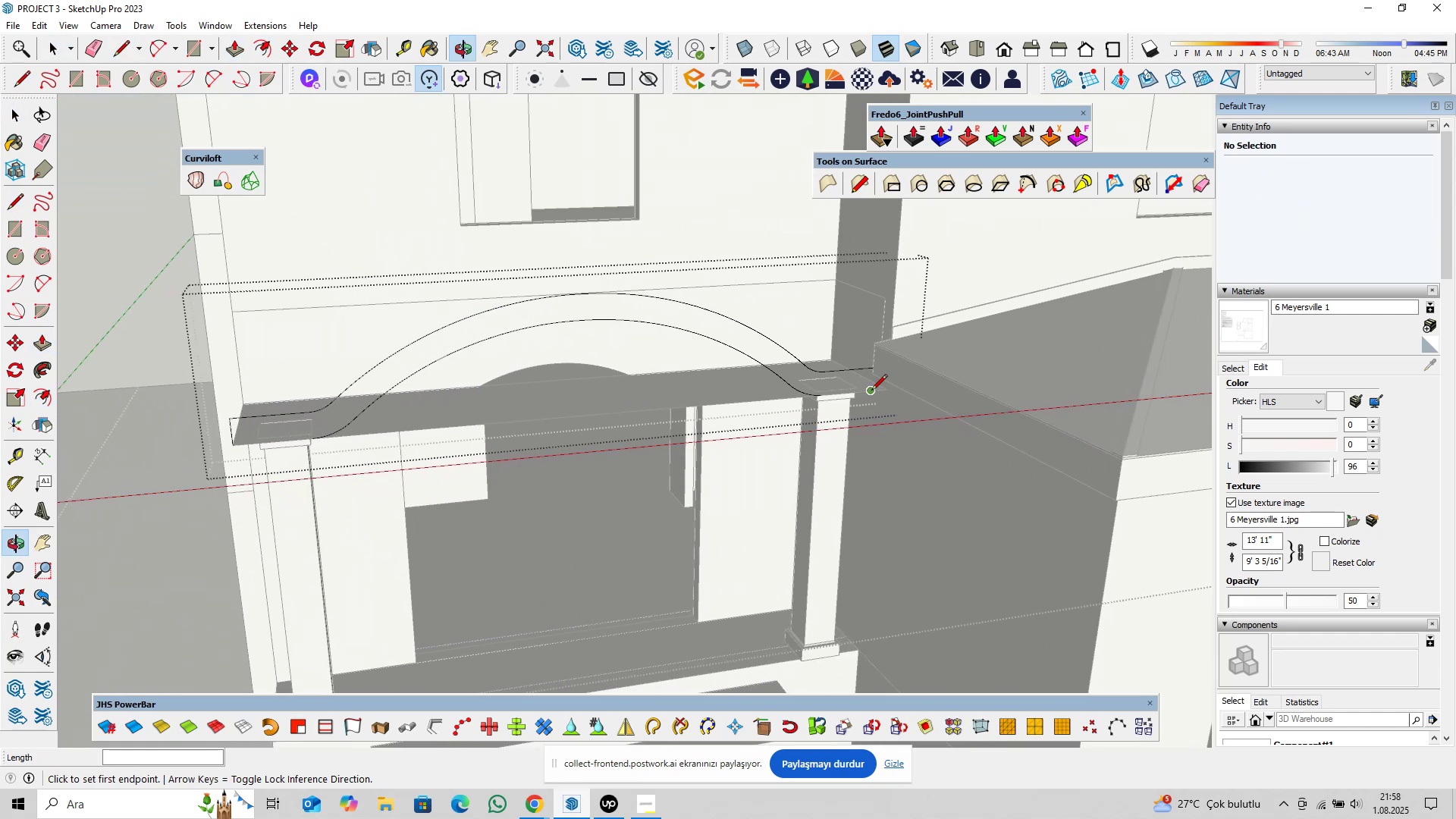 
scroll: coordinate [871, 381], scroll_direction: up, amount: 12.0
 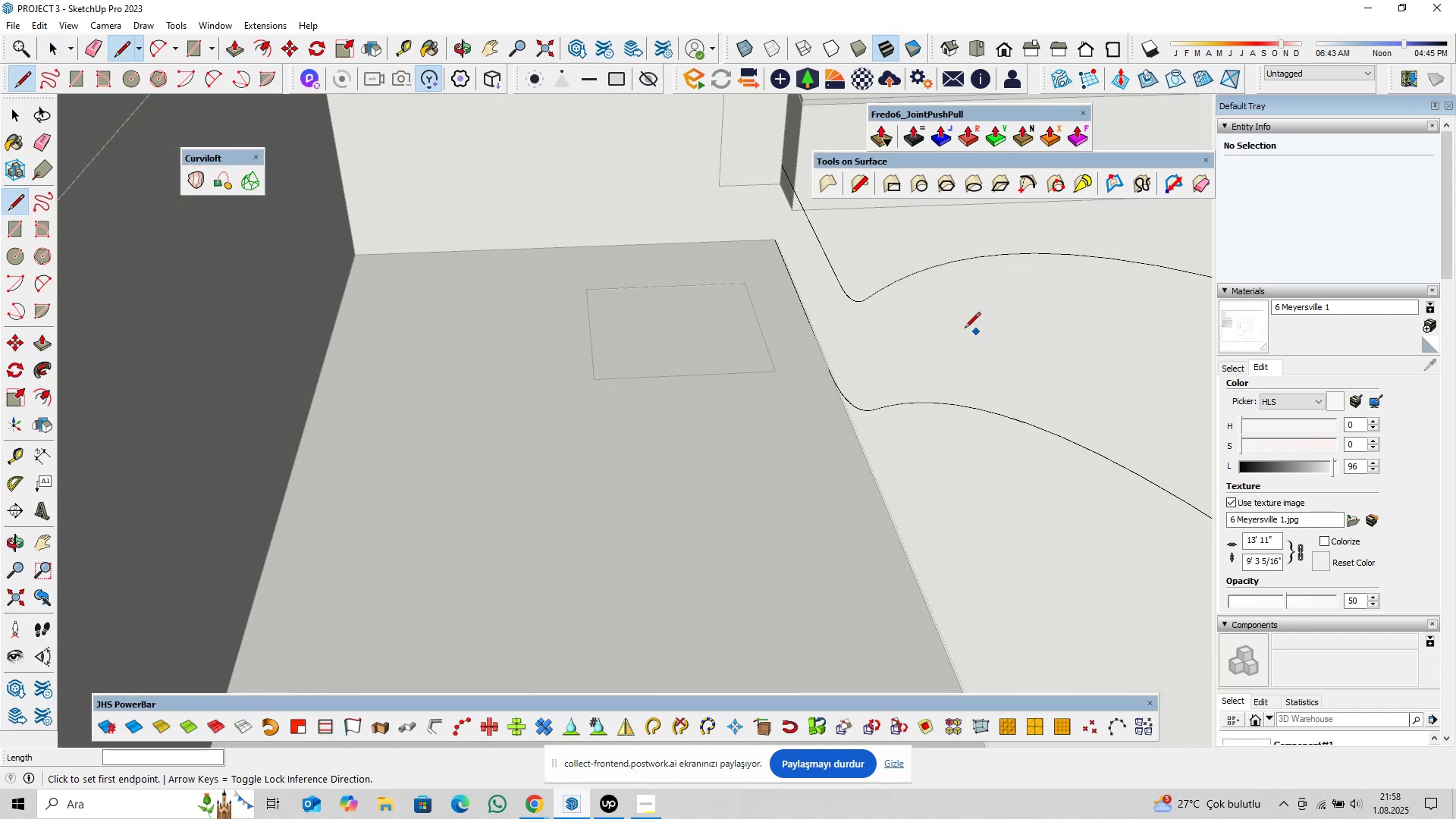 
left_click([785, 166])
 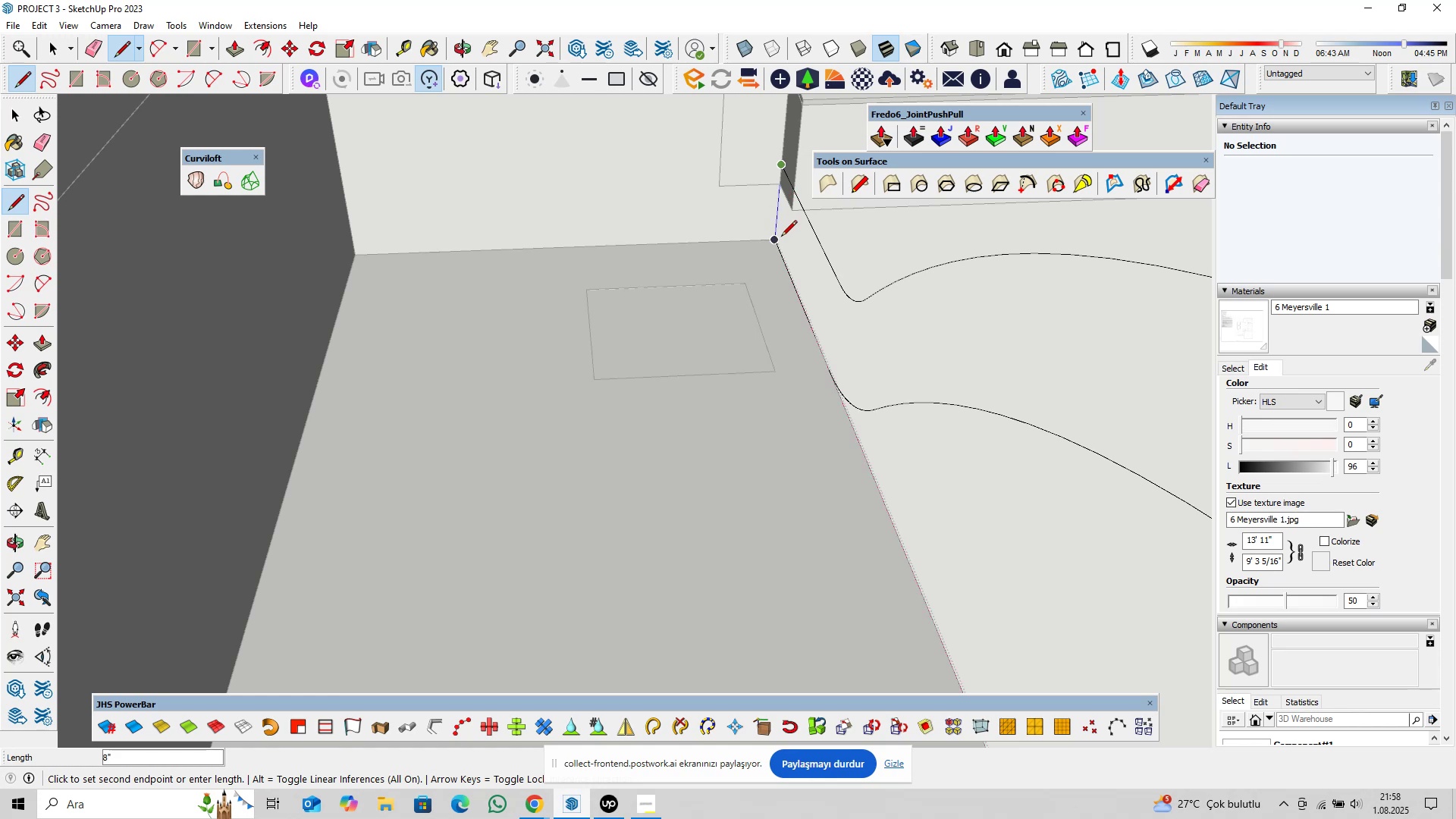 
left_click([781, 238])
 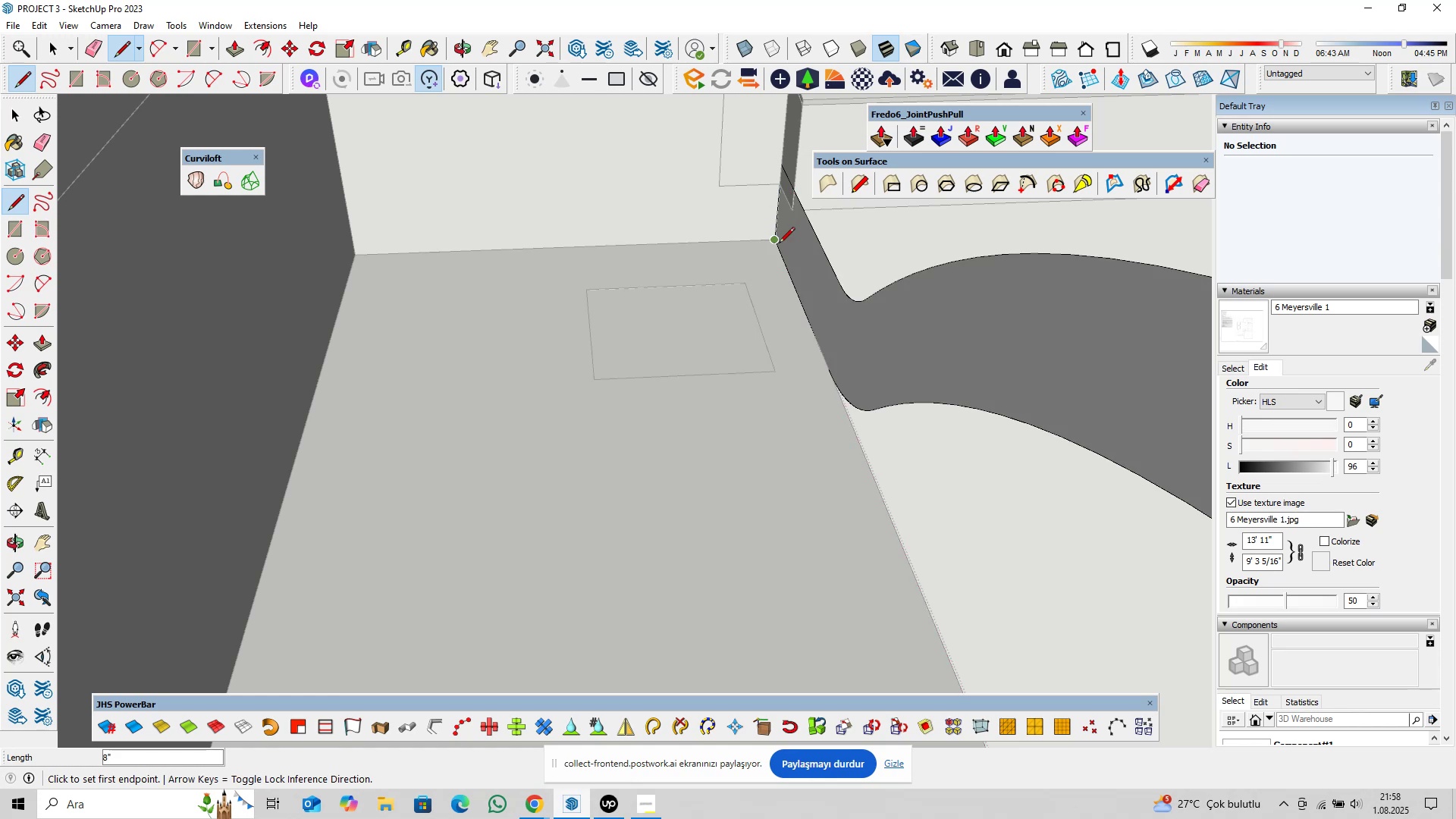 
key(Space)
 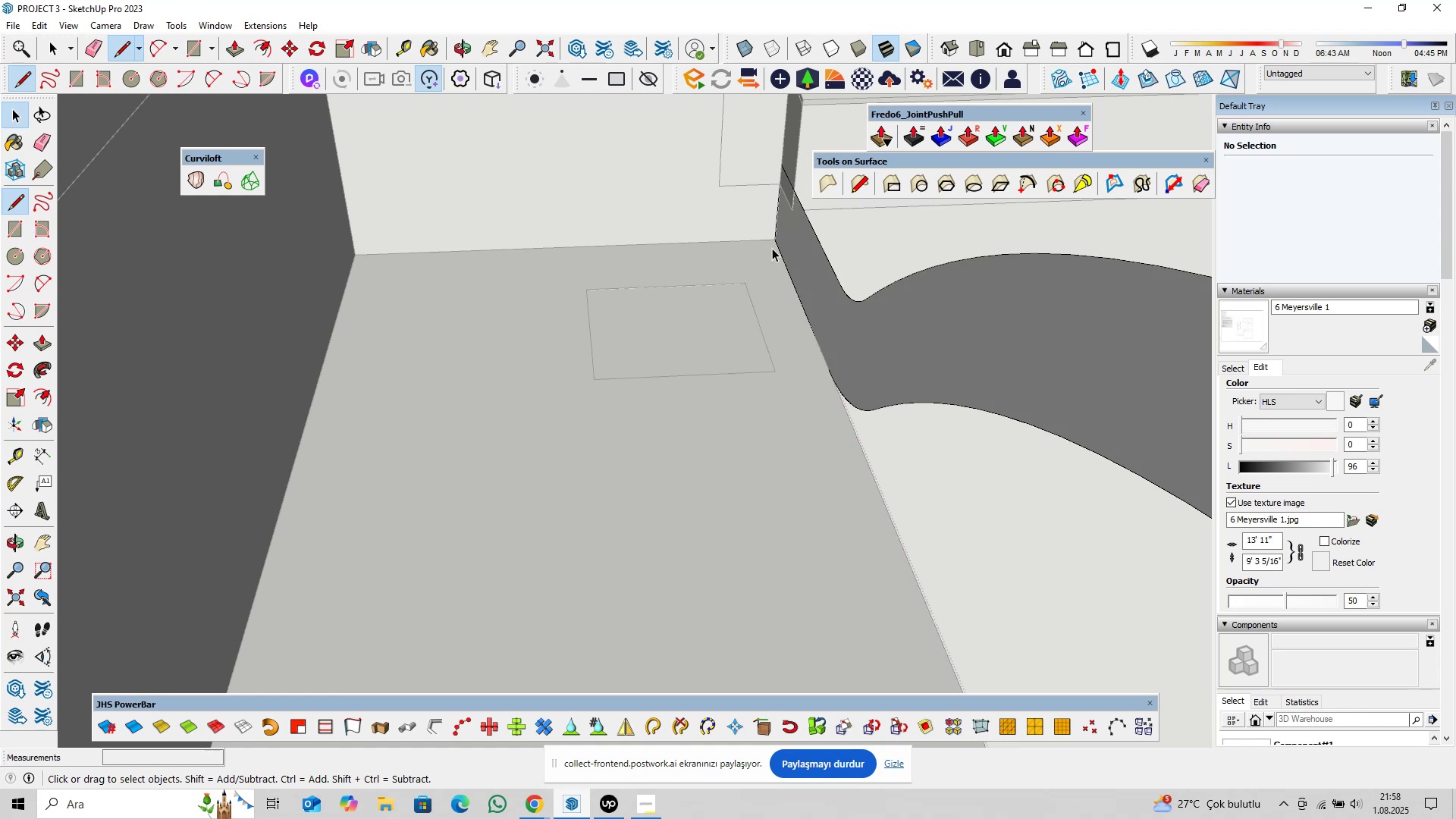 
scroll: coordinate [755, 275], scroll_direction: down, amount: 4.0
 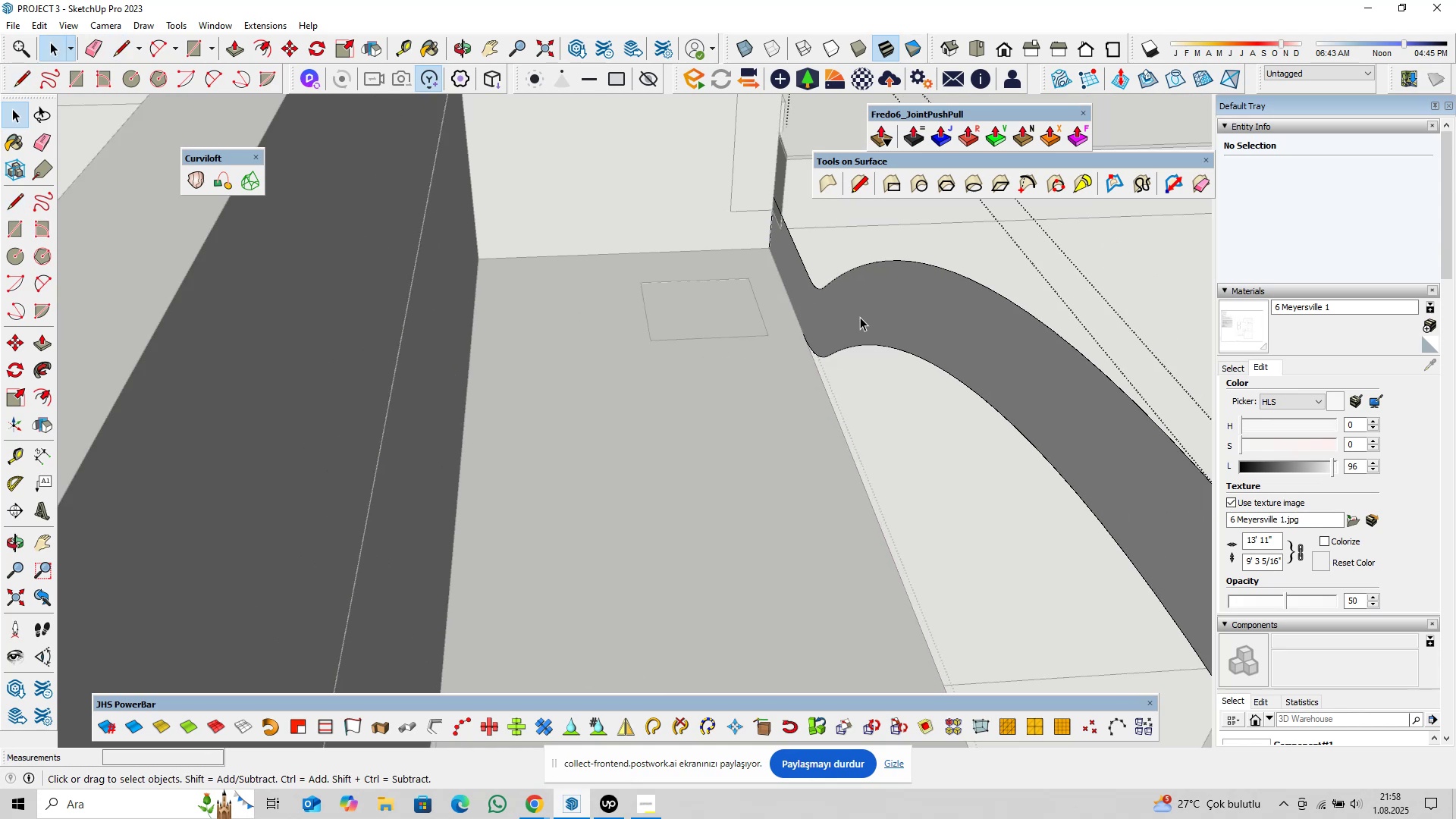 
left_click([860, 317])
 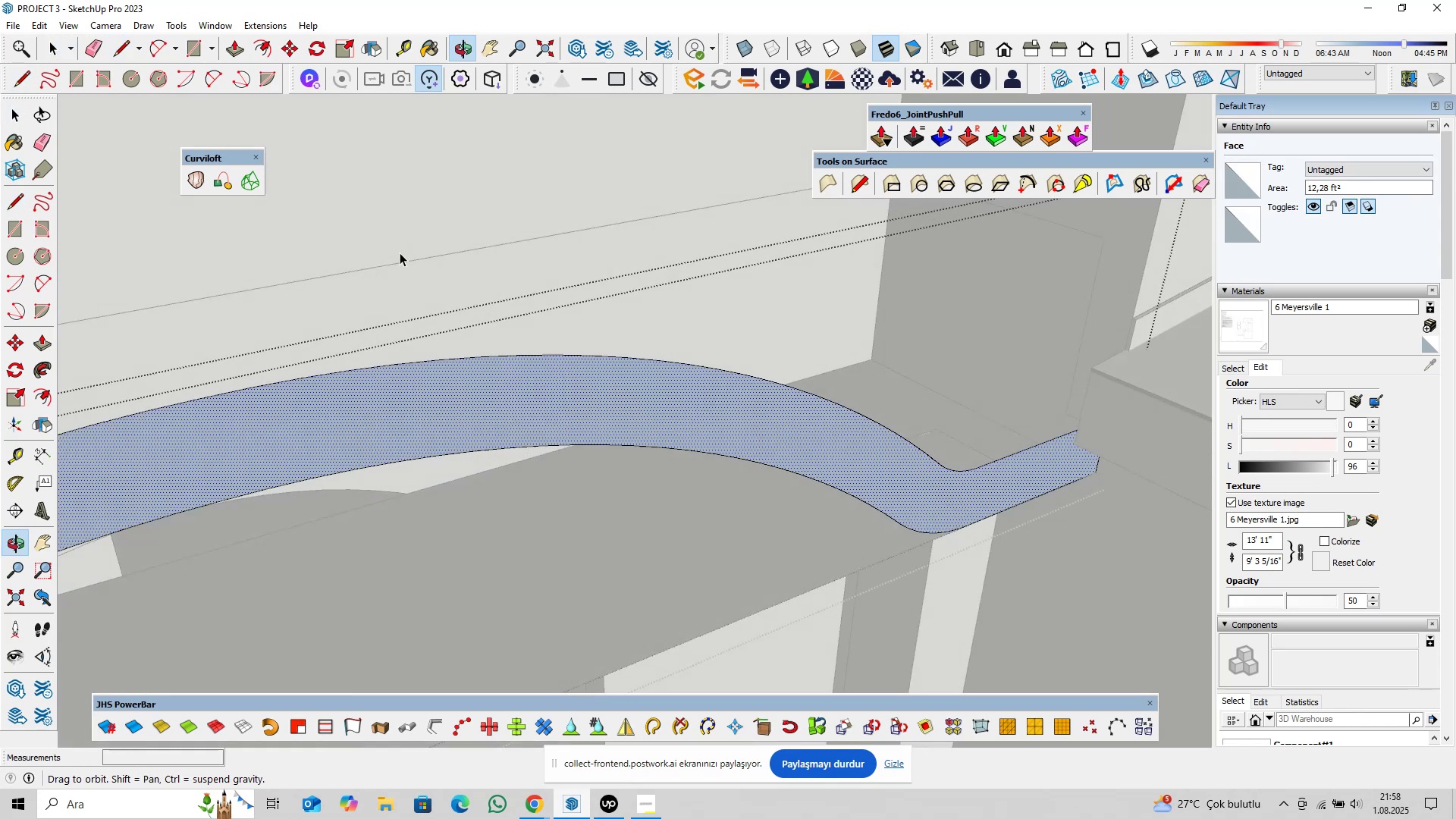 
scroll: coordinate [770, 325], scroll_direction: down, amount: 11.0
 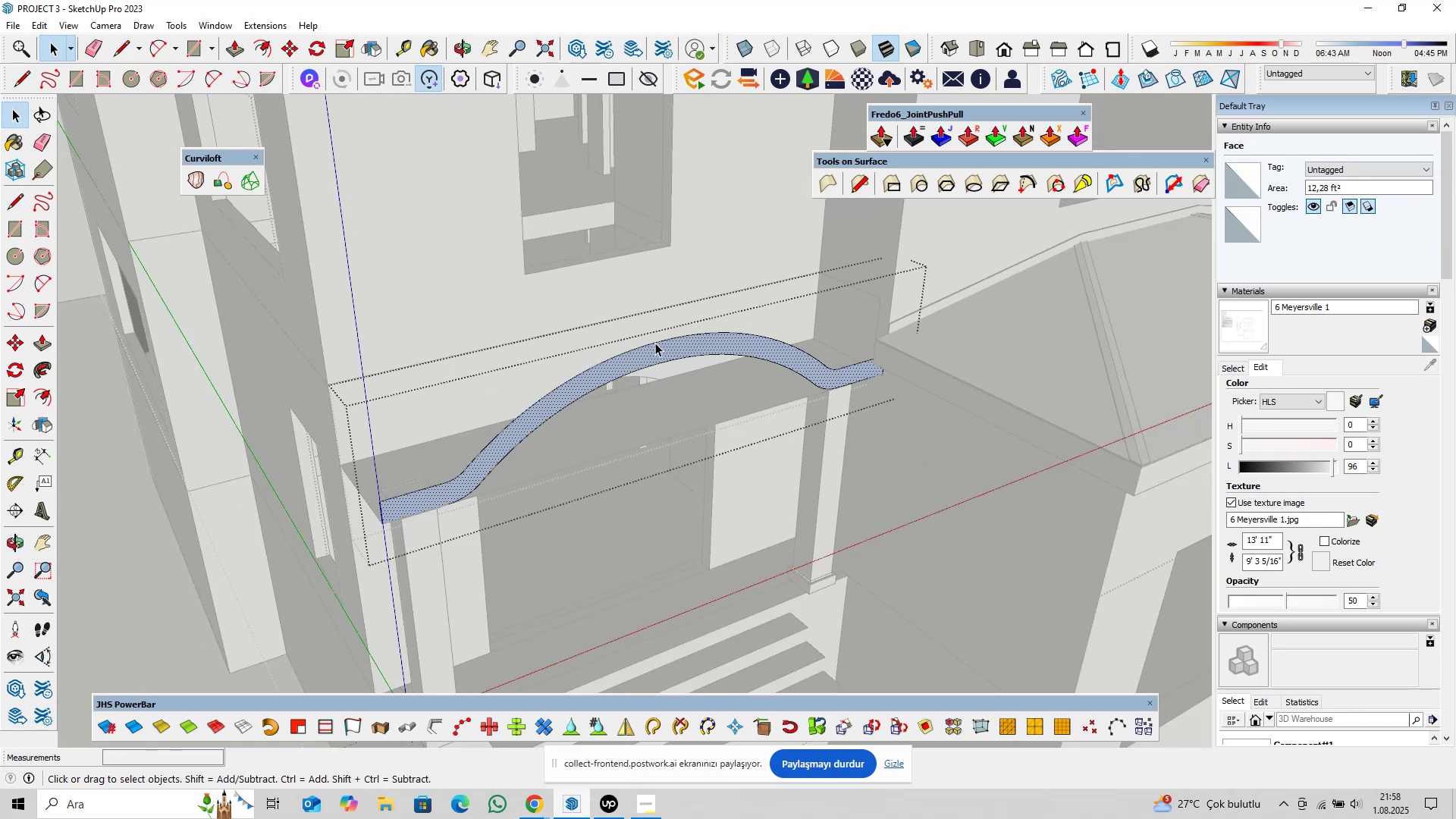 
hold_key(key=ShiftLeft, duration=0.38)
 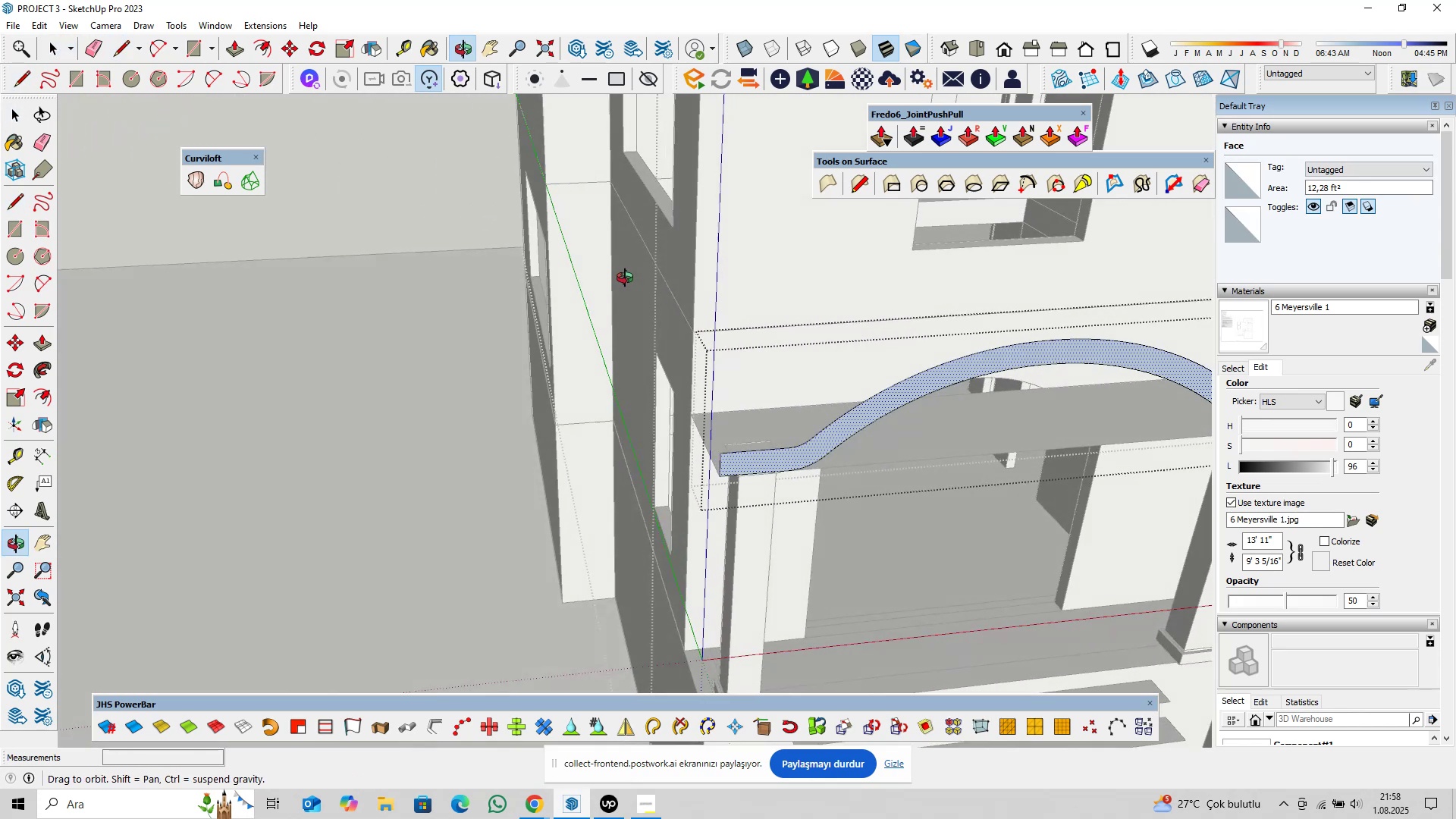 
hold_key(key=ShiftLeft, duration=0.4)
 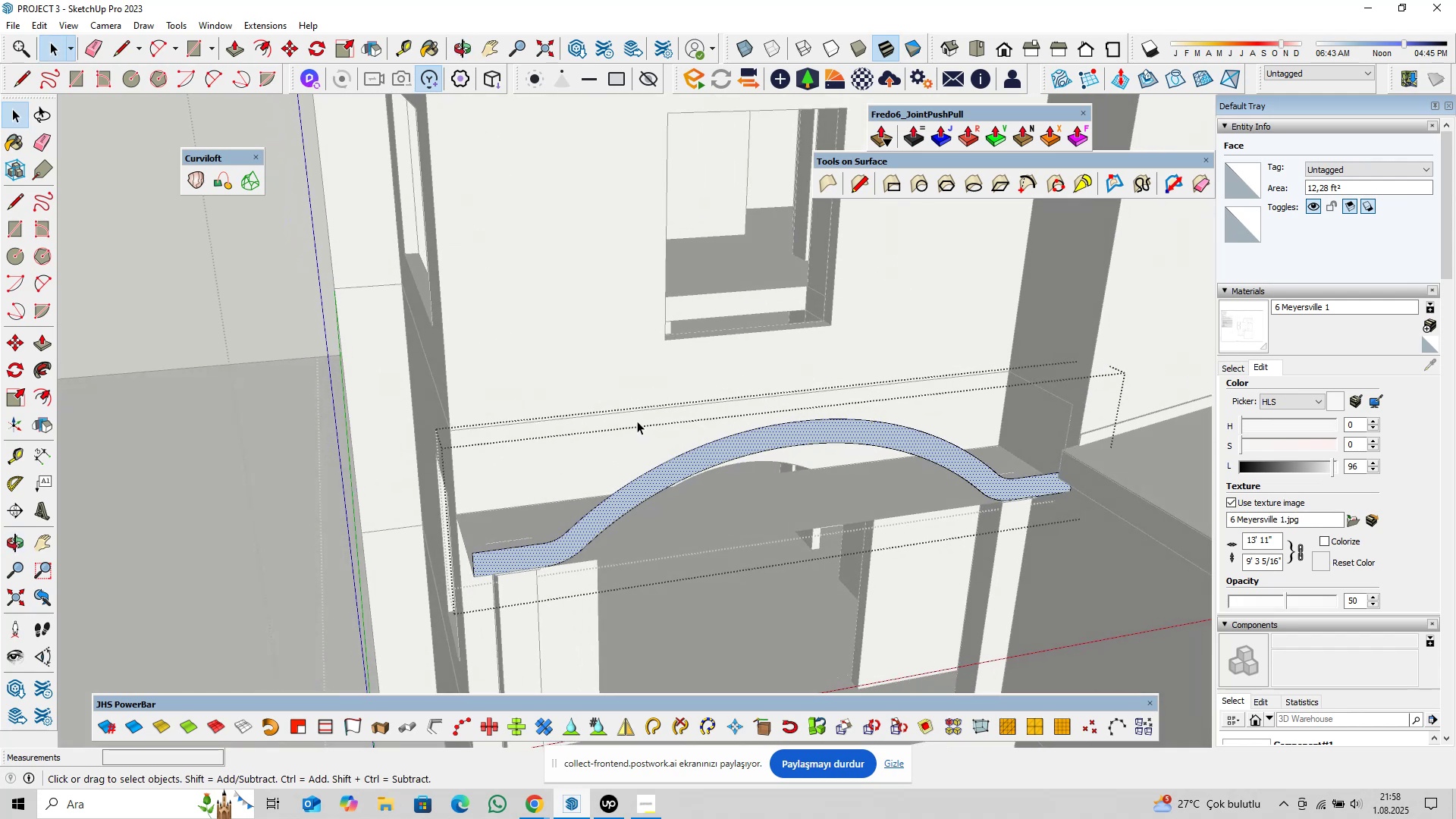 
wait(18.54)
 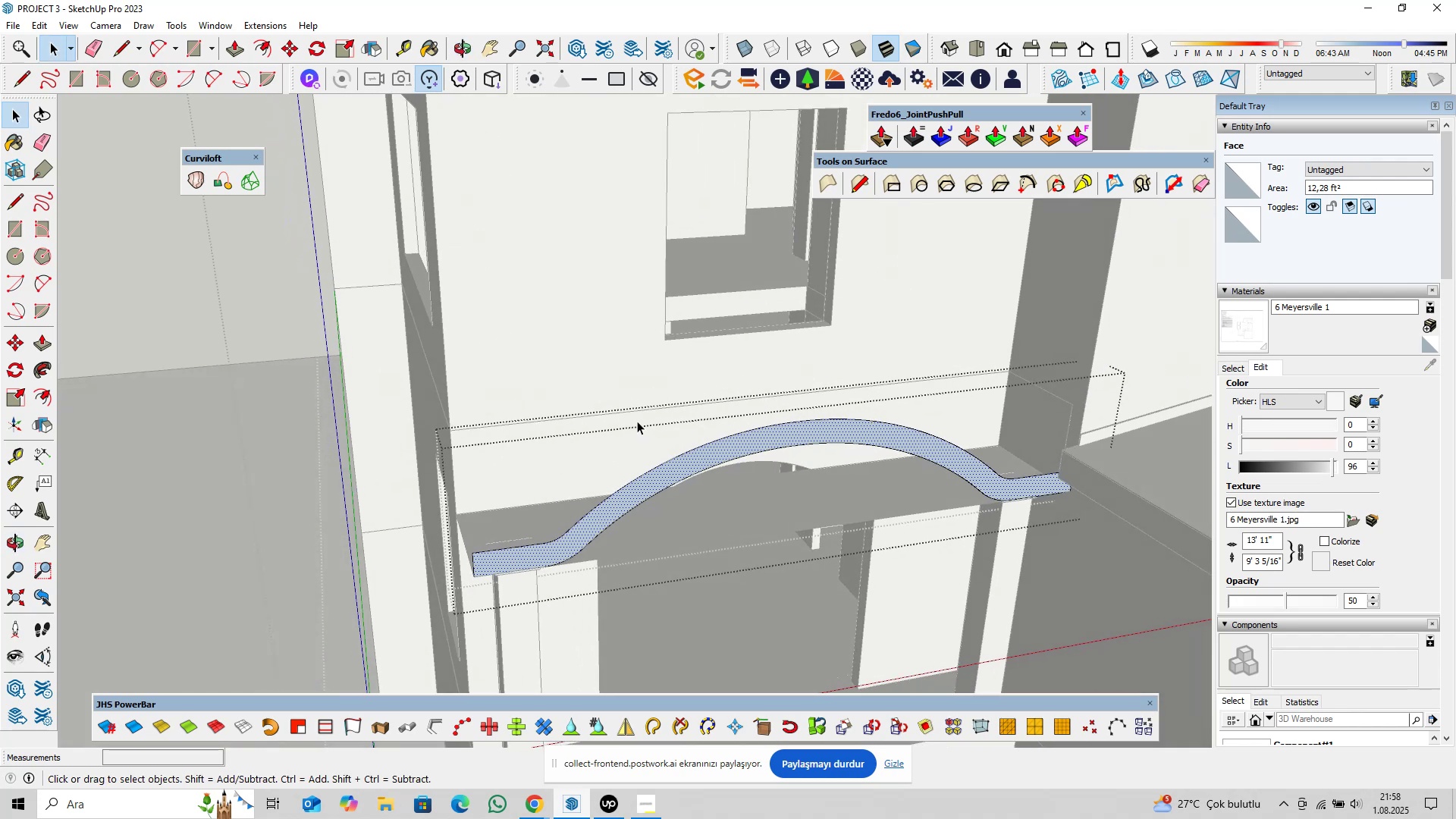 
hold_key(key=ShiftLeft, duration=0.48)
 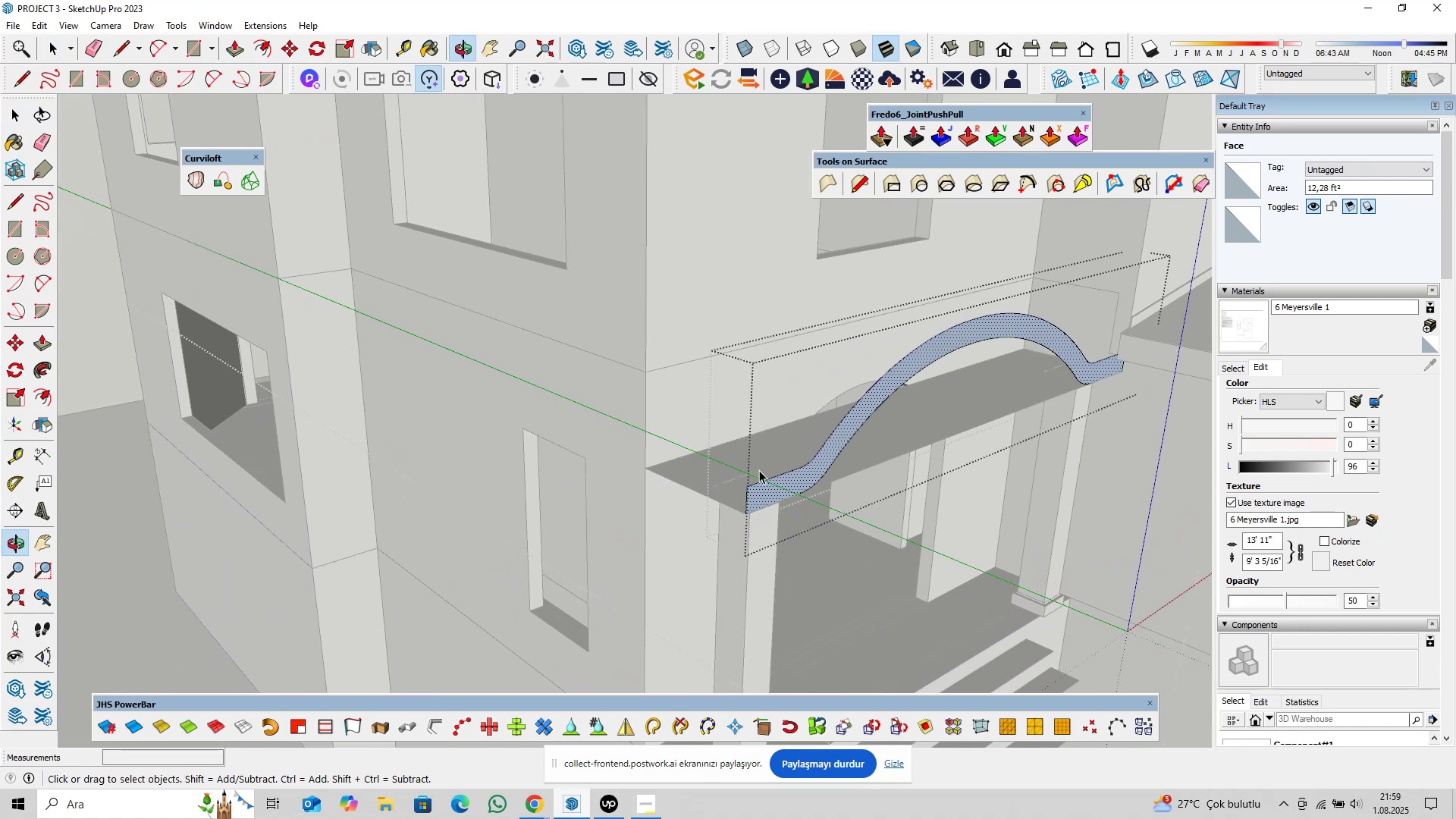 
scroll: coordinate [751, 491], scroll_direction: up, amount: 7.0
 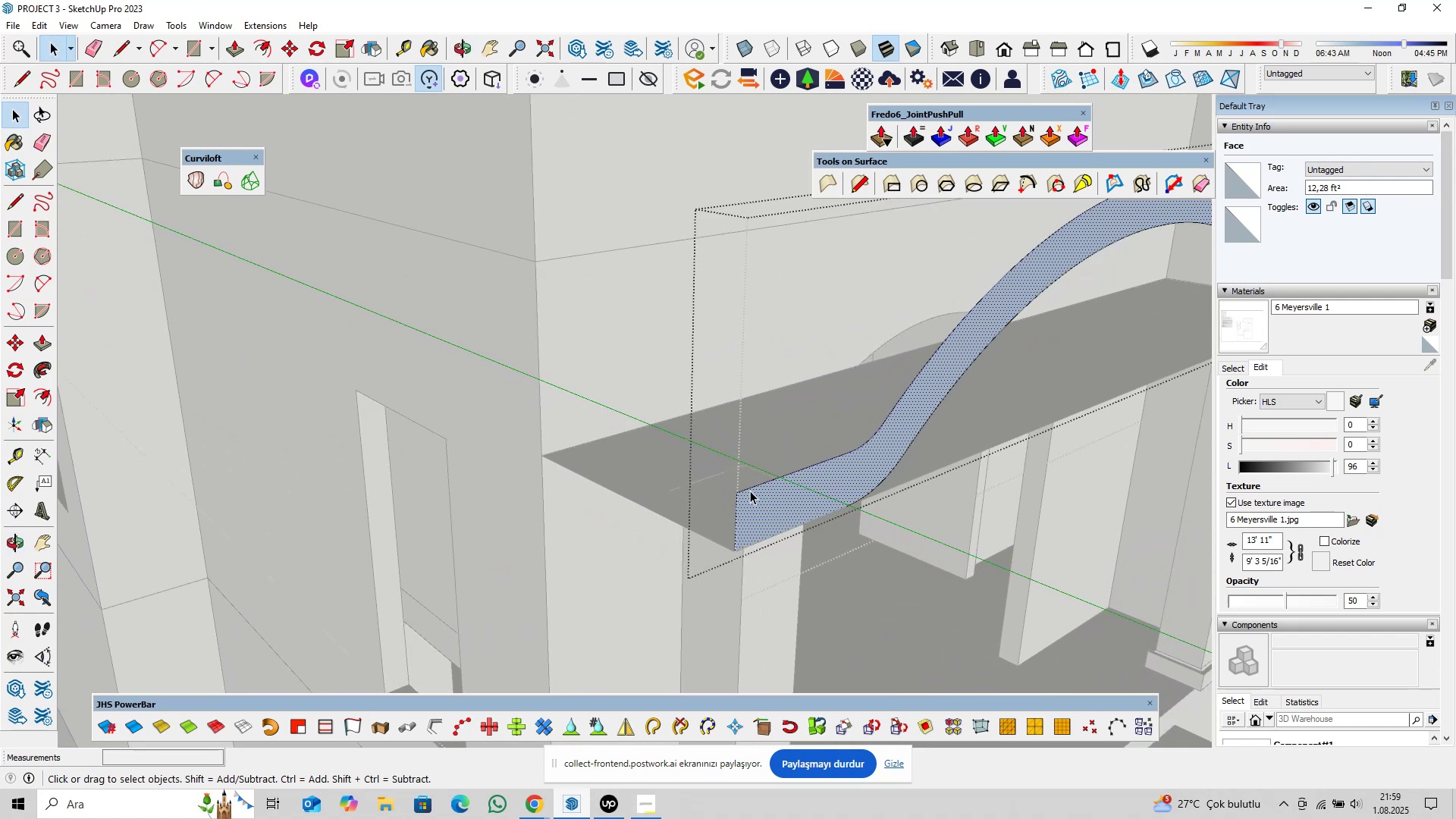 
key(Control+S)
 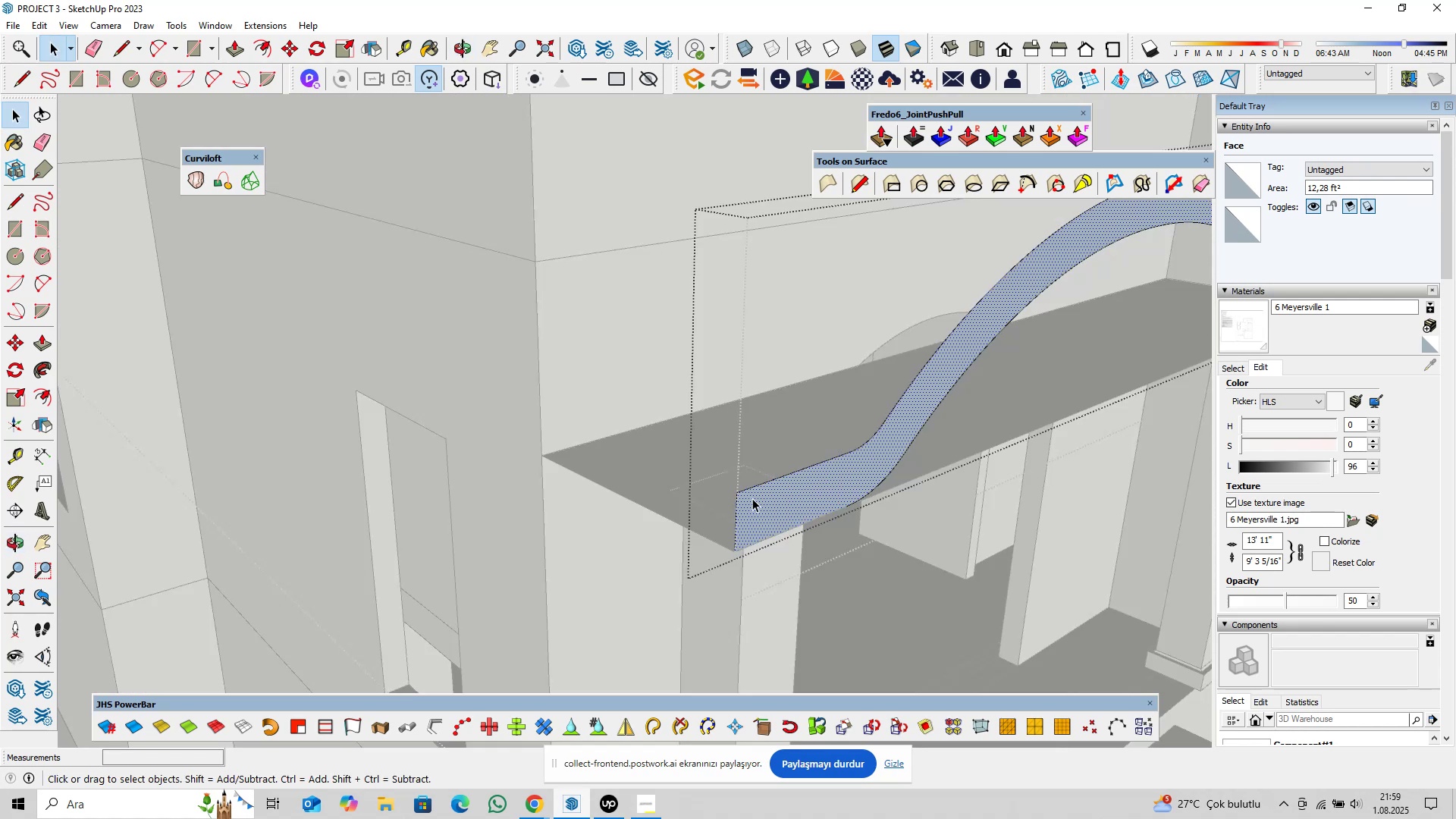 
type(pl)
 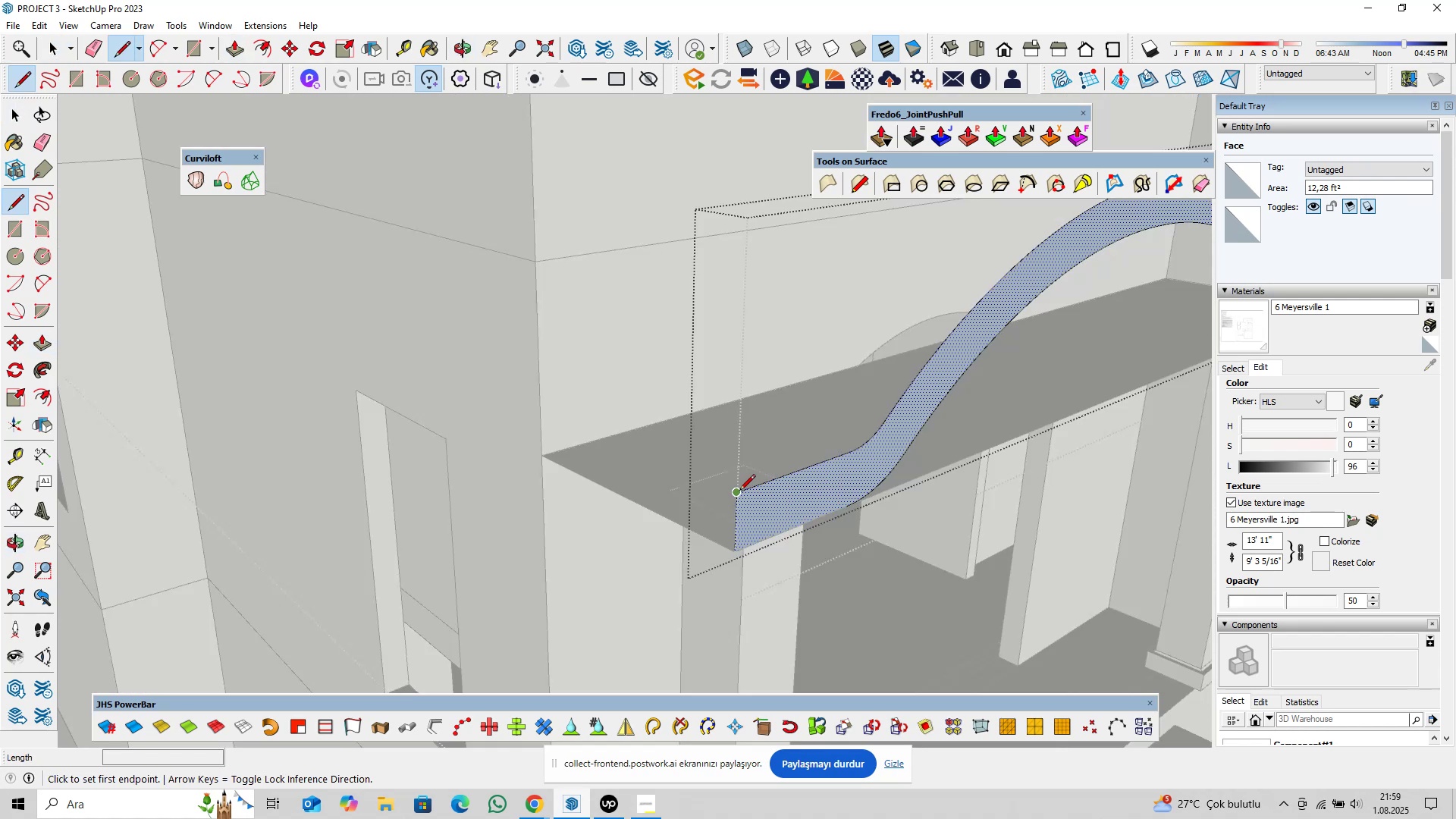 
left_click([739, 491])
 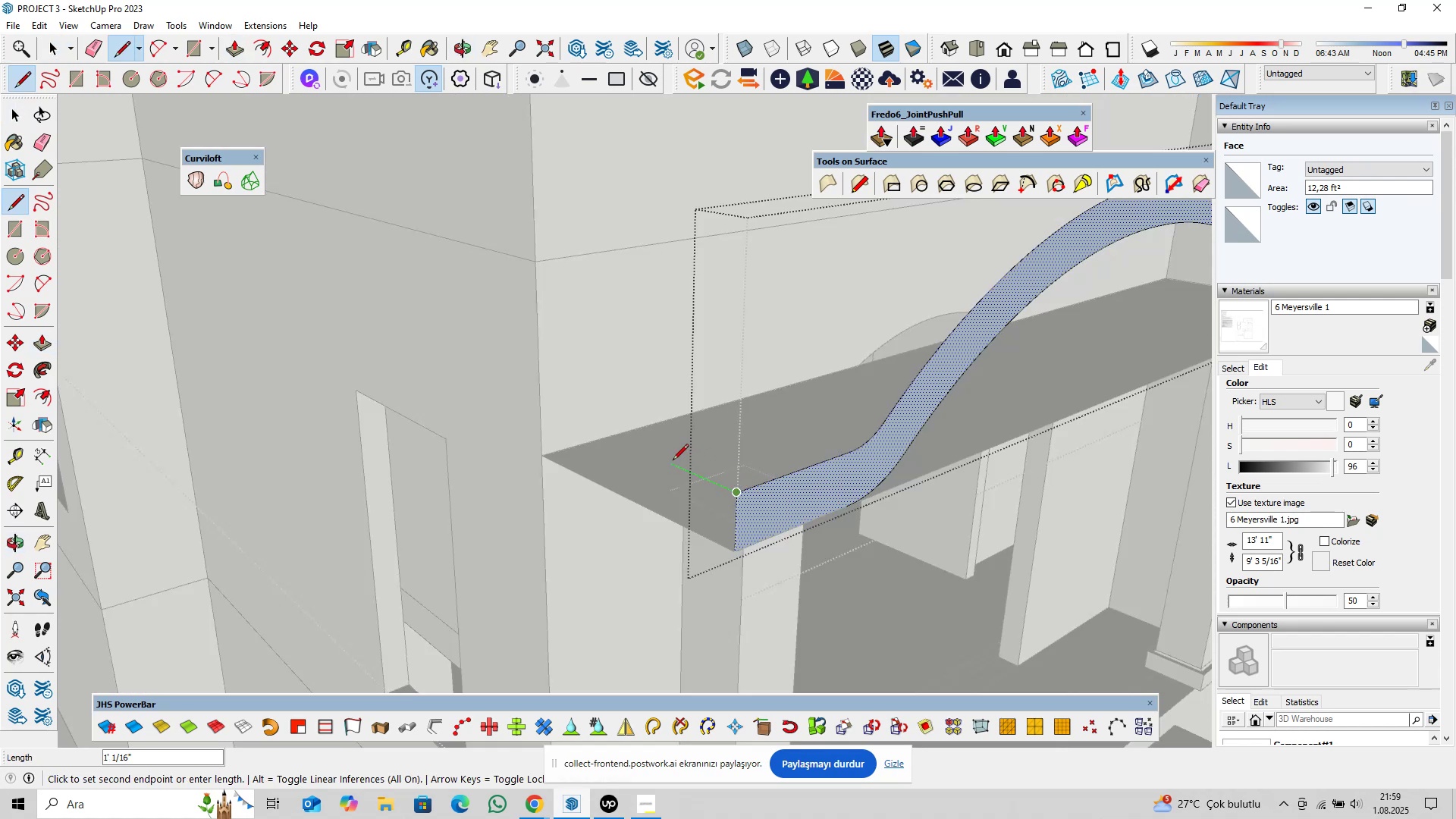 
type(12)
 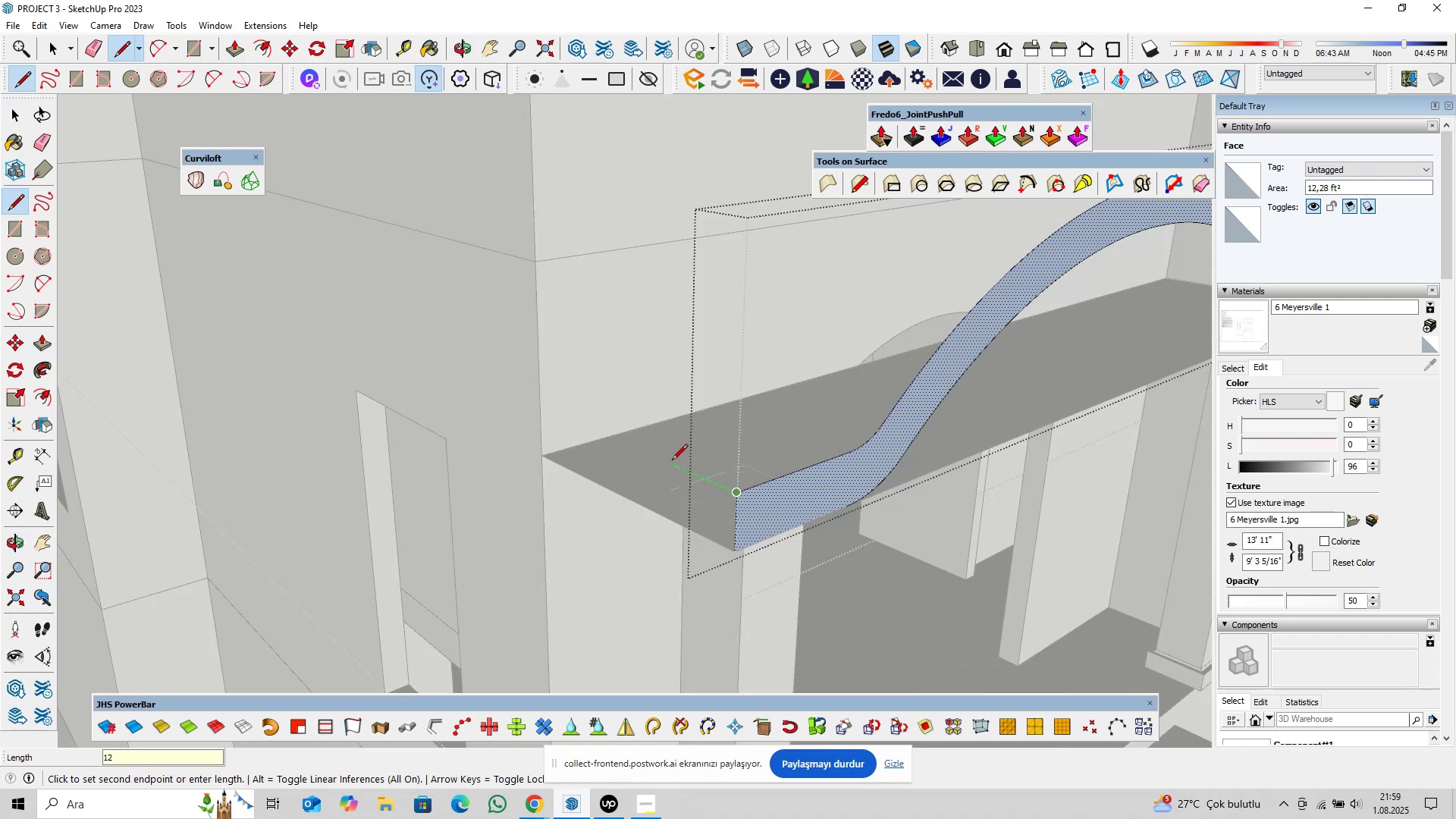 
key(Enter)
 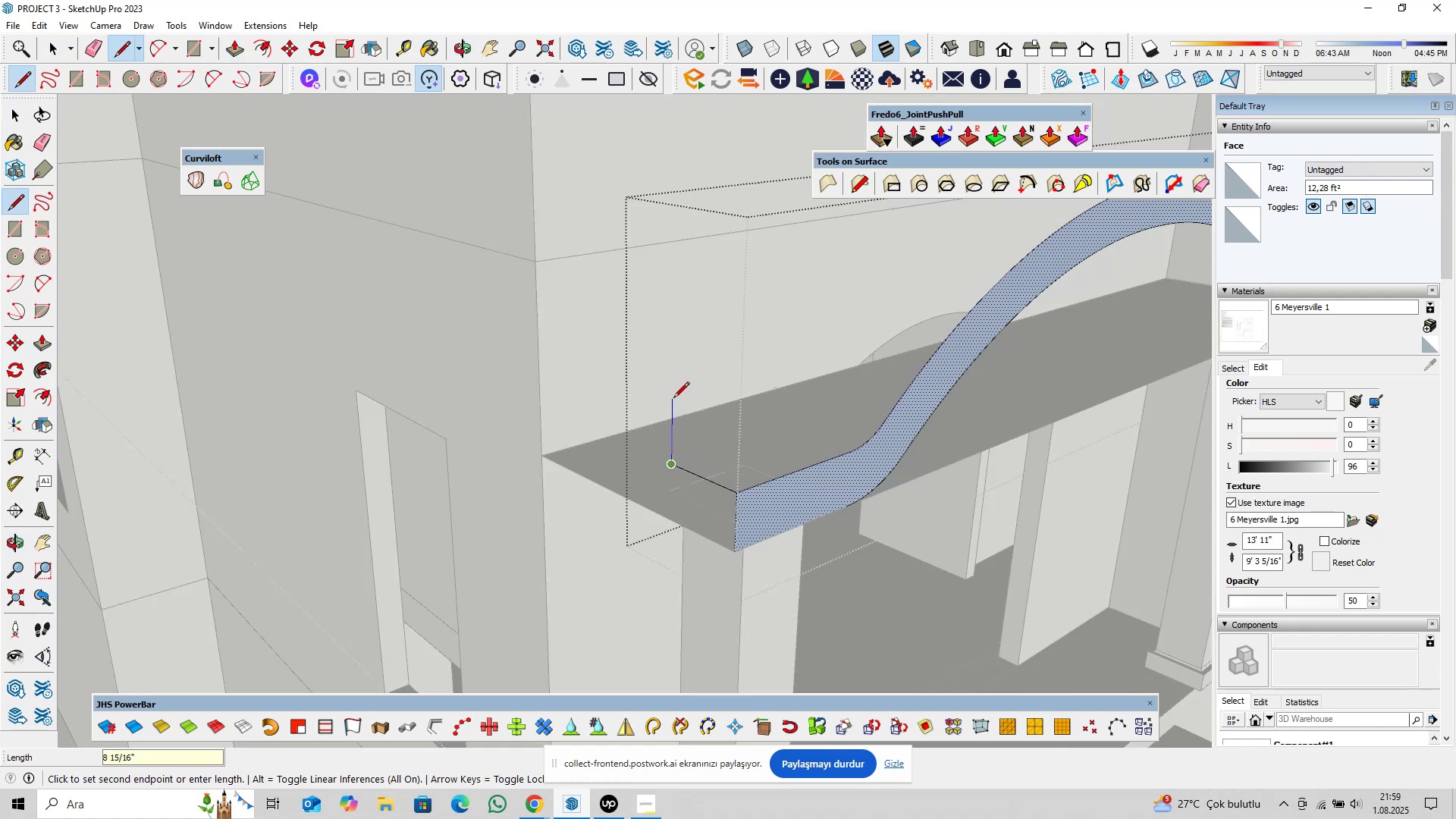 
key(6)
 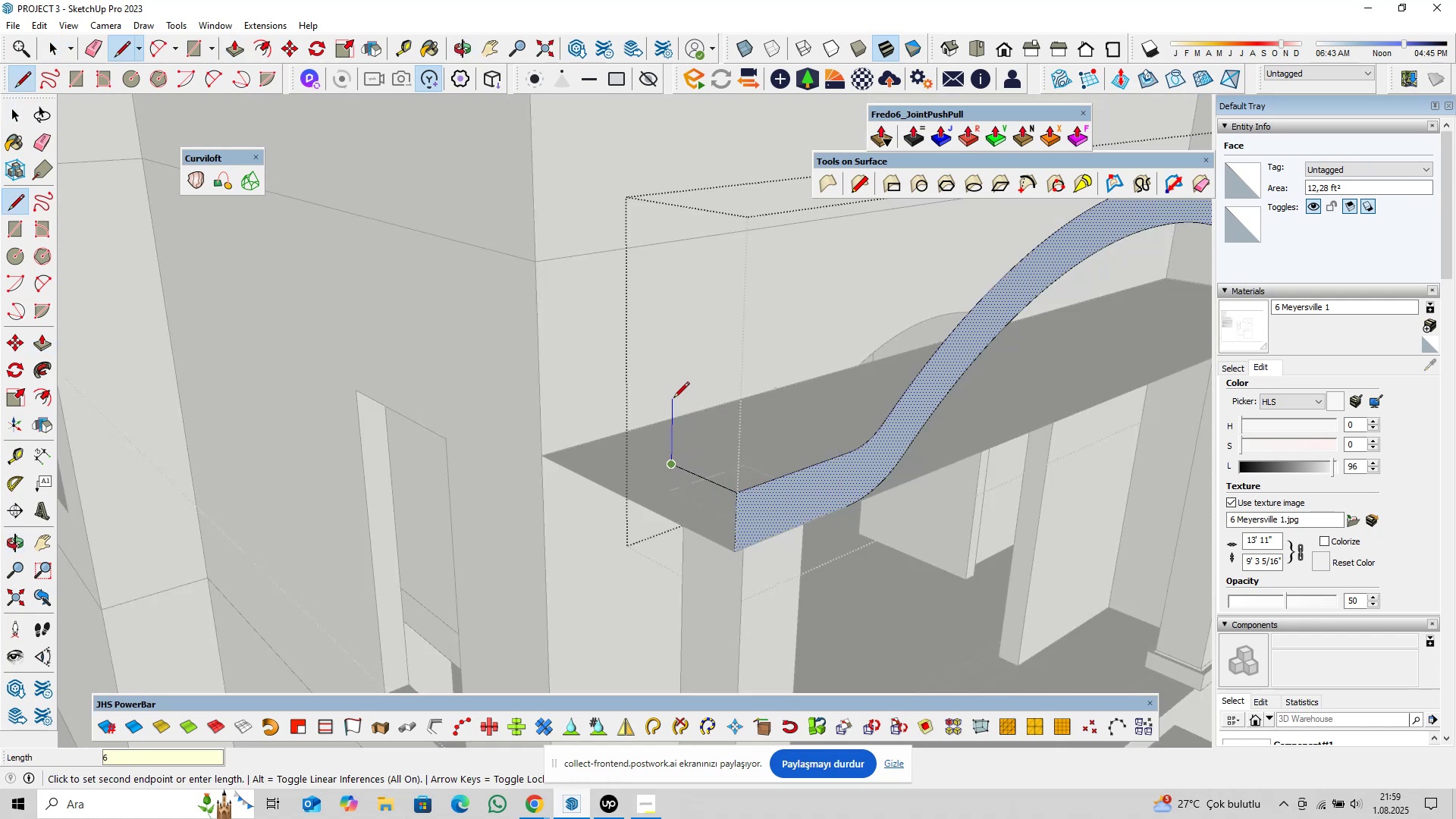 
key(Enter)
 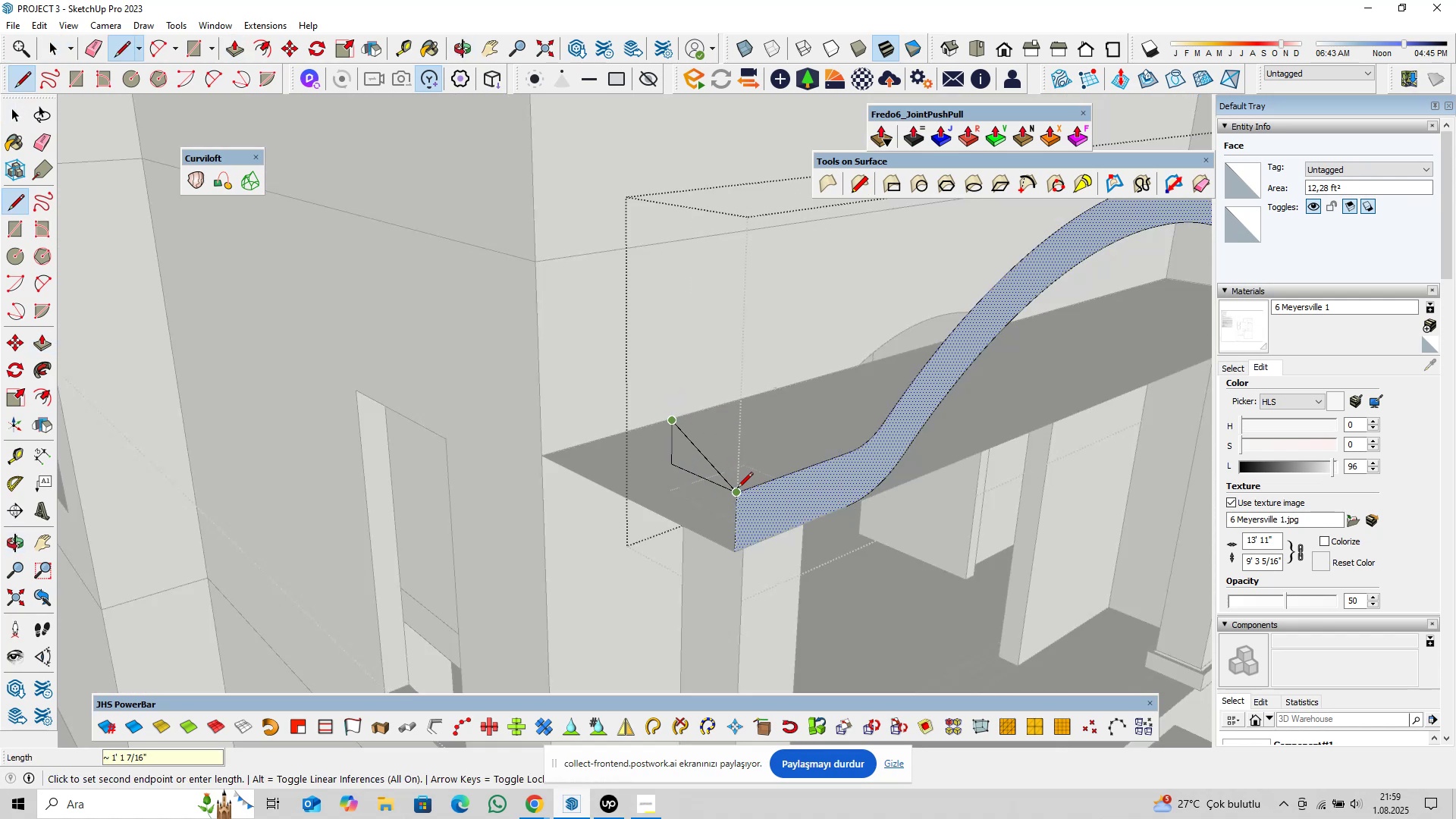 
left_click([741, 492])
 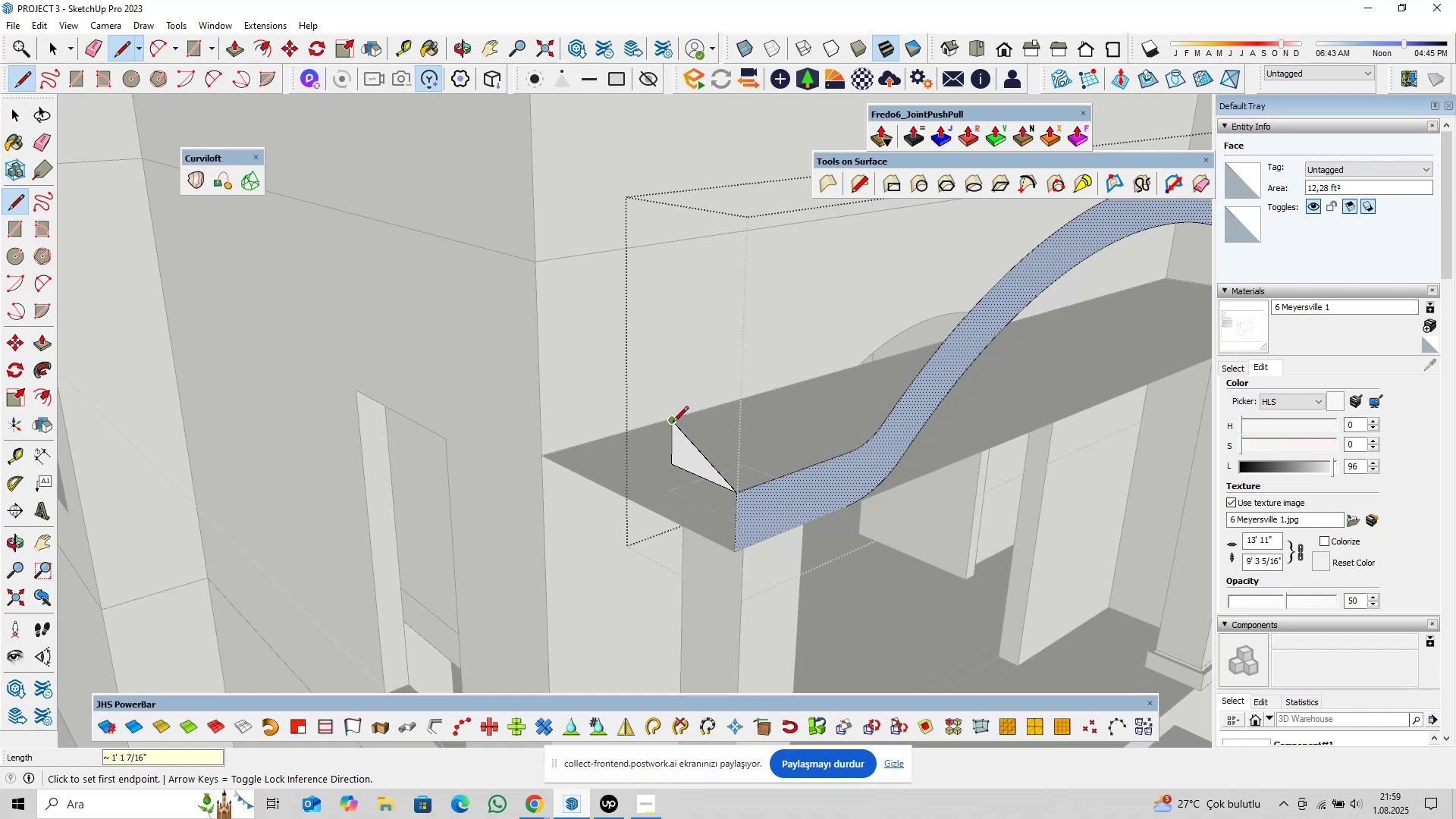 
left_click([673, 423])
 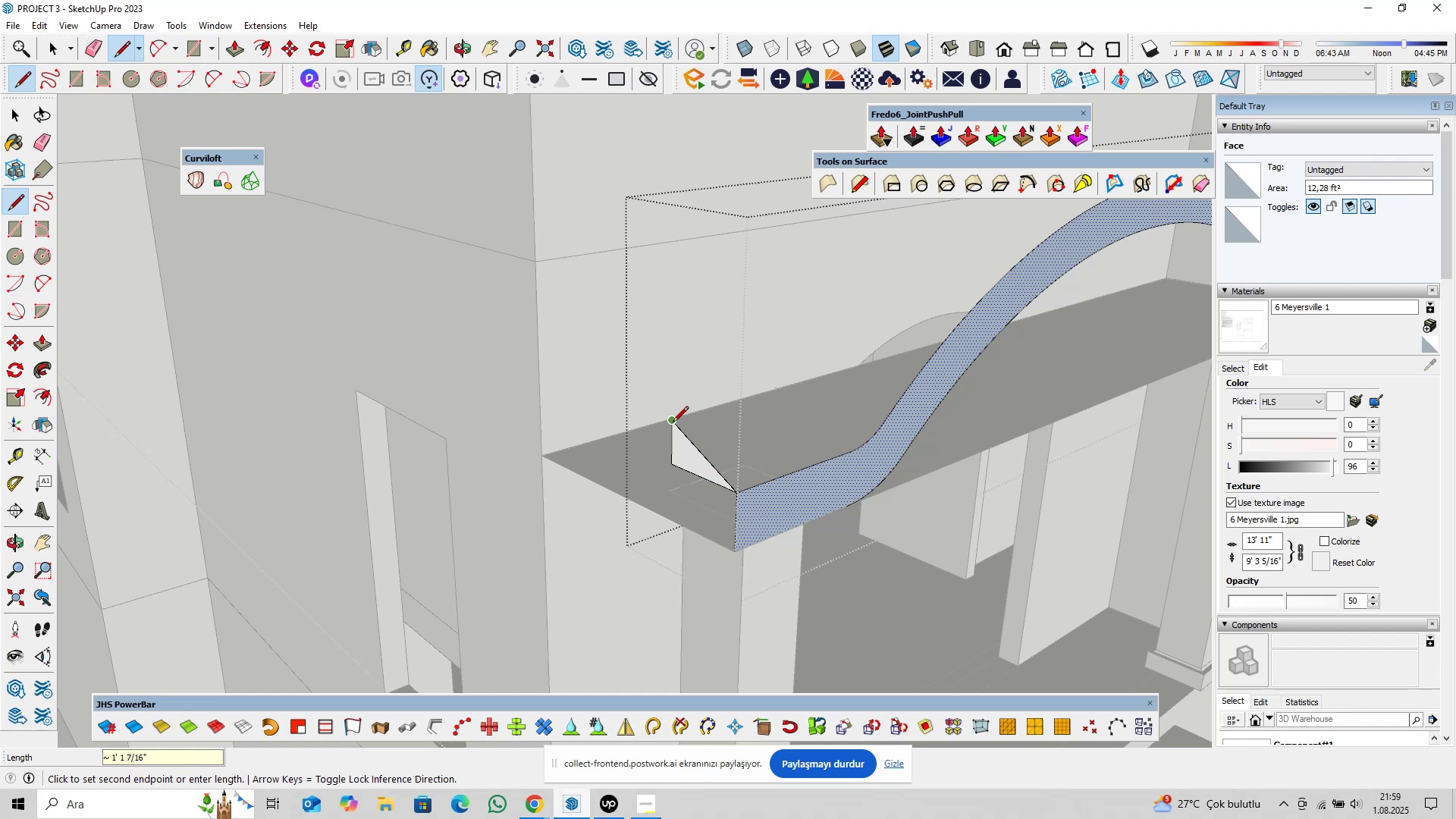 
scroll: coordinate [639, 388], scroll_direction: down, amount: 8.0
 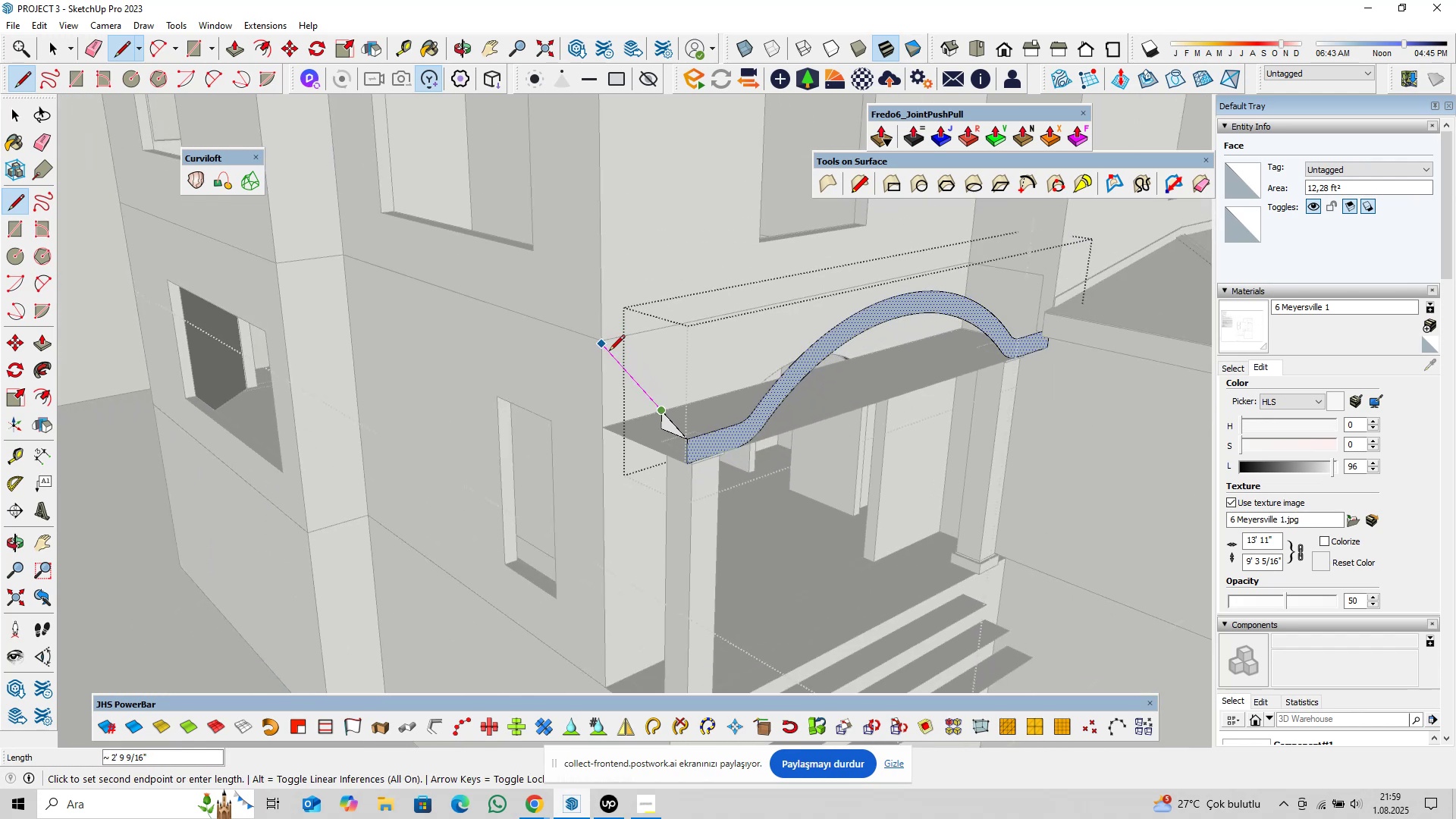 
left_click([609, 352])
 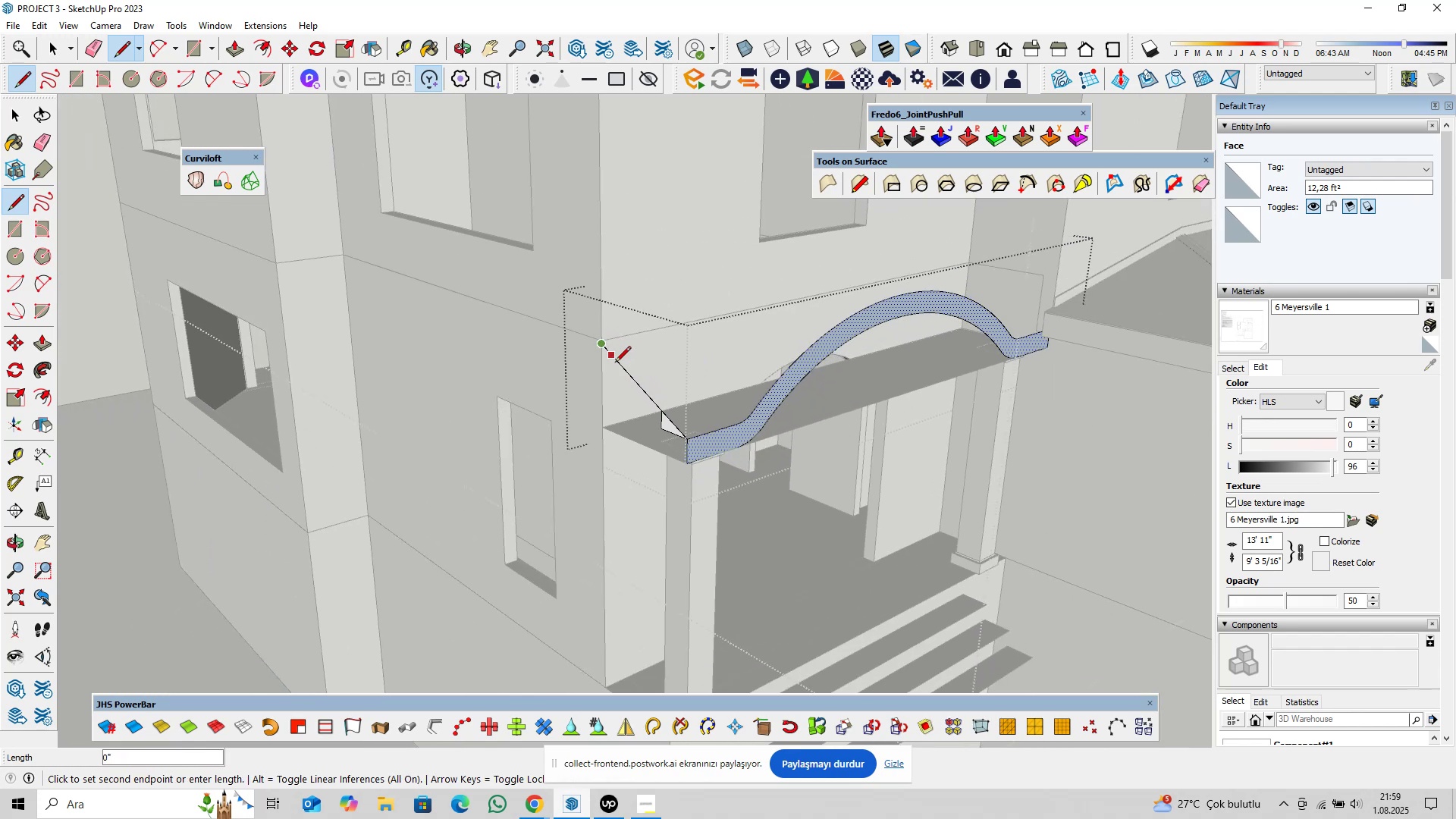 
scroll: coordinate [626, 383], scroll_direction: up, amount: 3.0
 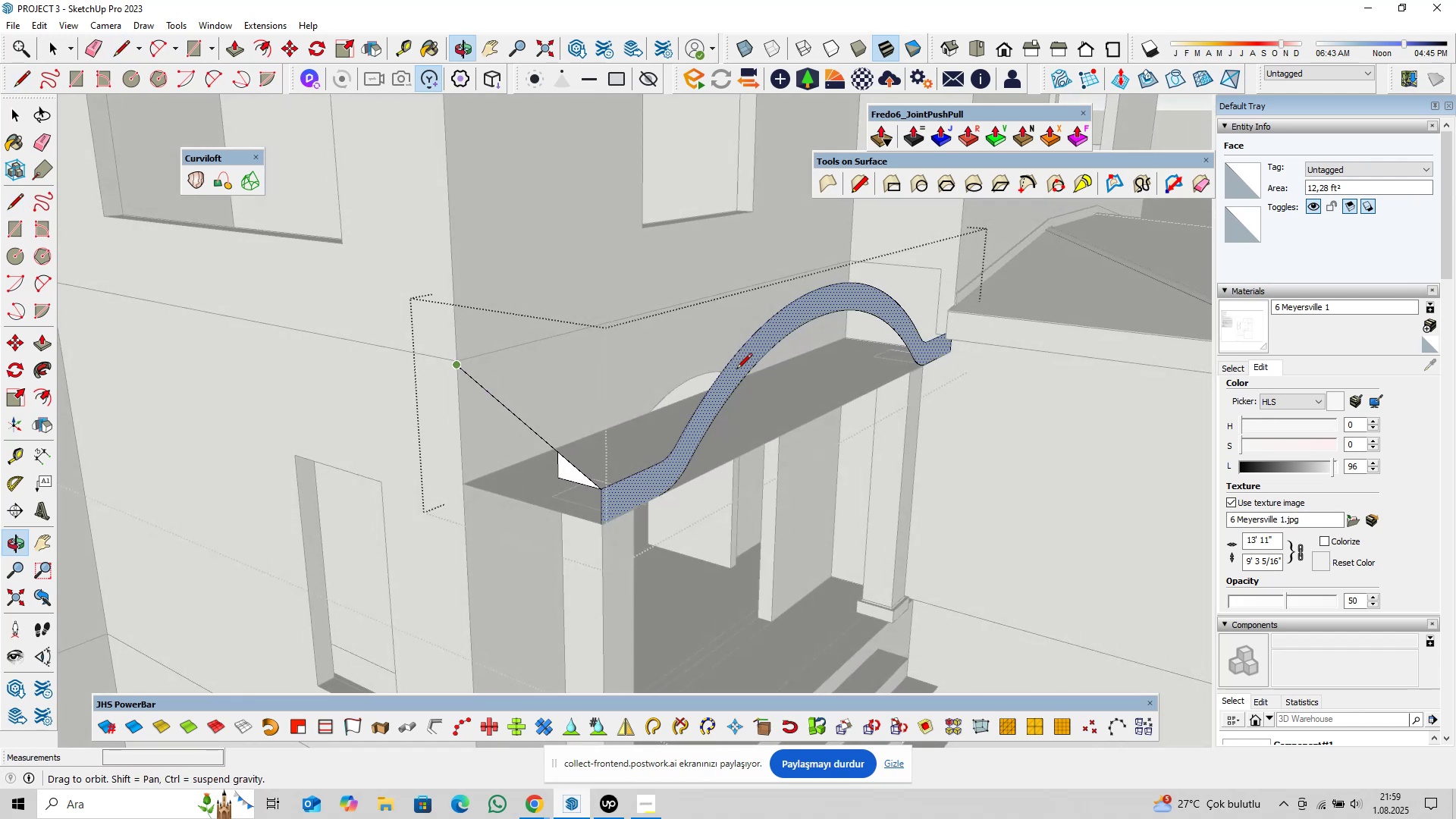 
key(Space)
 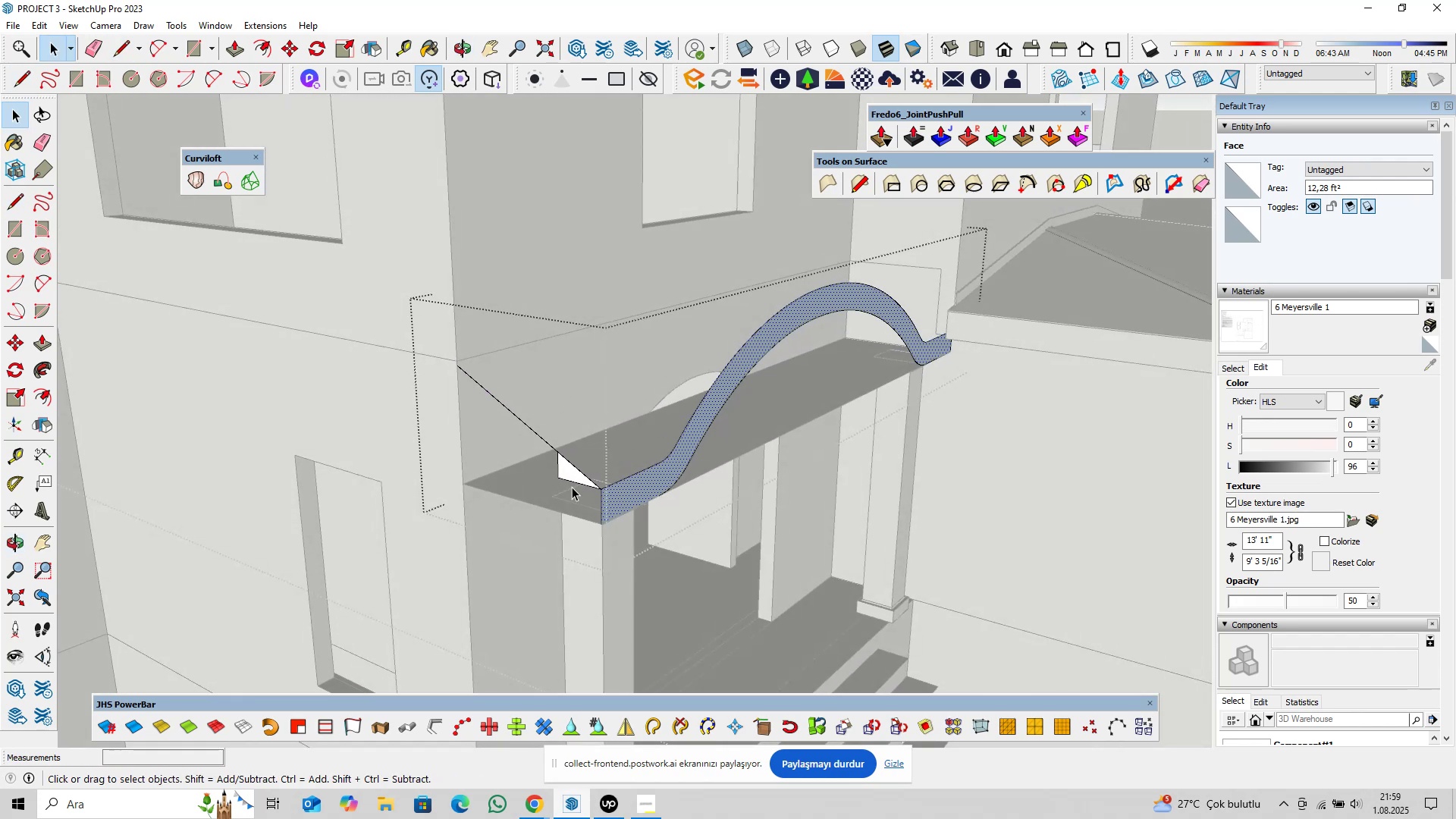 
scroll: coordinate [567, 487], scroll_direction: up, amount: 6.0
 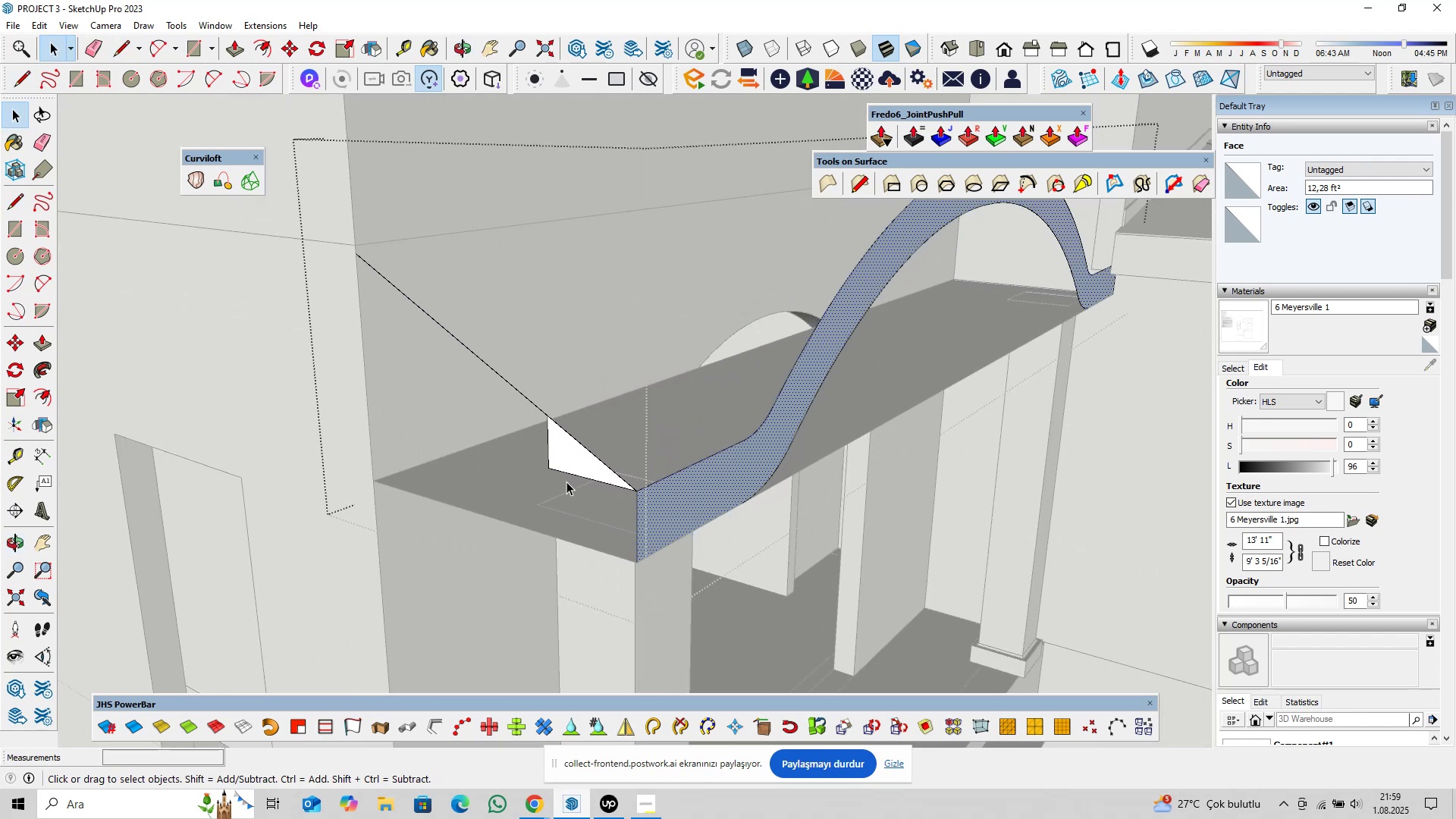 
hold_key(key=ShiftLeft, duration=0.4)
 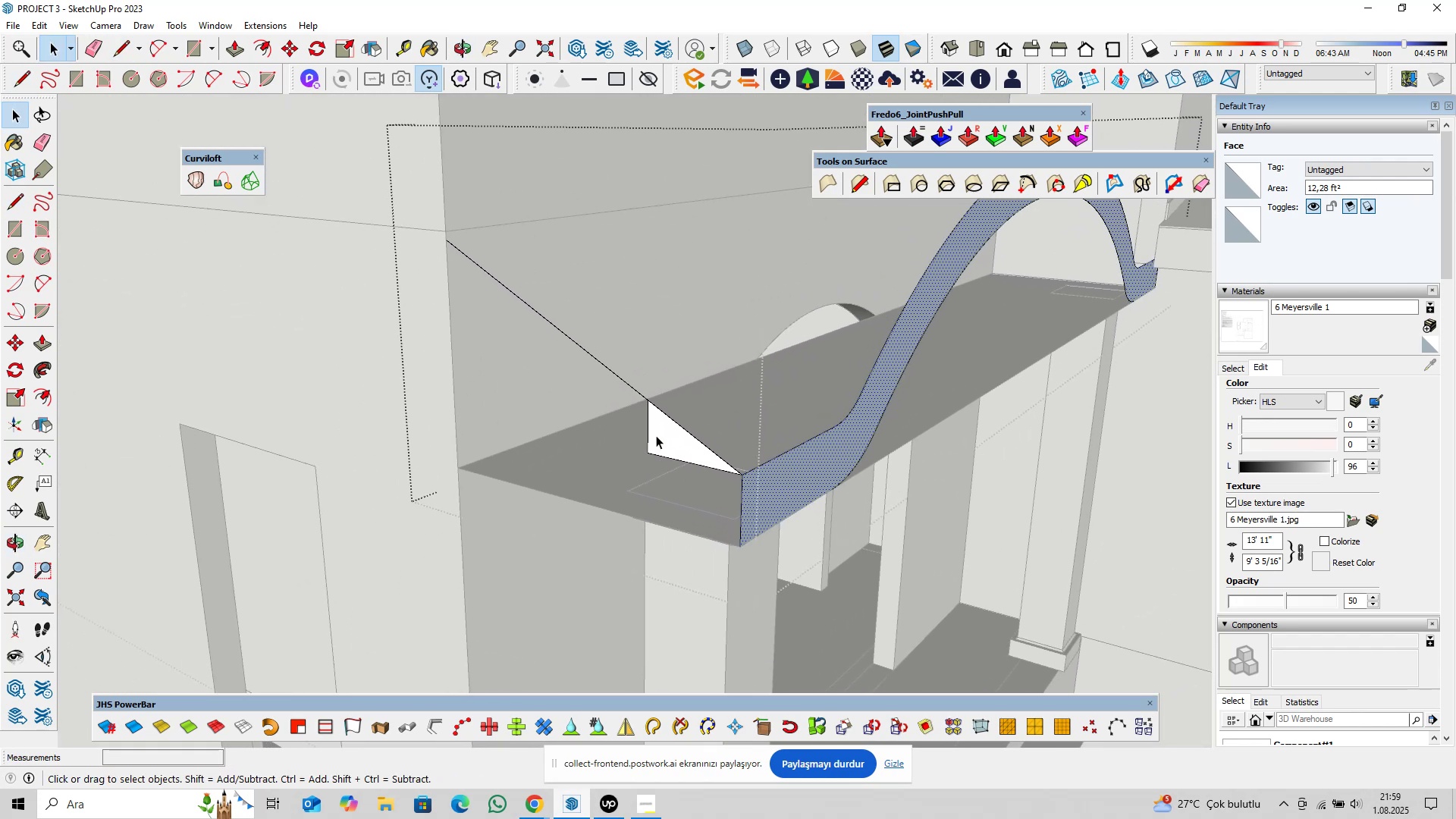 
left_click_drag(start_coordinate=[657, 435], to_coordinate=[620, 475])
 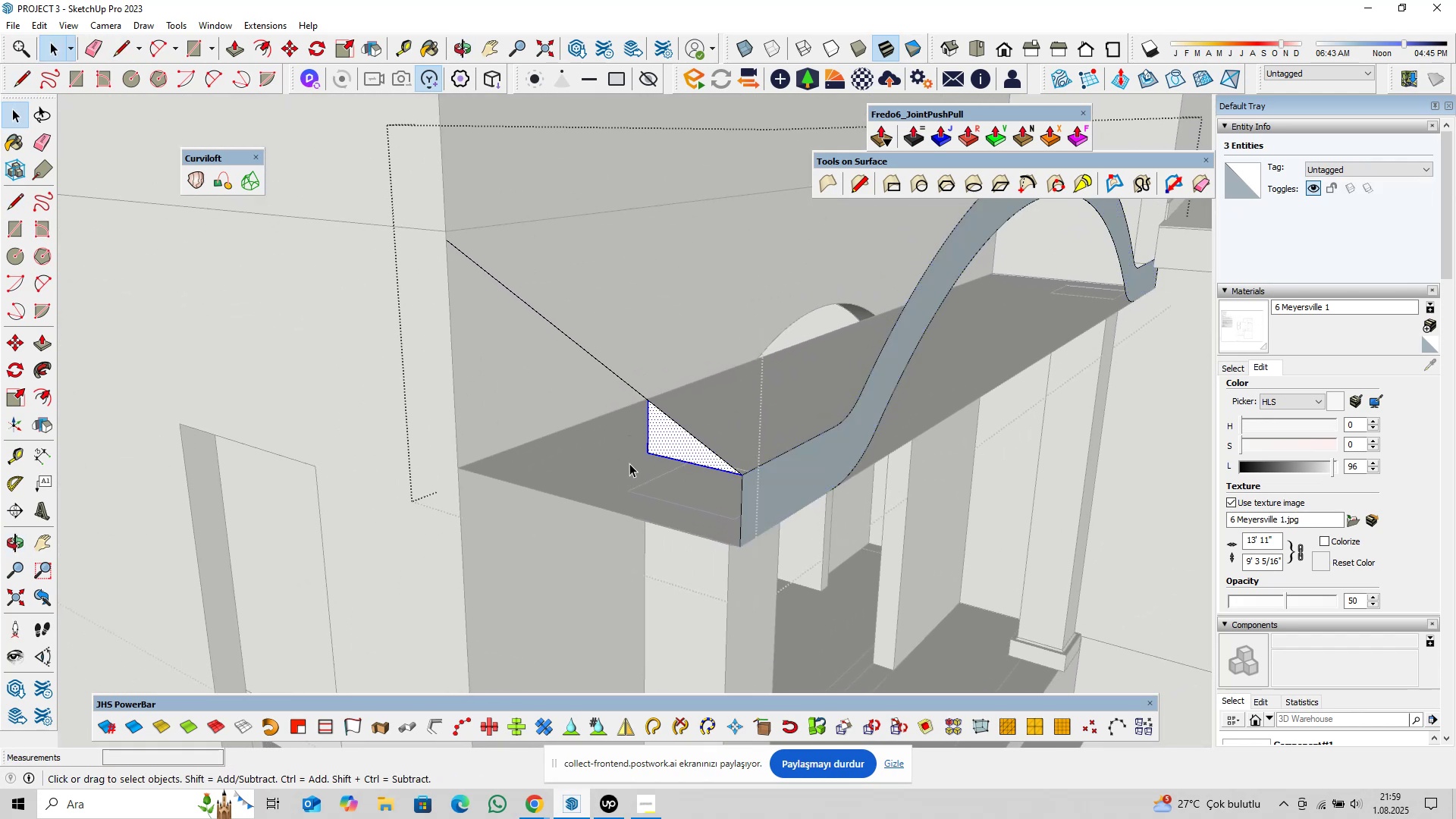 
key(Delete)
 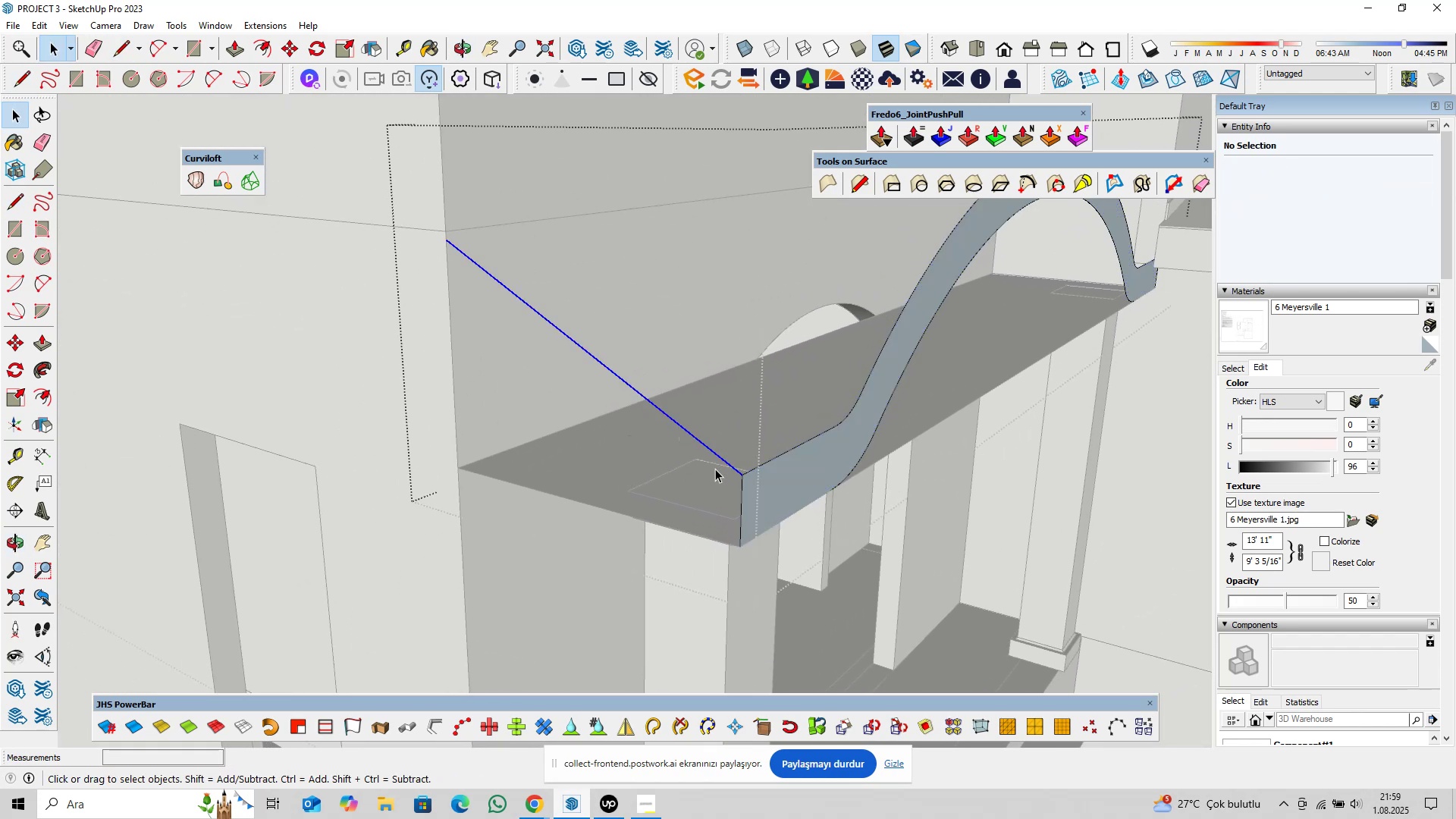 
scroll: coordinate [746, 503], scroll_direction: up, amount: 2.0
 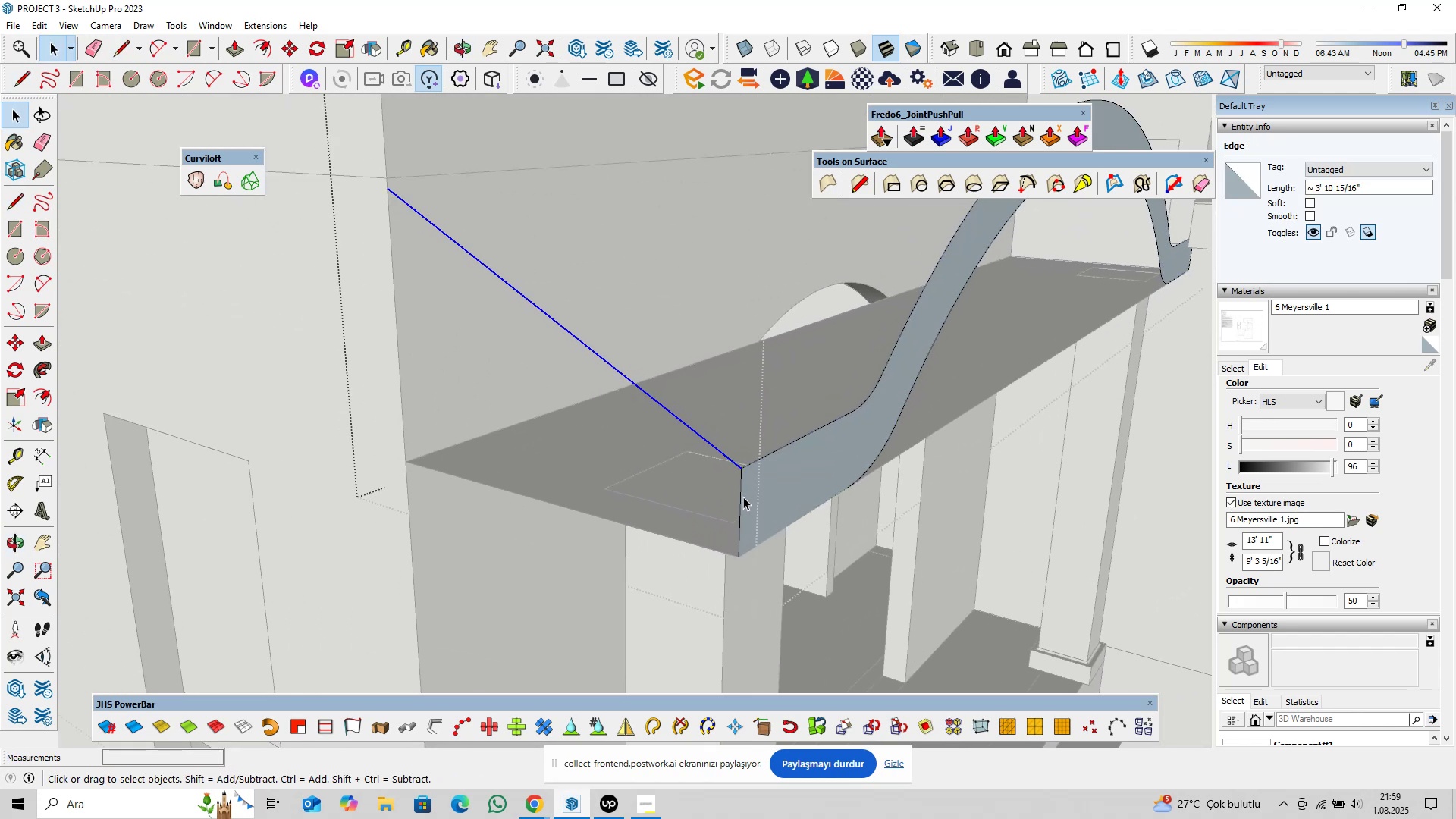 
key(M)
 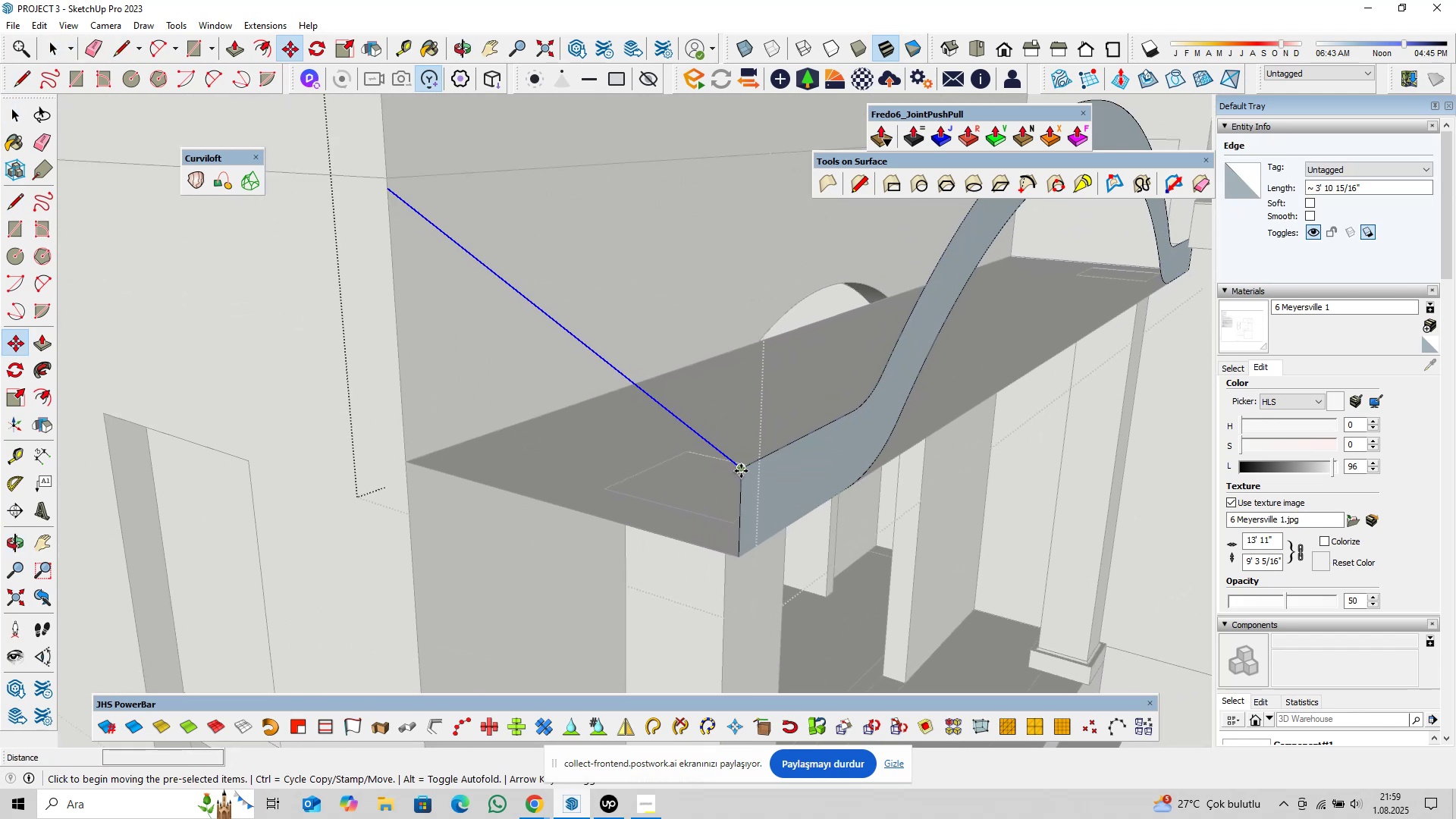 
key(Control+ControlLeft)
 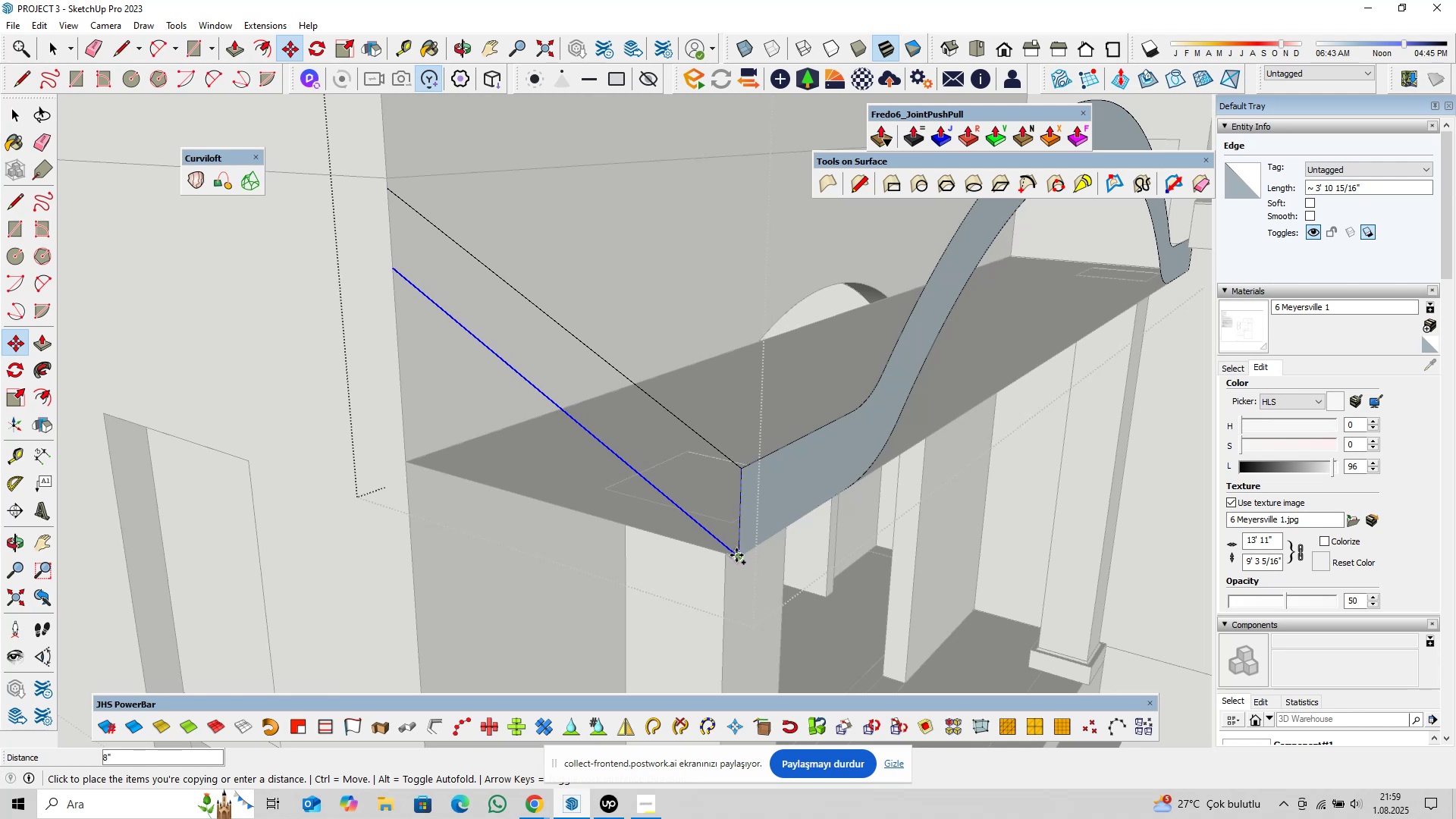 
left_click([741, 471])
 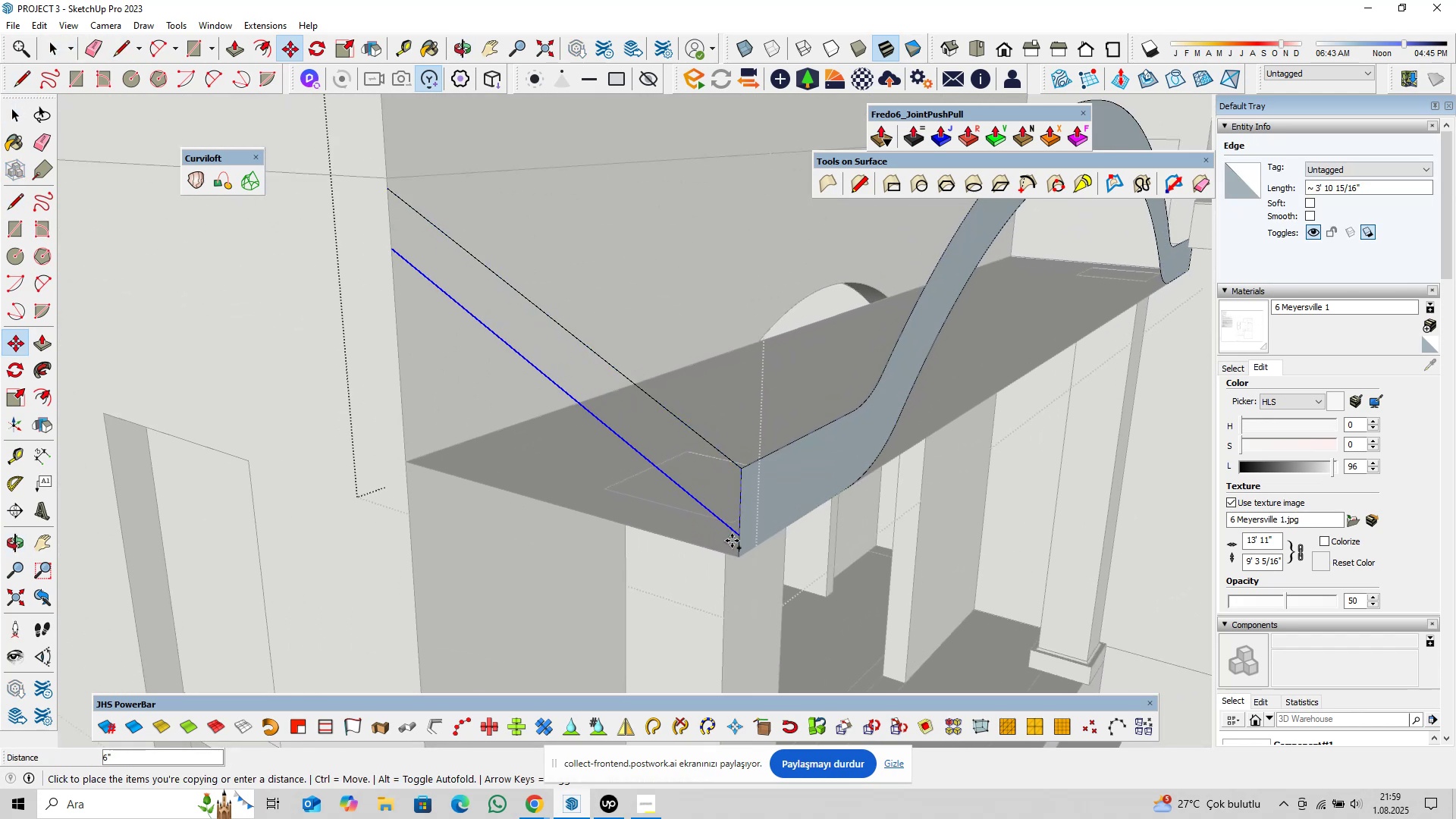 
left_click([736, 556])
 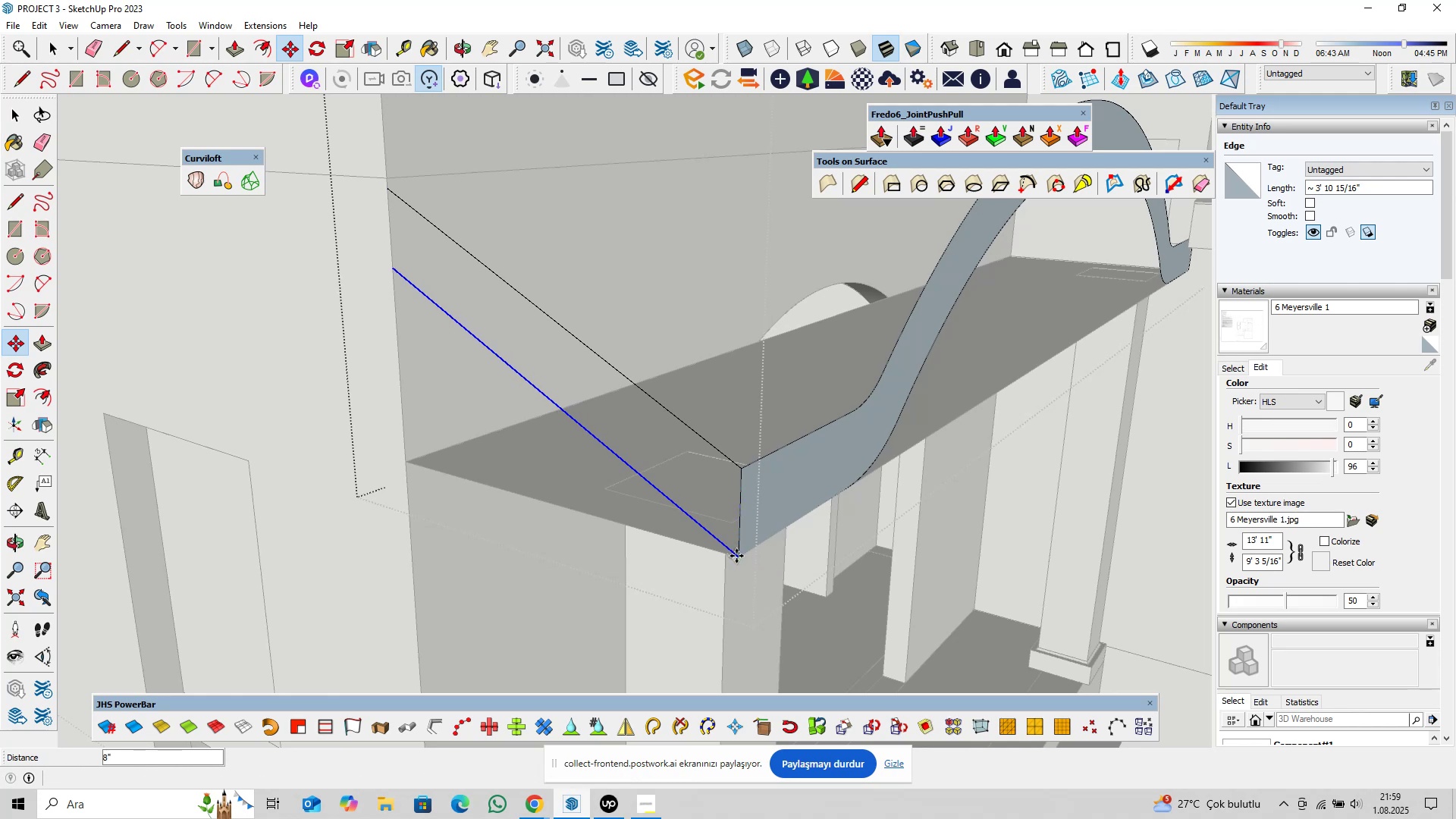 
key(Space)
 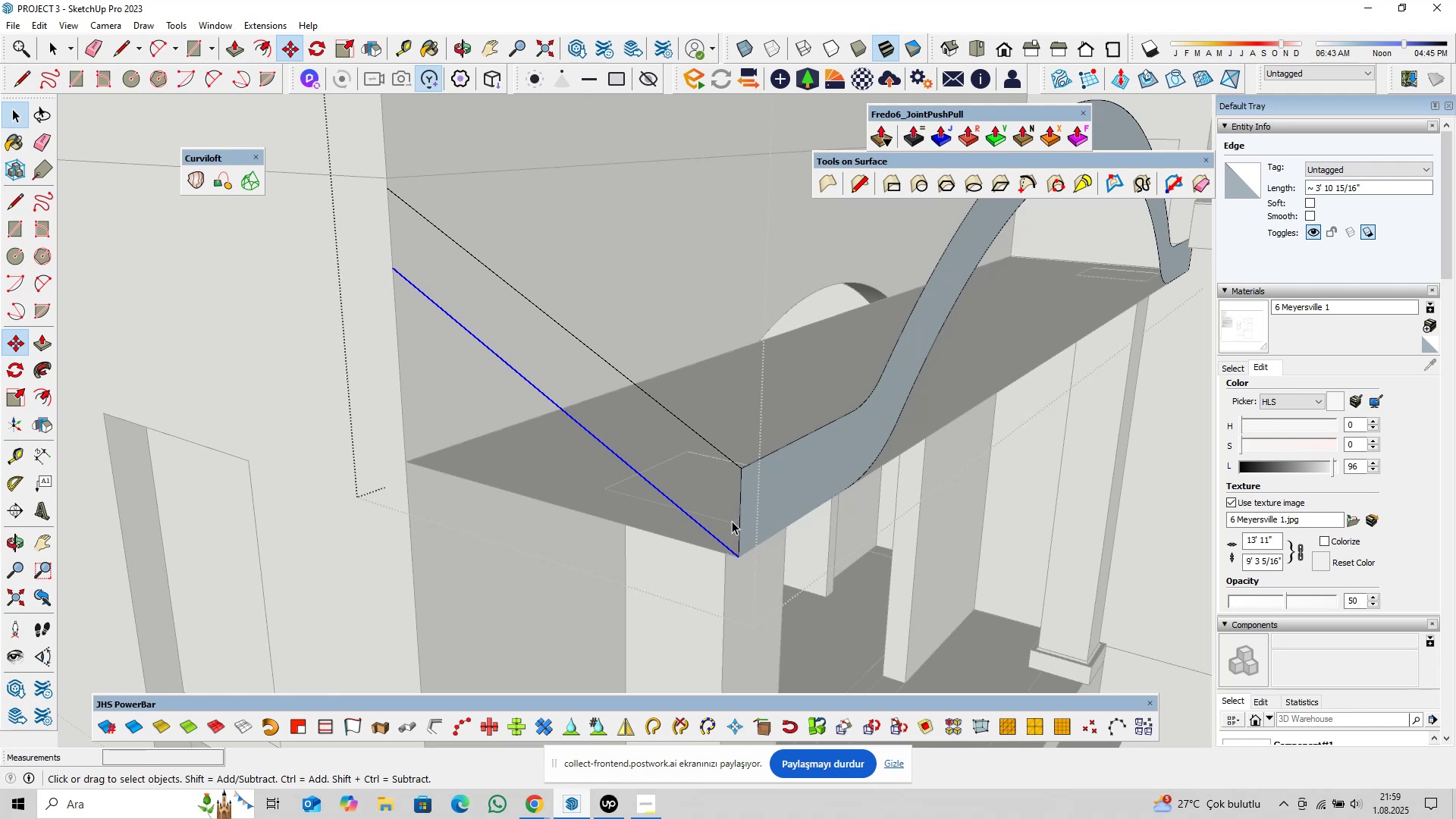 
scroll: coordinate [724, 513], scroll_direction: down, amount: 5.0
 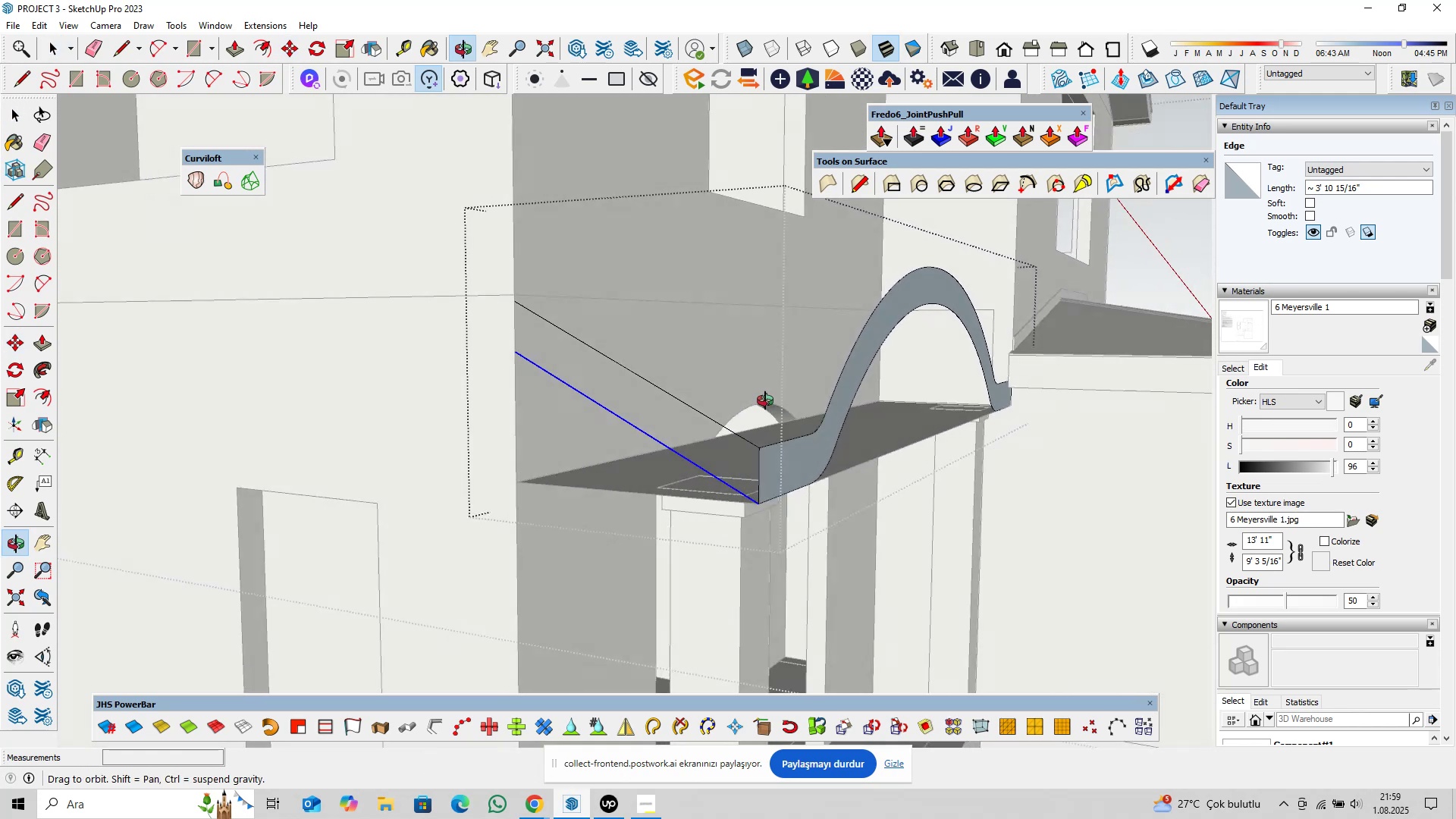 
type(pl)
 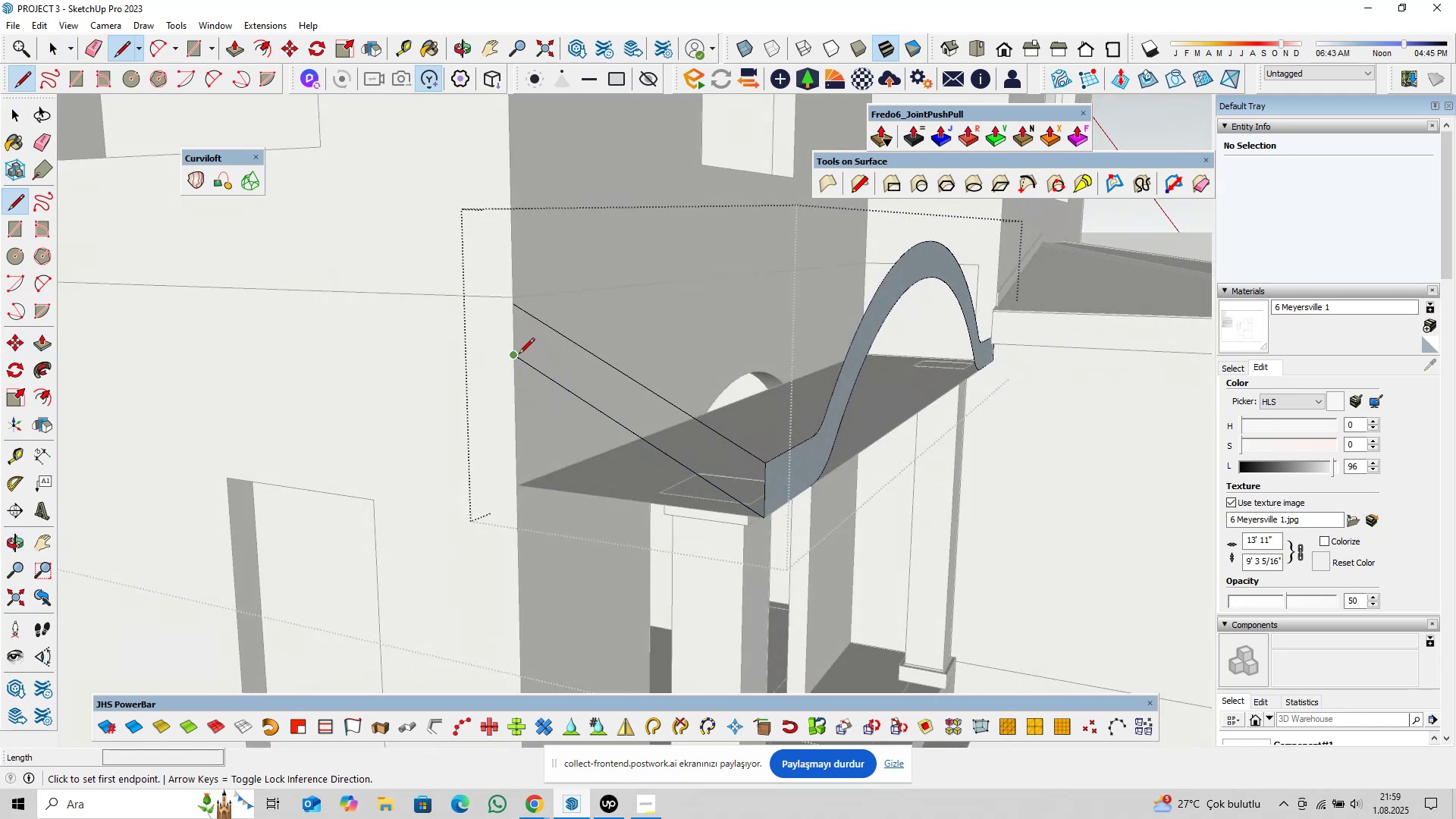 
left_click([519, 355])
 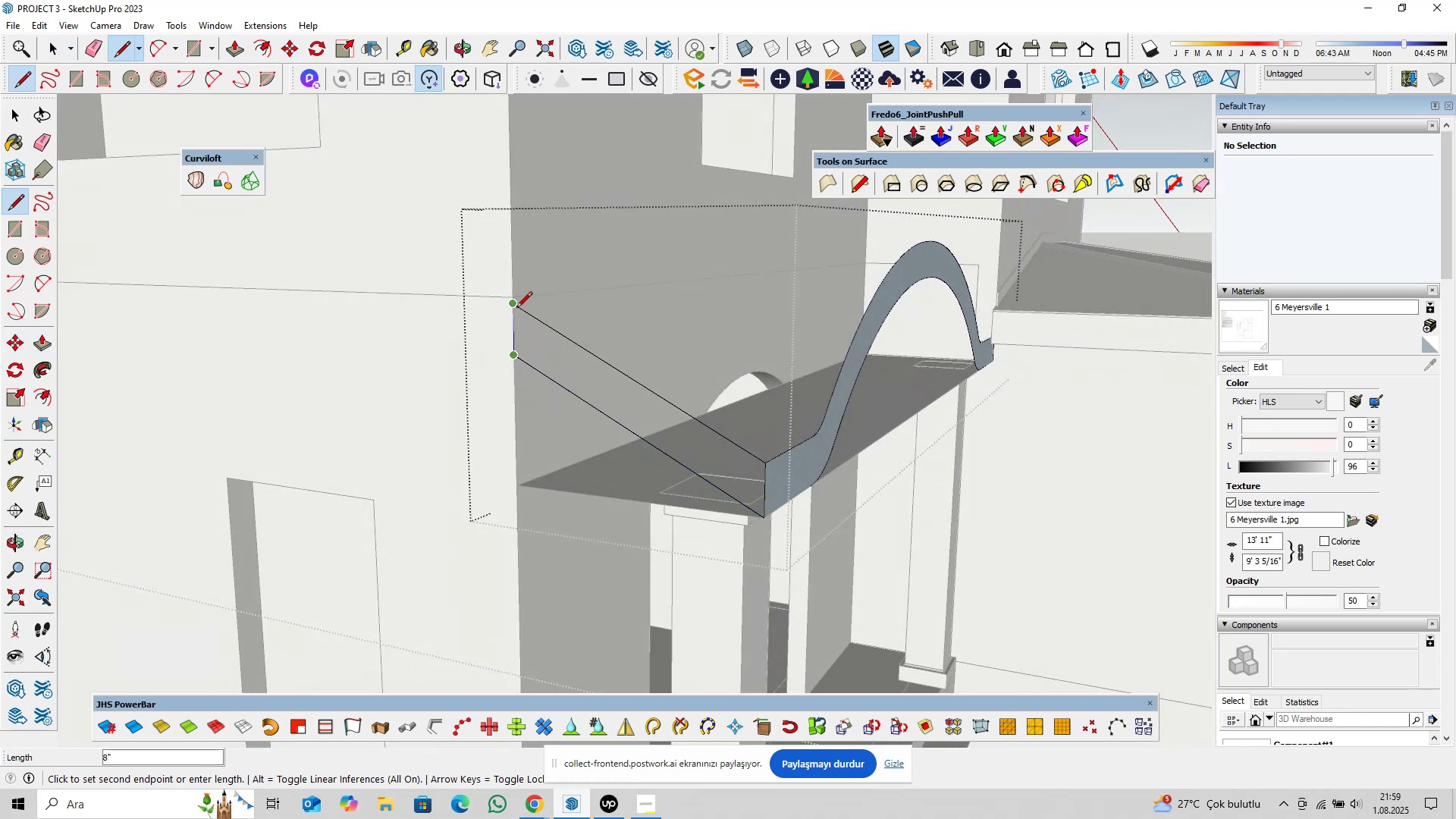 
left_click([516, 309])
 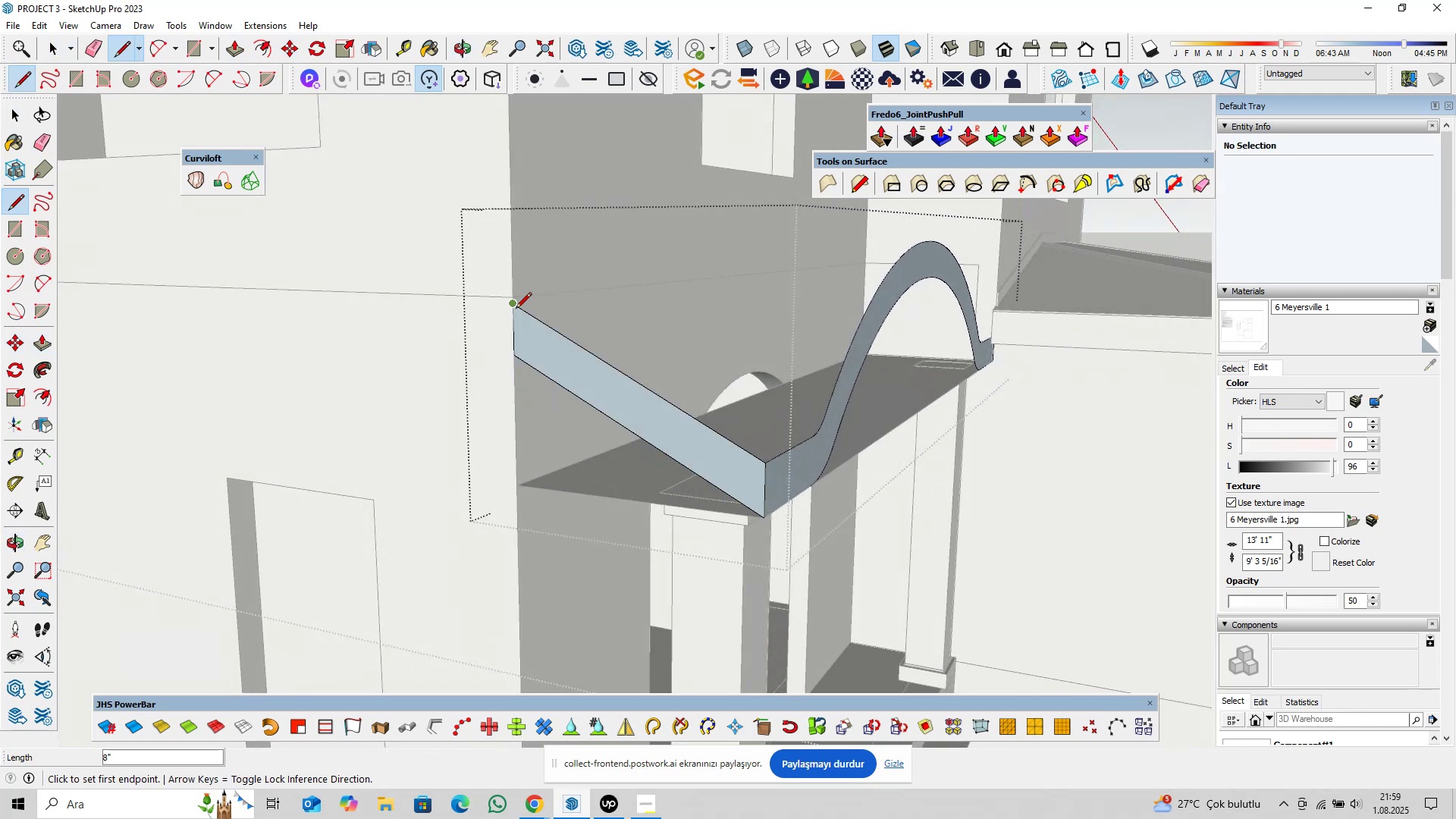 
key(Space)
 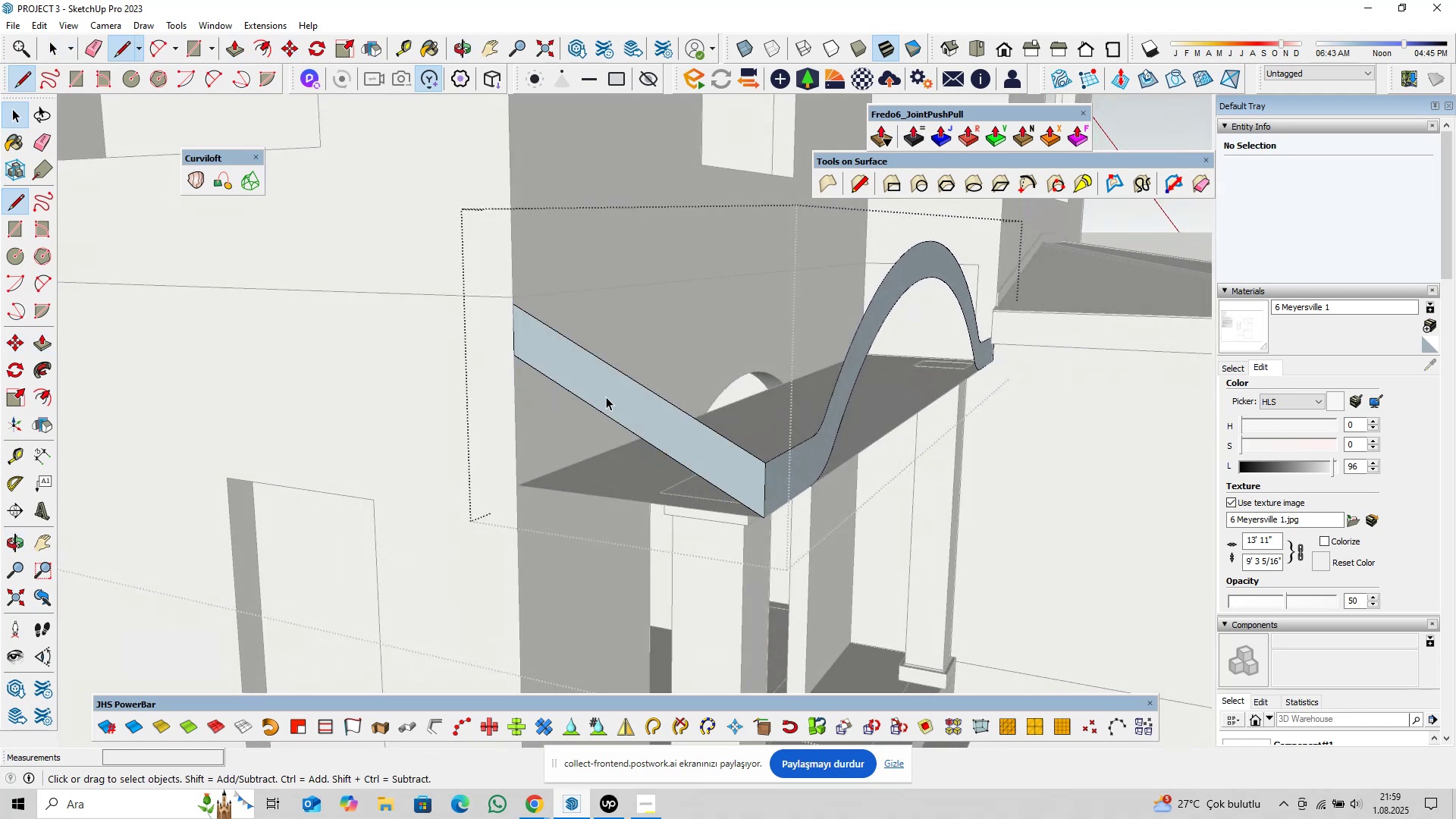 
double_click([607, 399])
 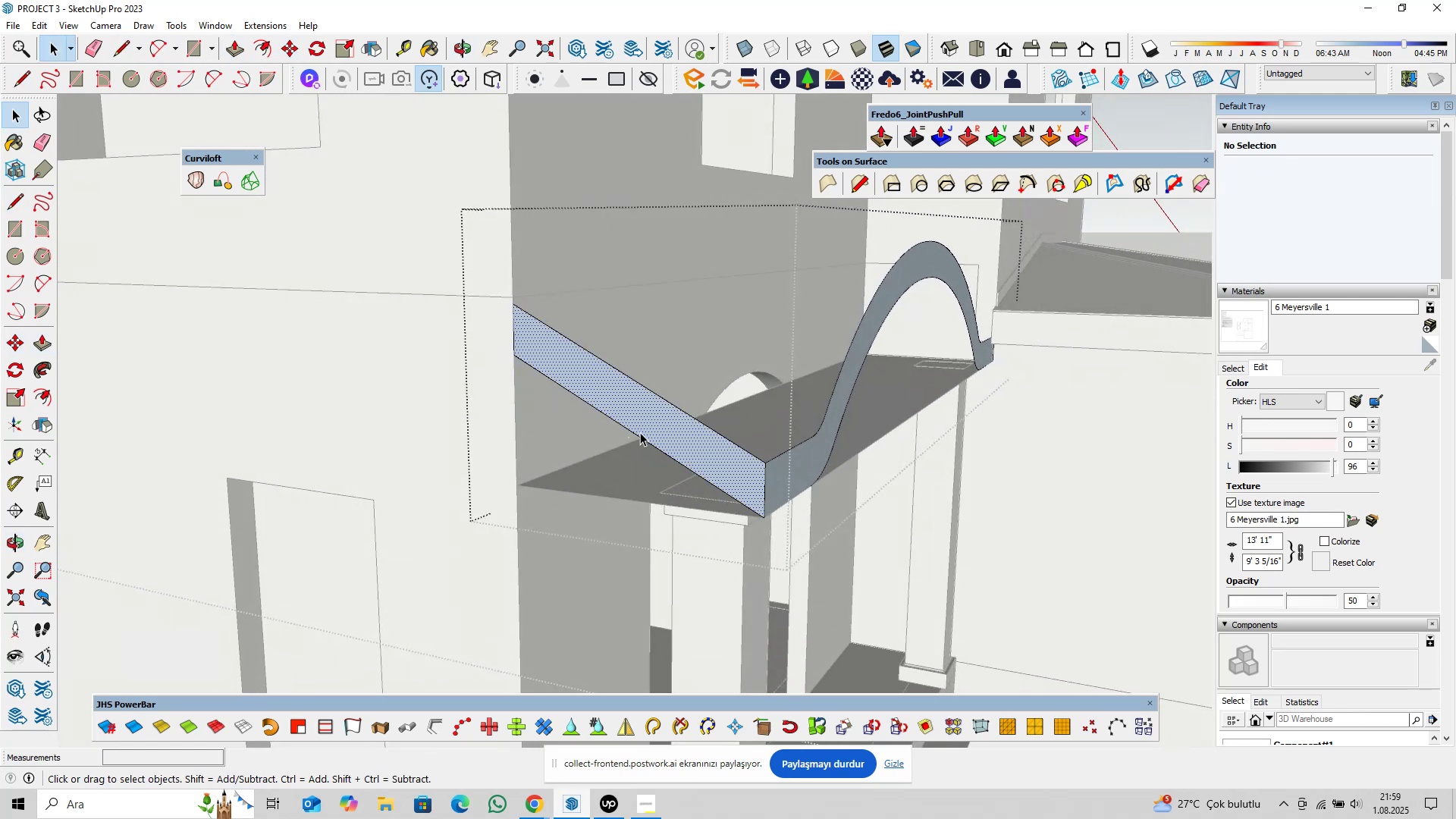 
scroll: coordinate [651, 448], scroll_direction: down, amount: 6.0
 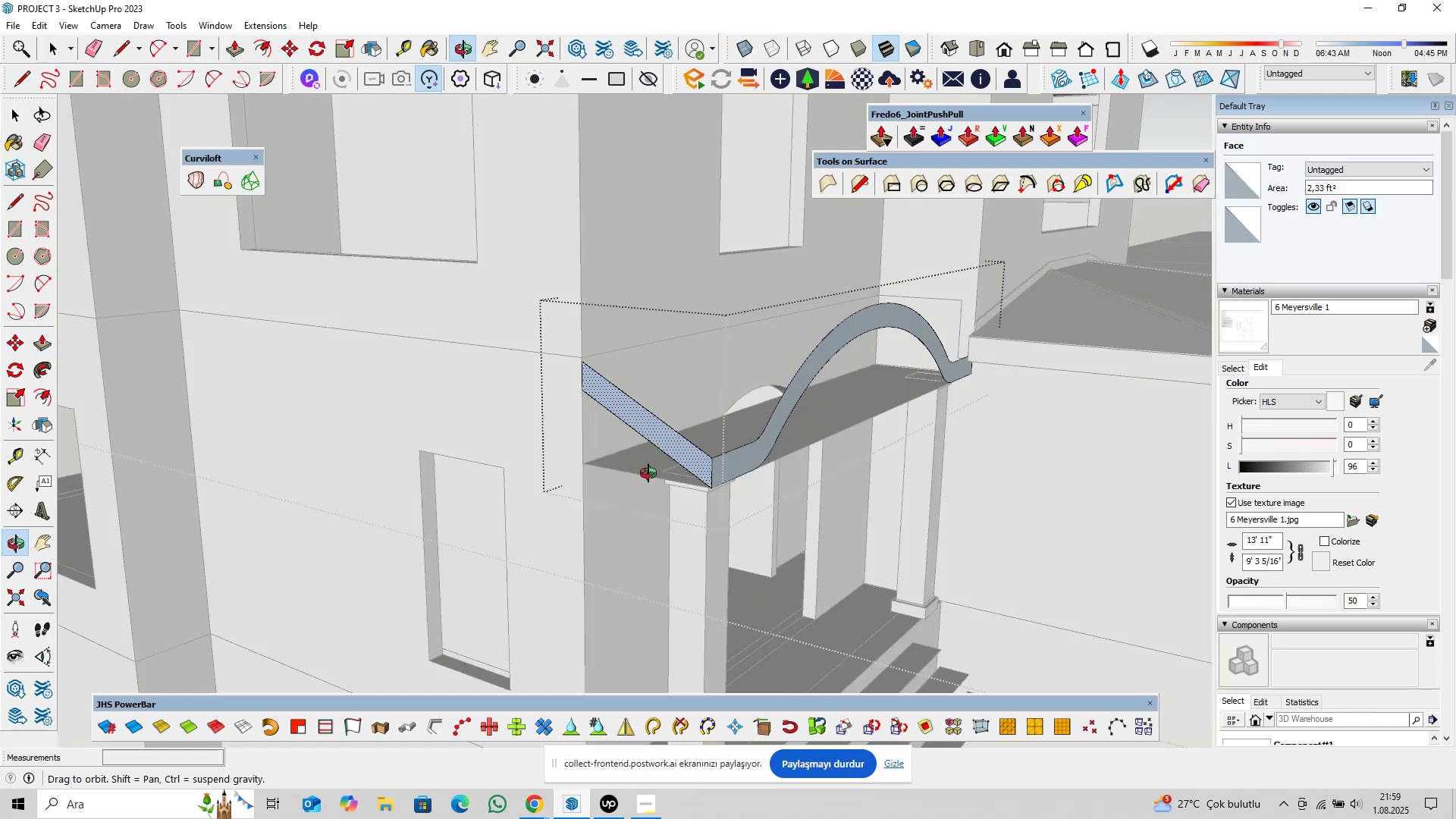 
scroll: coordinate [680, 466], scroll_direction: up, amount: 3.0
 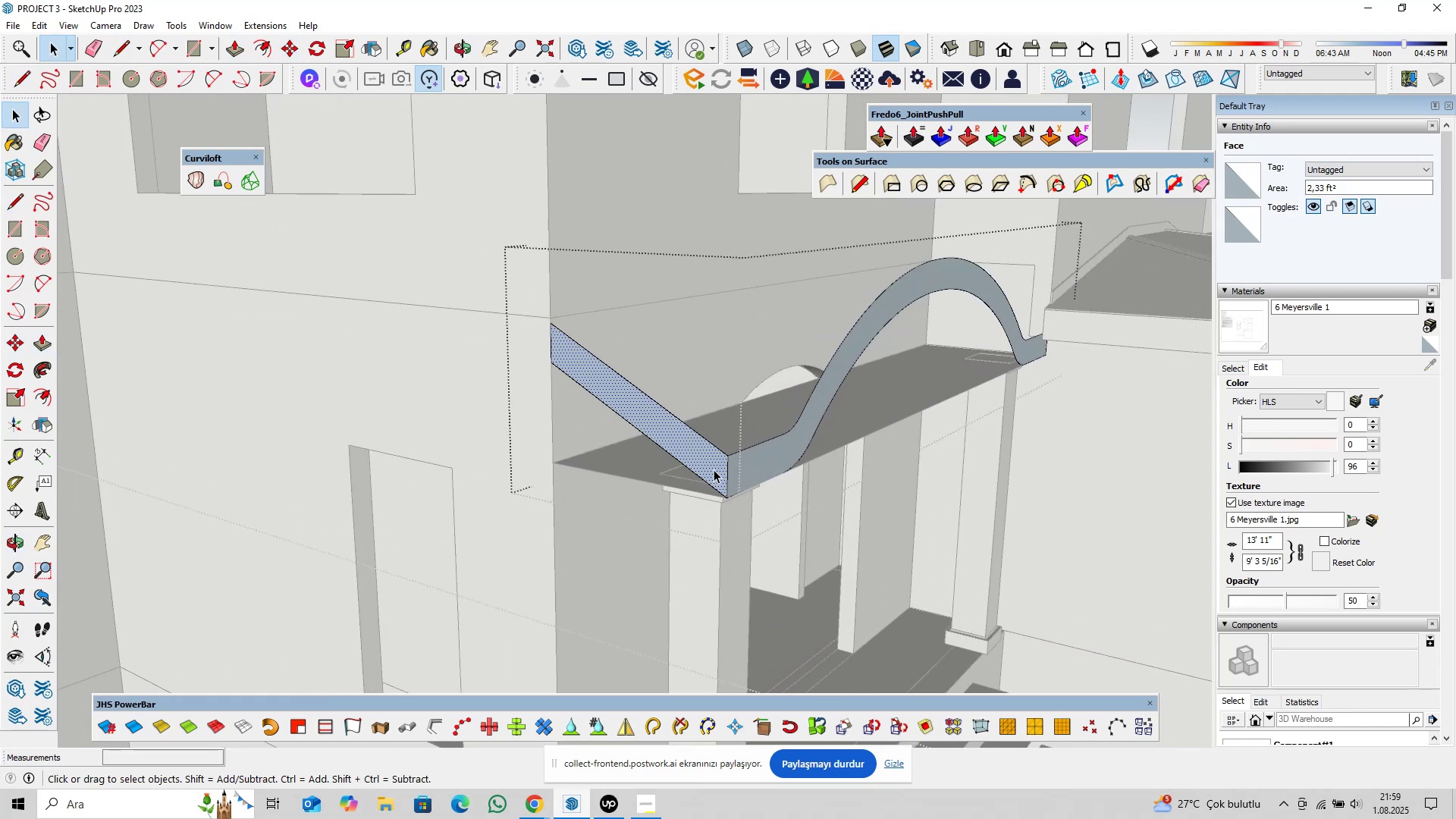 
hold_key(key=ControlLeft, duration=0.34)
left_click([744, 467])
 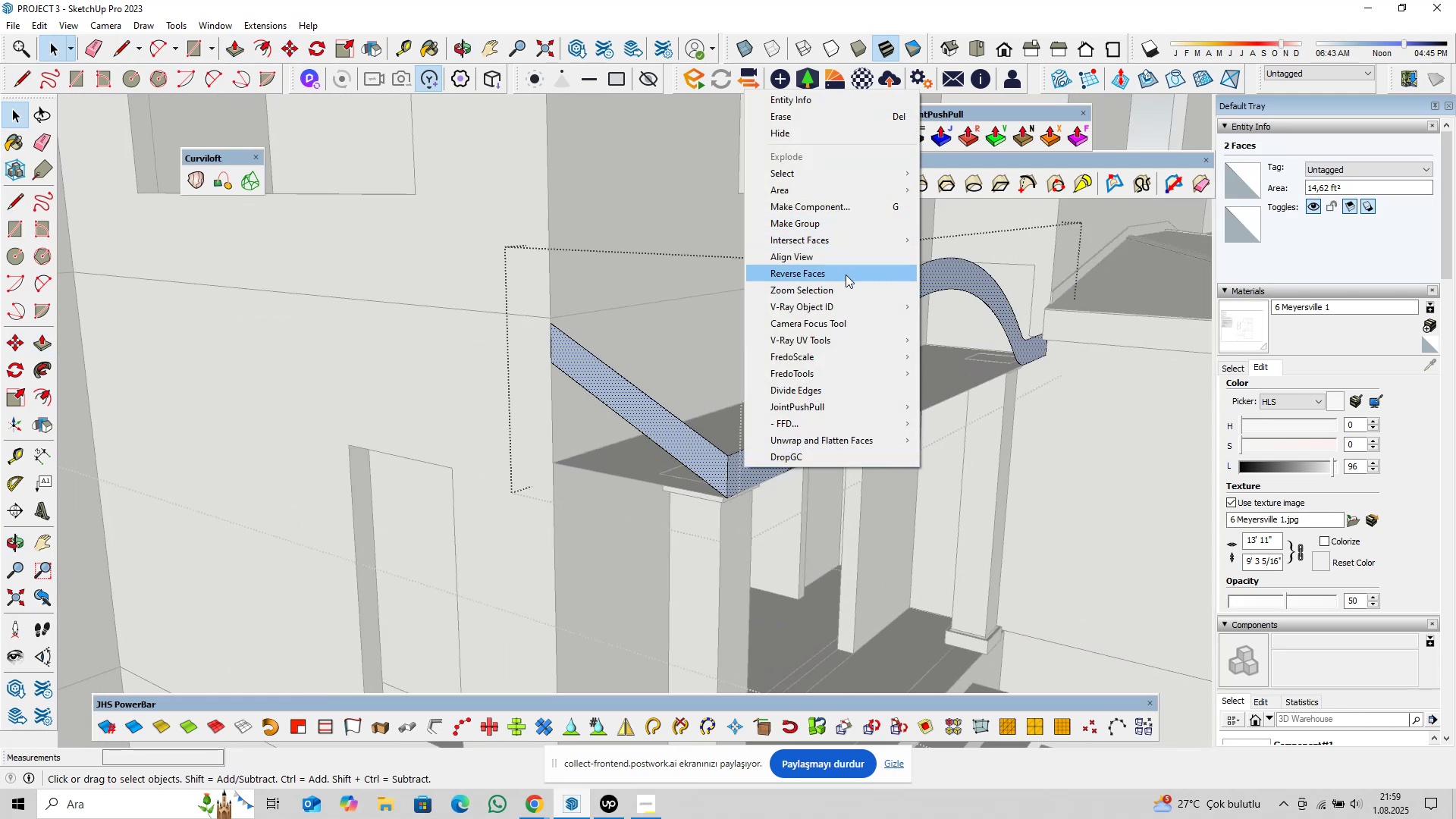 
left_click([847, 271])
 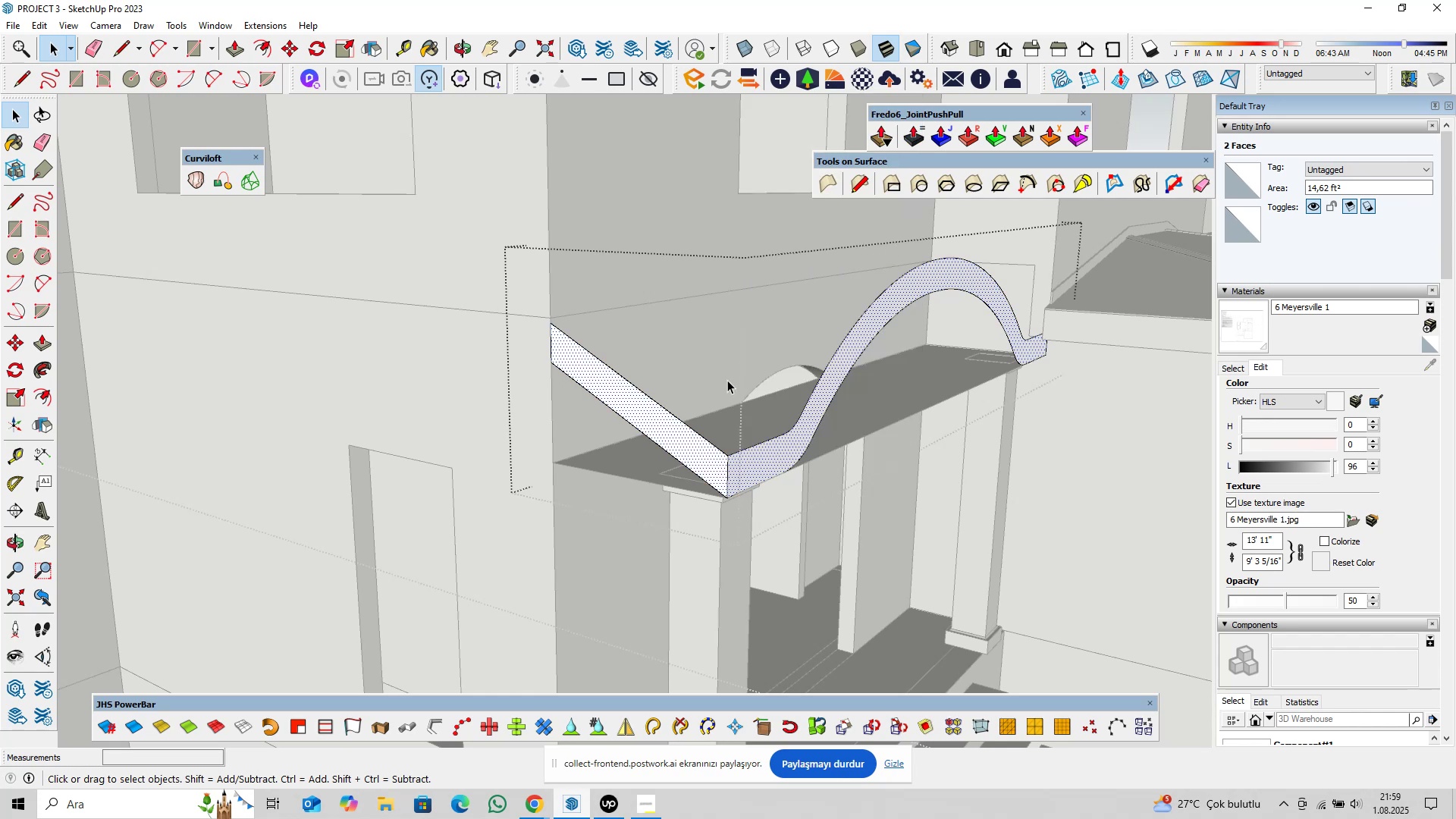 
scroll: coordinate [703, 393], scroll_direction: down, amount: 10.0
 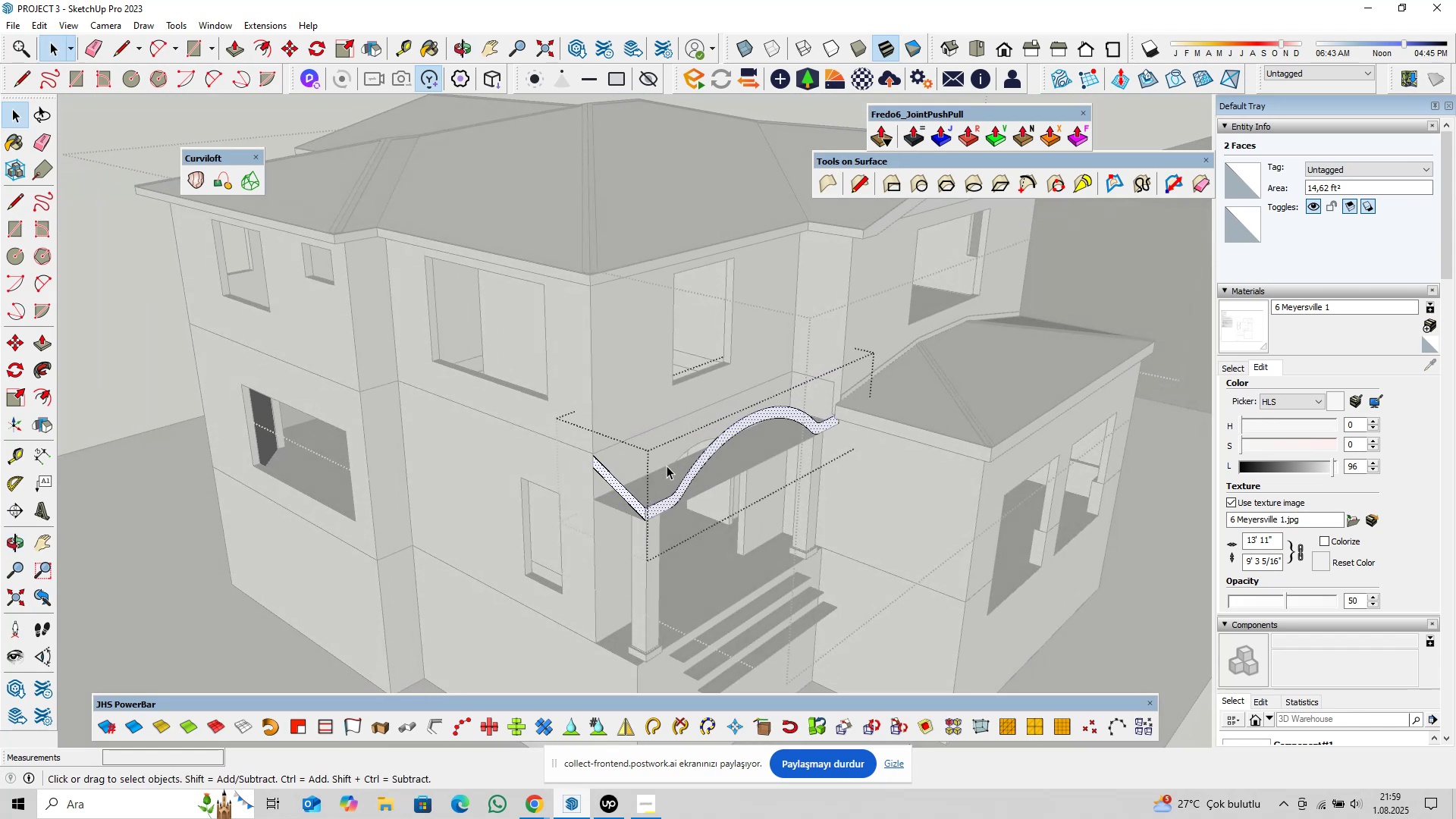 
scroll: coordinate [659, 480], scroll_direction: up, amount: 4.0
 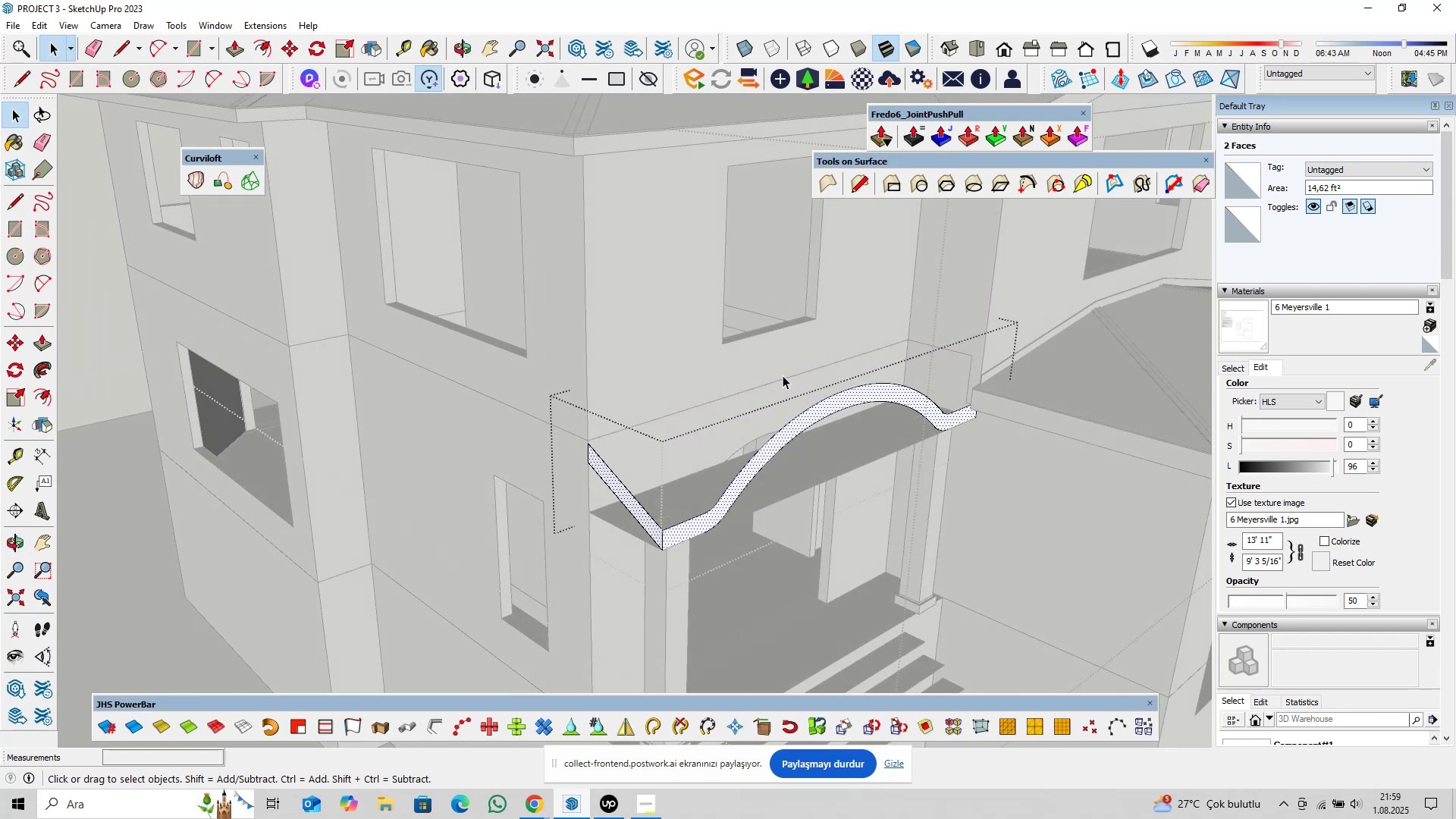 
wait(10.35)
 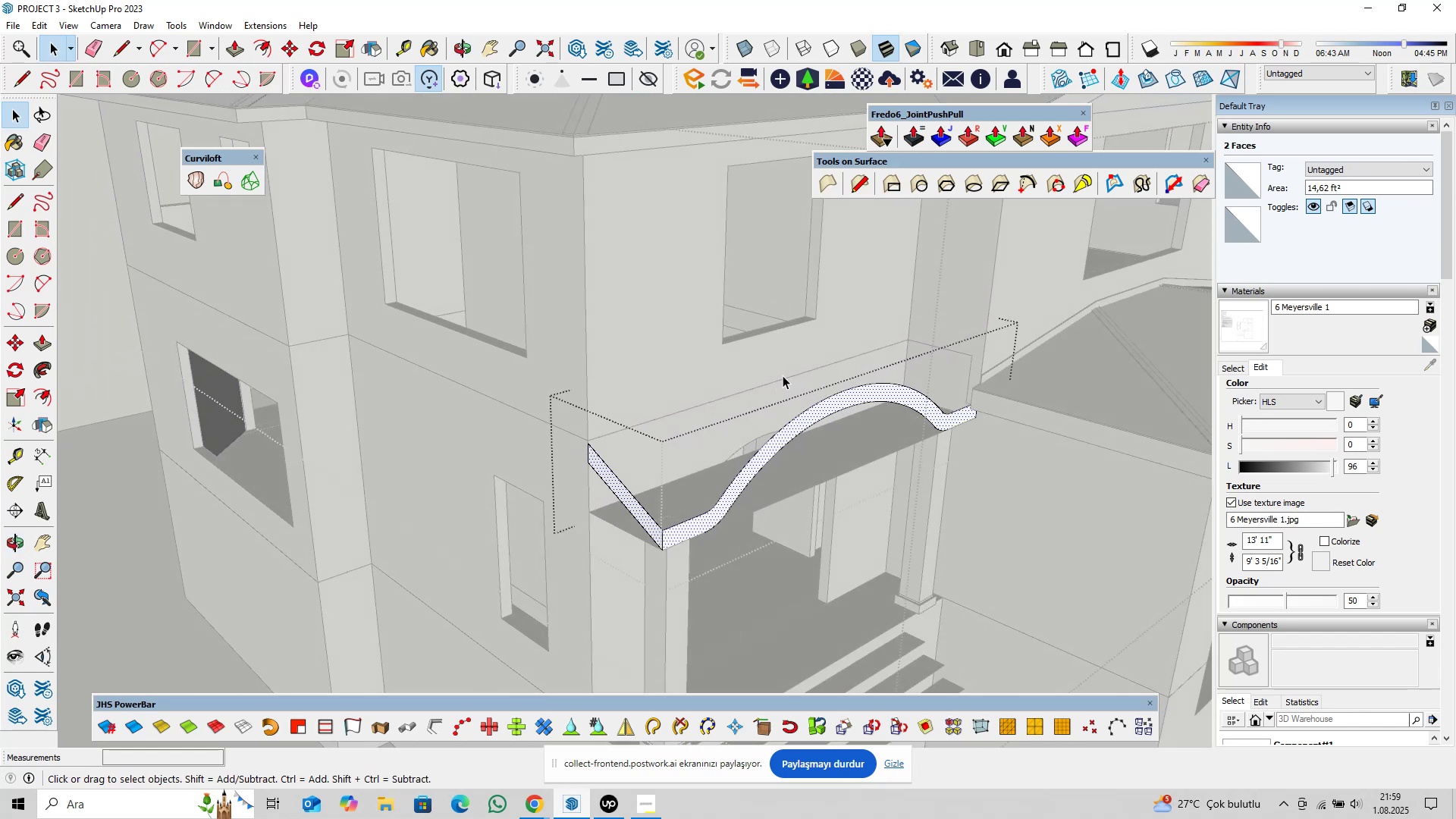 
left_click([811, 406])
 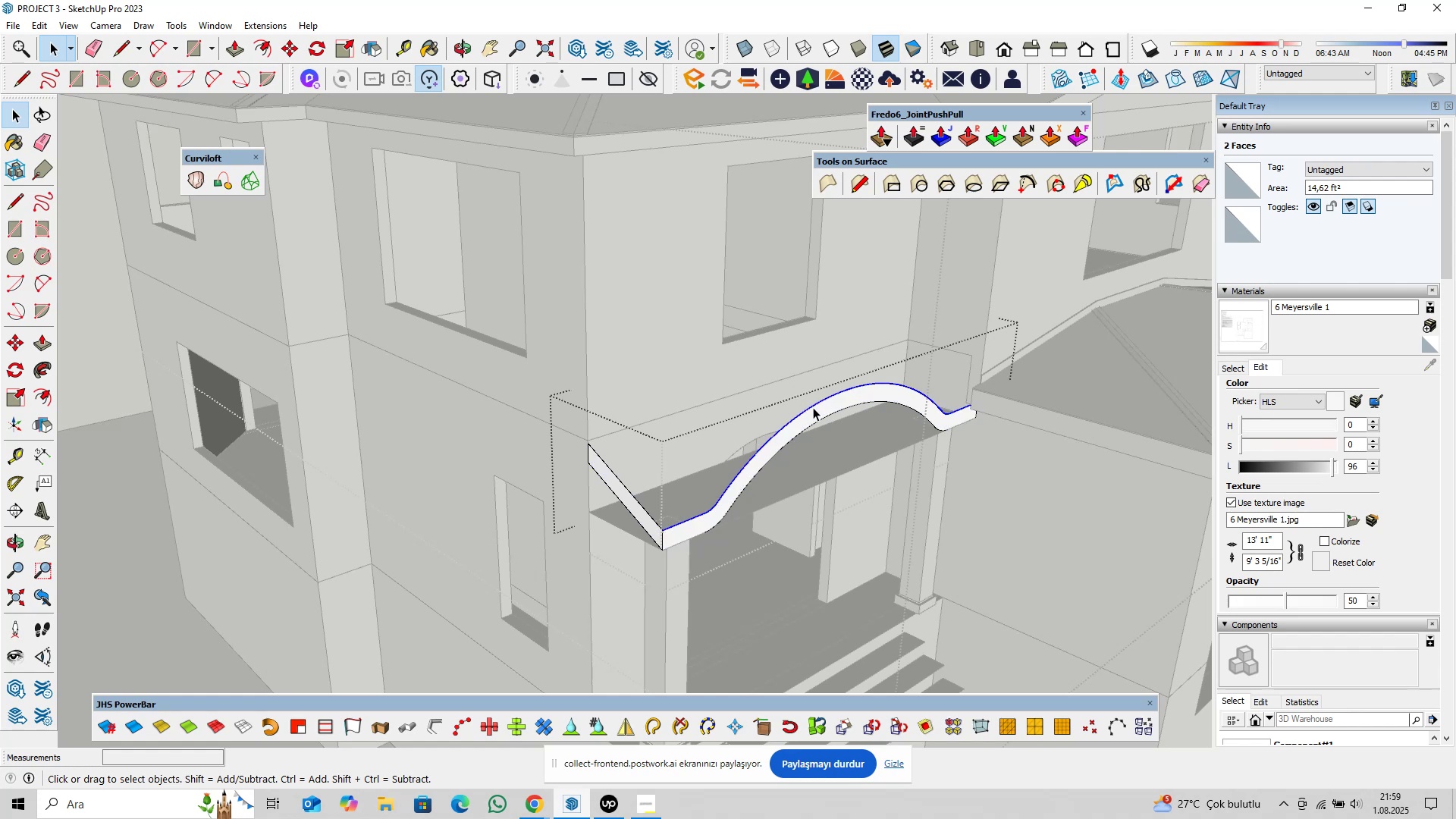 
scroll: coordinate [813, 407], scroll_direction: up, amount: 2.0
 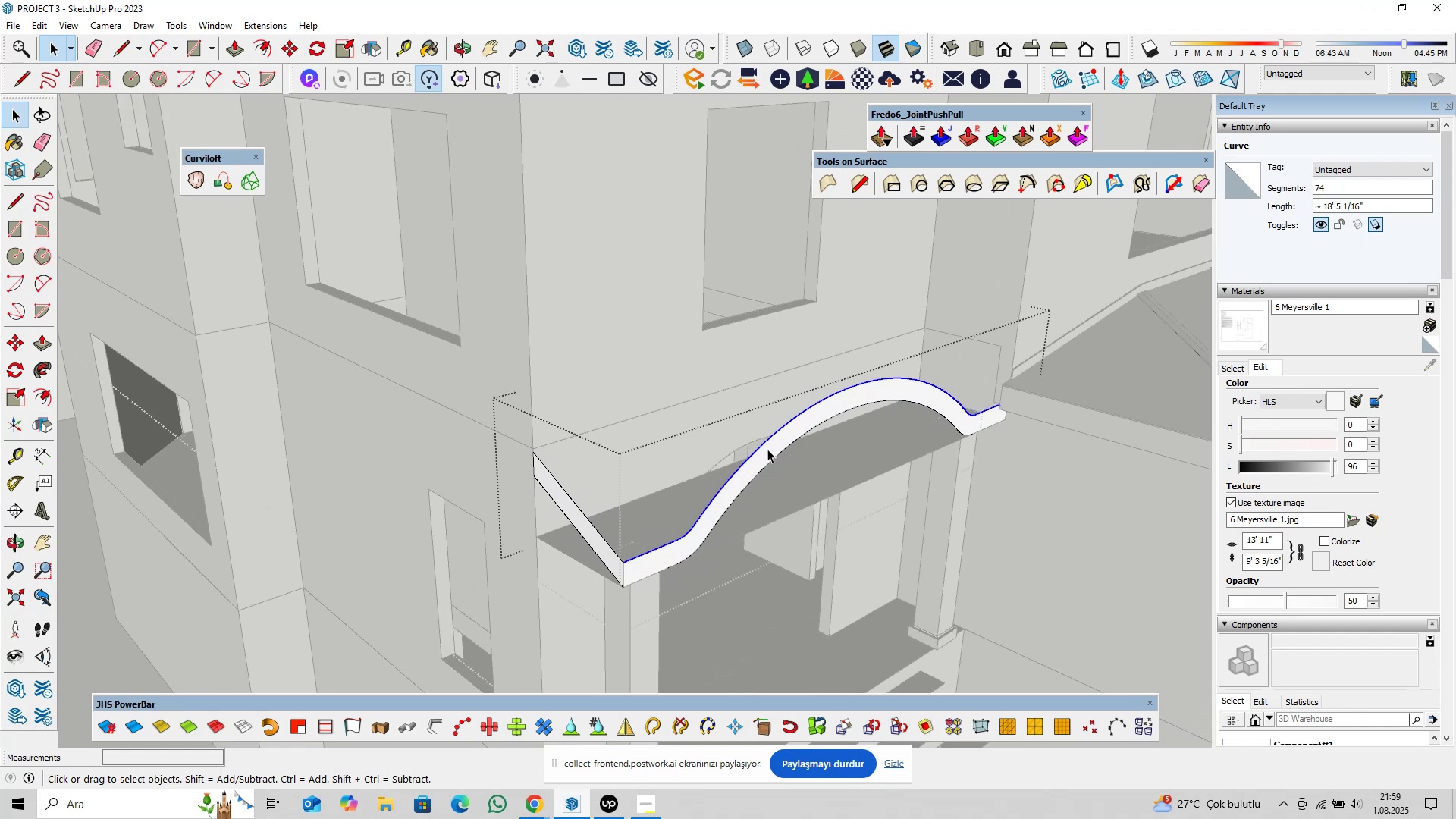 
scroll: coordinate [687, 435], scroll_direction: down, amount: 4.0
 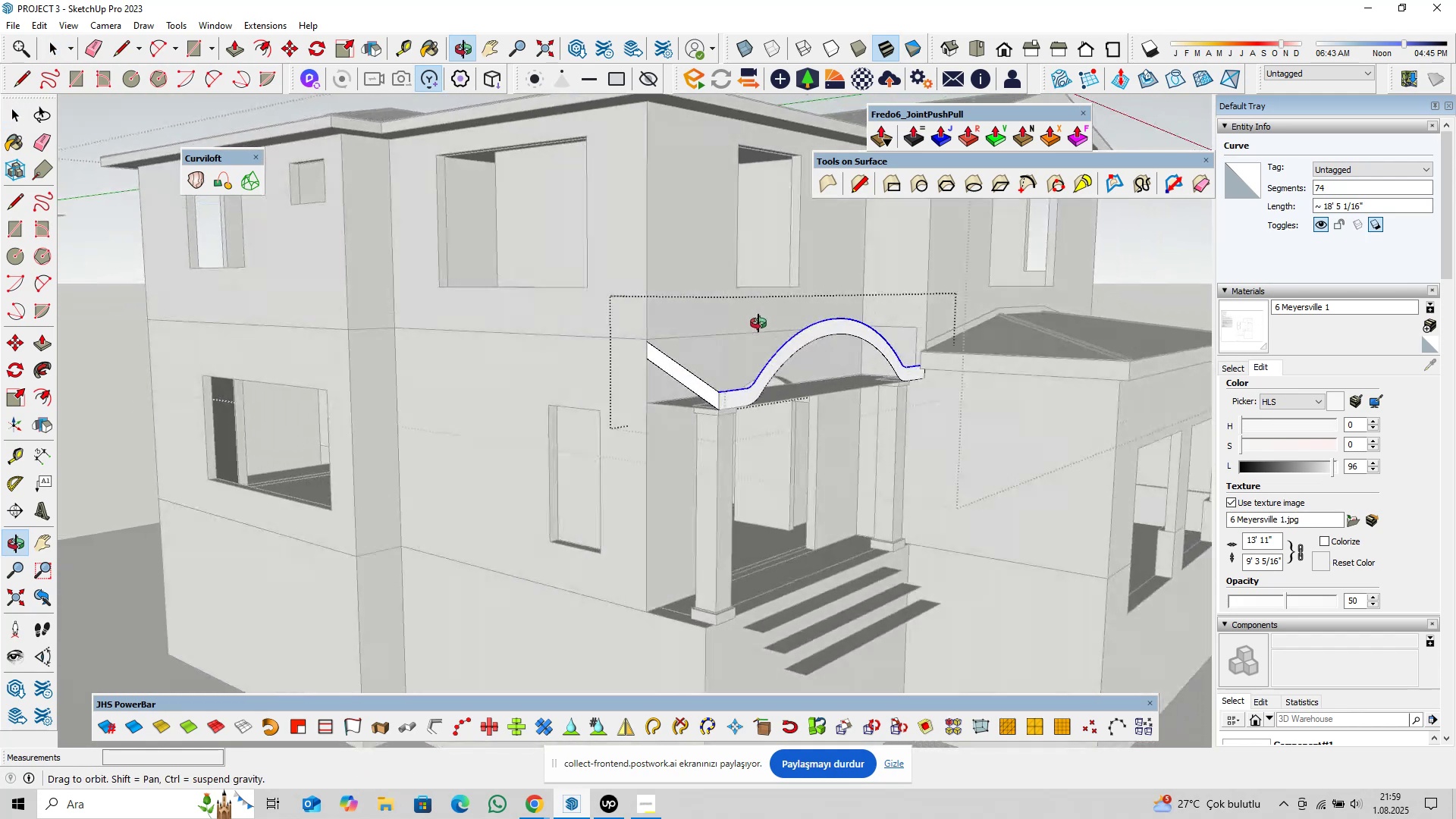 
scroll: coordinate [788, 405], scroll_direction: up, amount: 13.0
 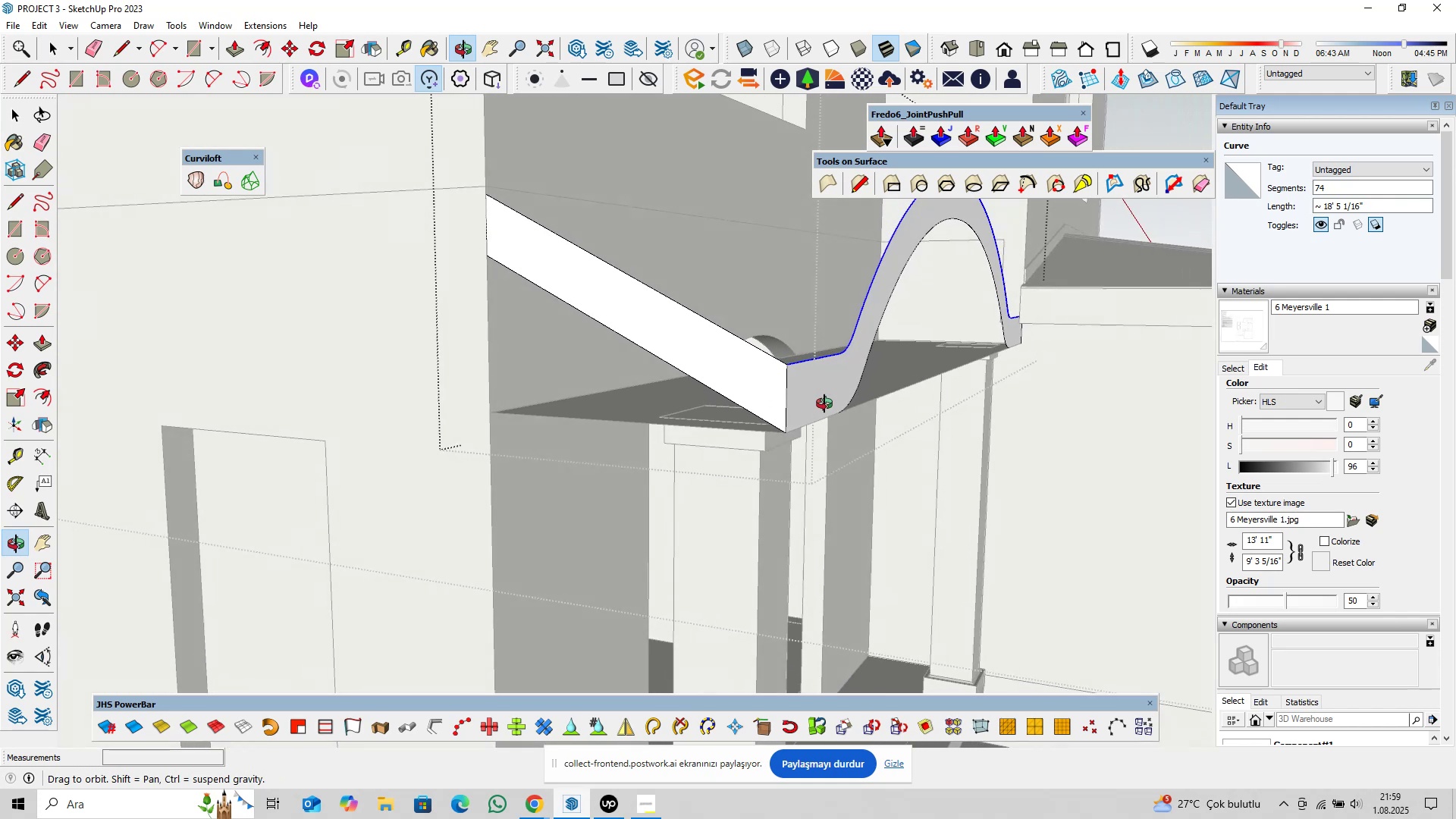 
hold_key(key=ShiftLeft, duration=0.44)
 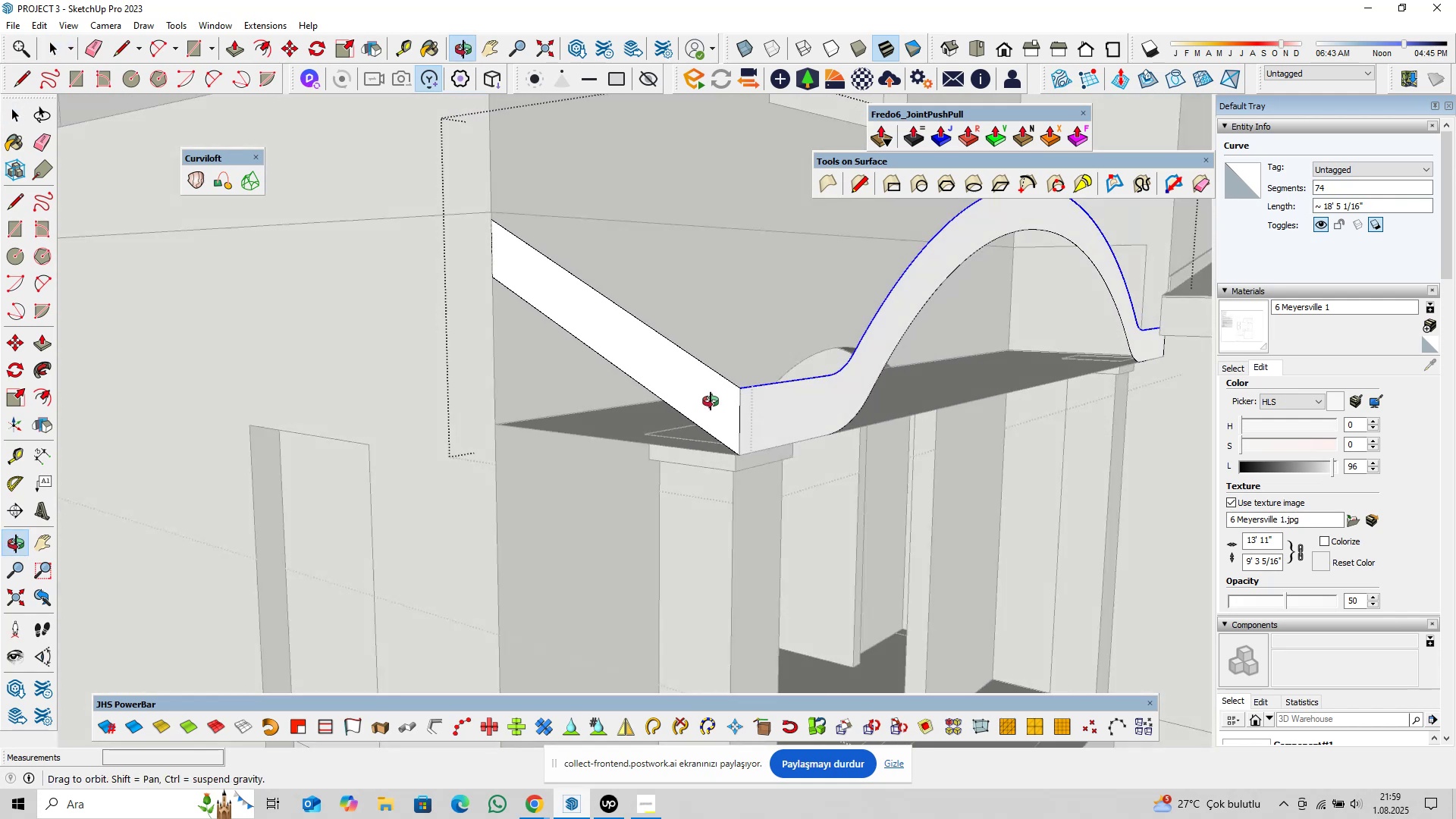 
key(Shift+ShiftLeft)
 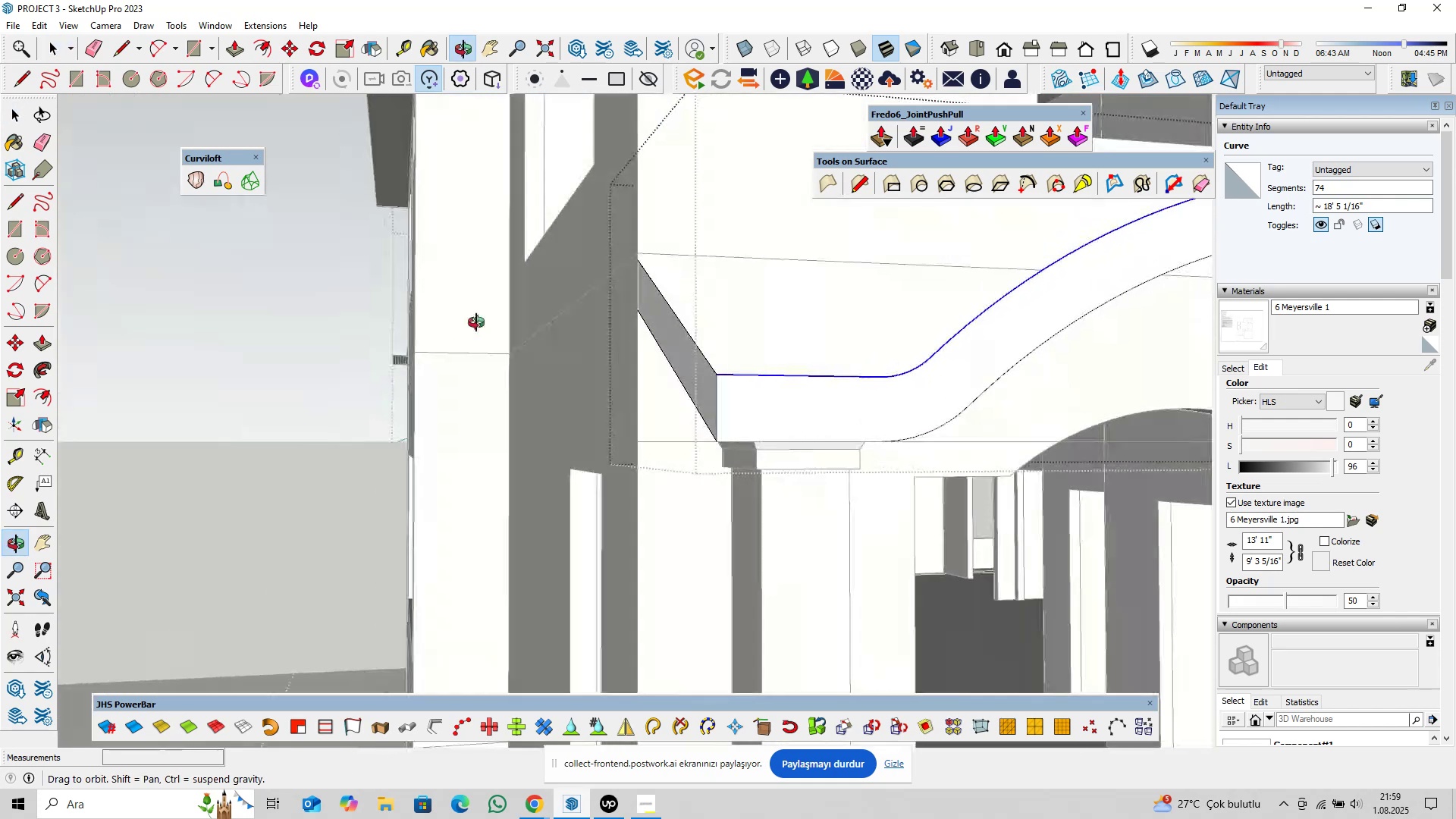 
hold_key(key=ShiftLeft, duration=0.52)
 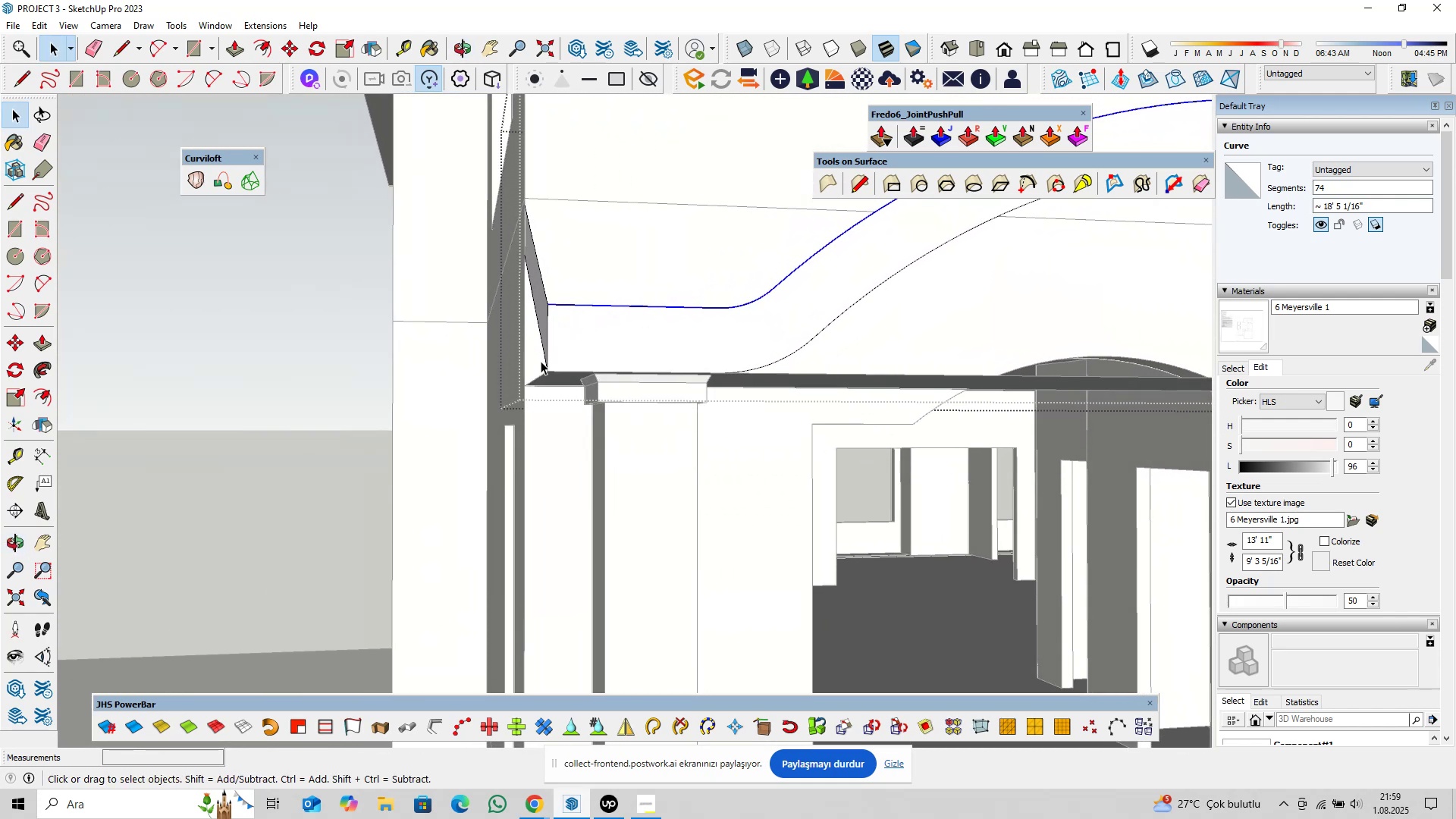 
scroll: coordinate [655, 375], scroll_direction: down, amount: 4.0
 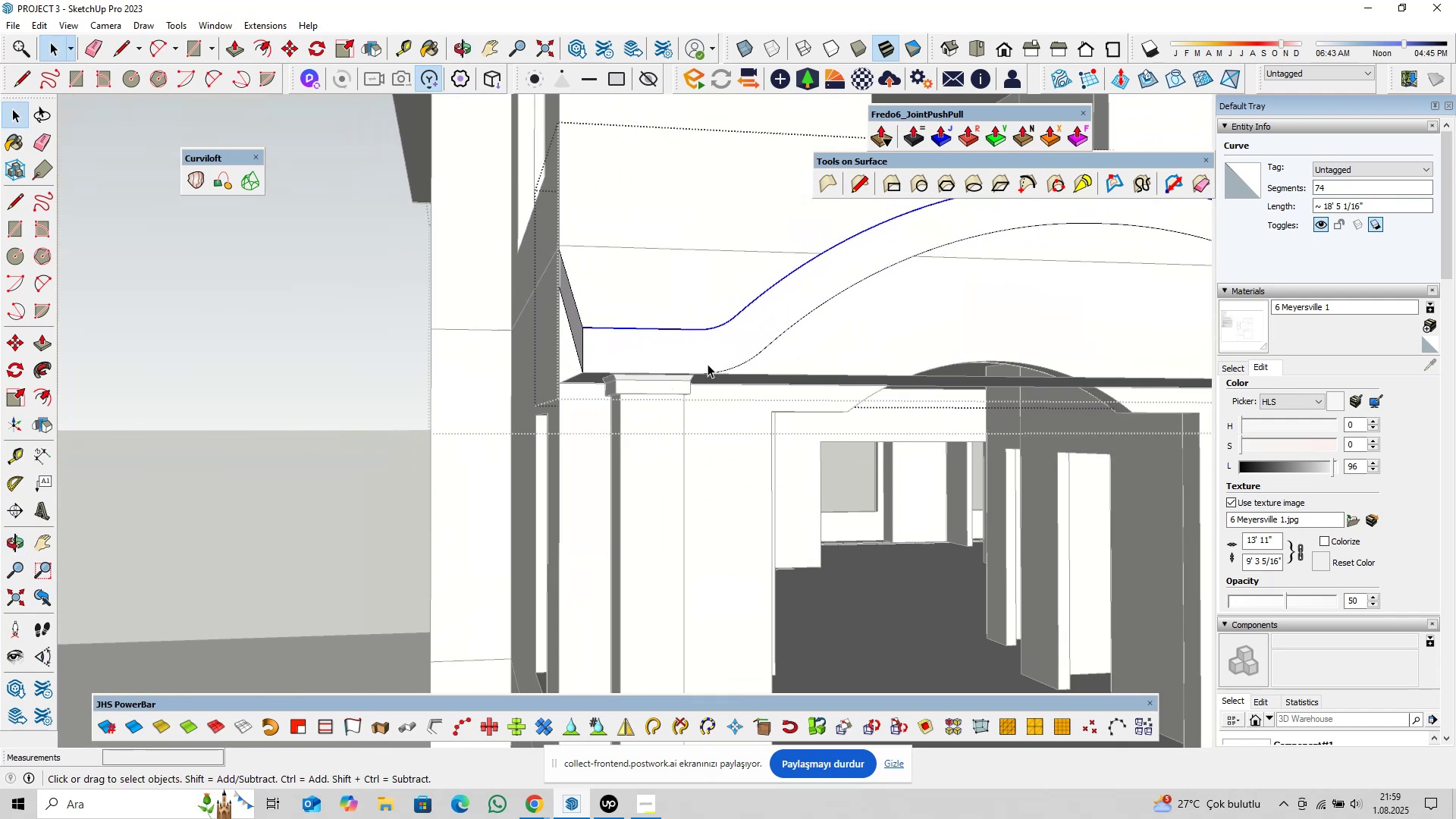 
key(Shift+ShiftLeft)
 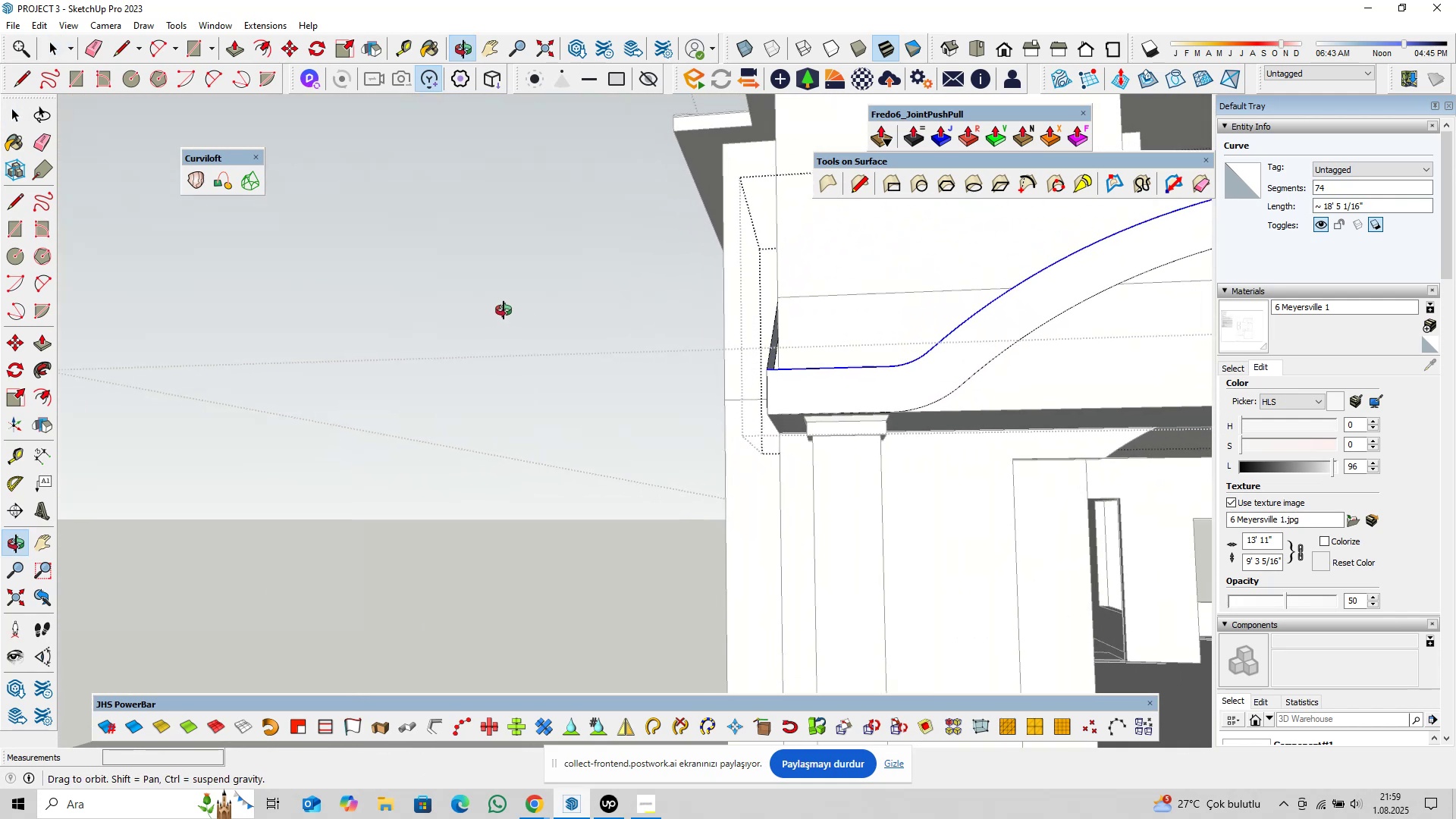 
hold_key(key=ShiftLeft, duration=0.46)
 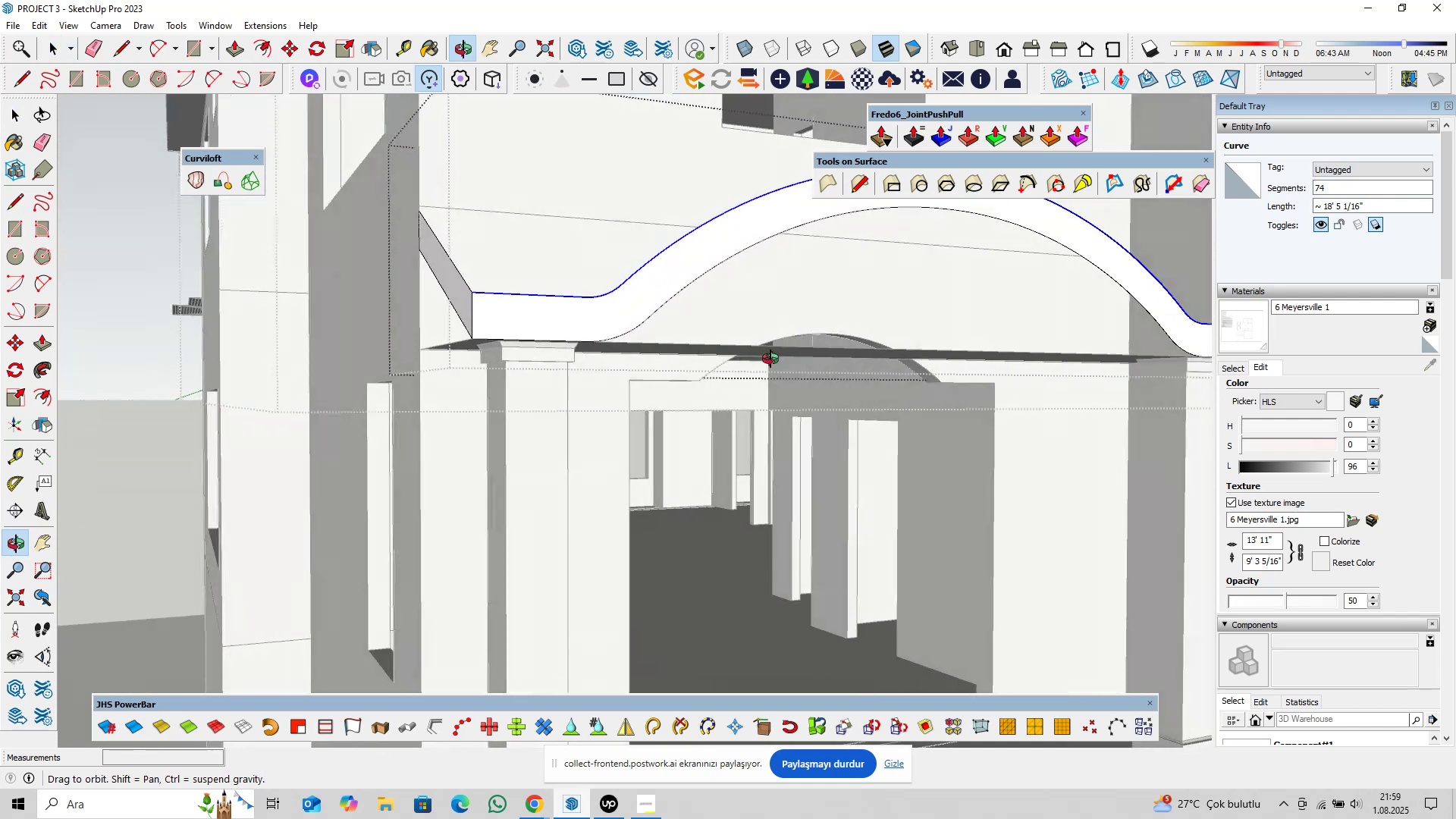 
hold_key(key=ShiftLeft, duration=0.43)
 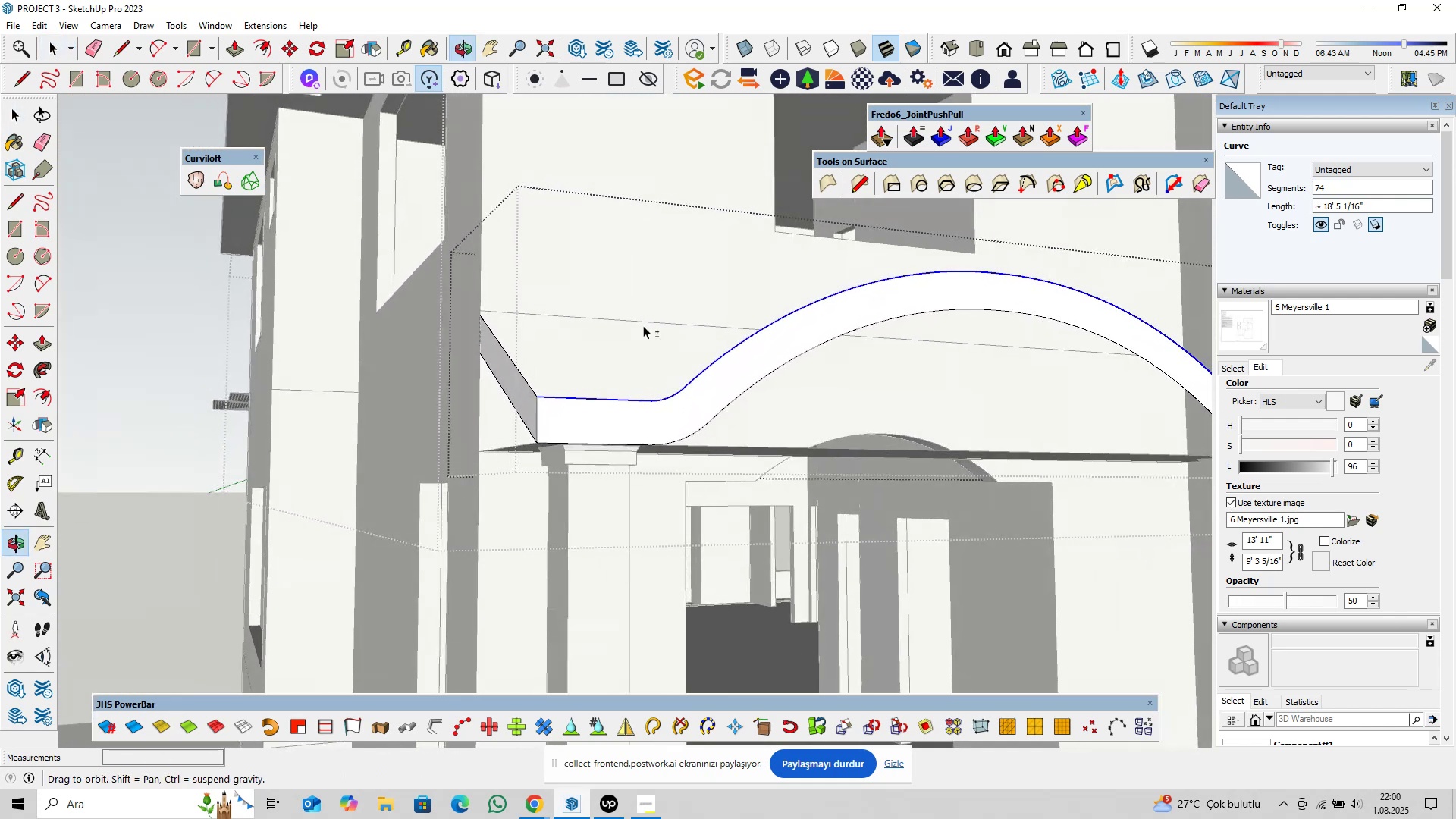 
hold_key(key=ShiftLeft, duration=0.54)
 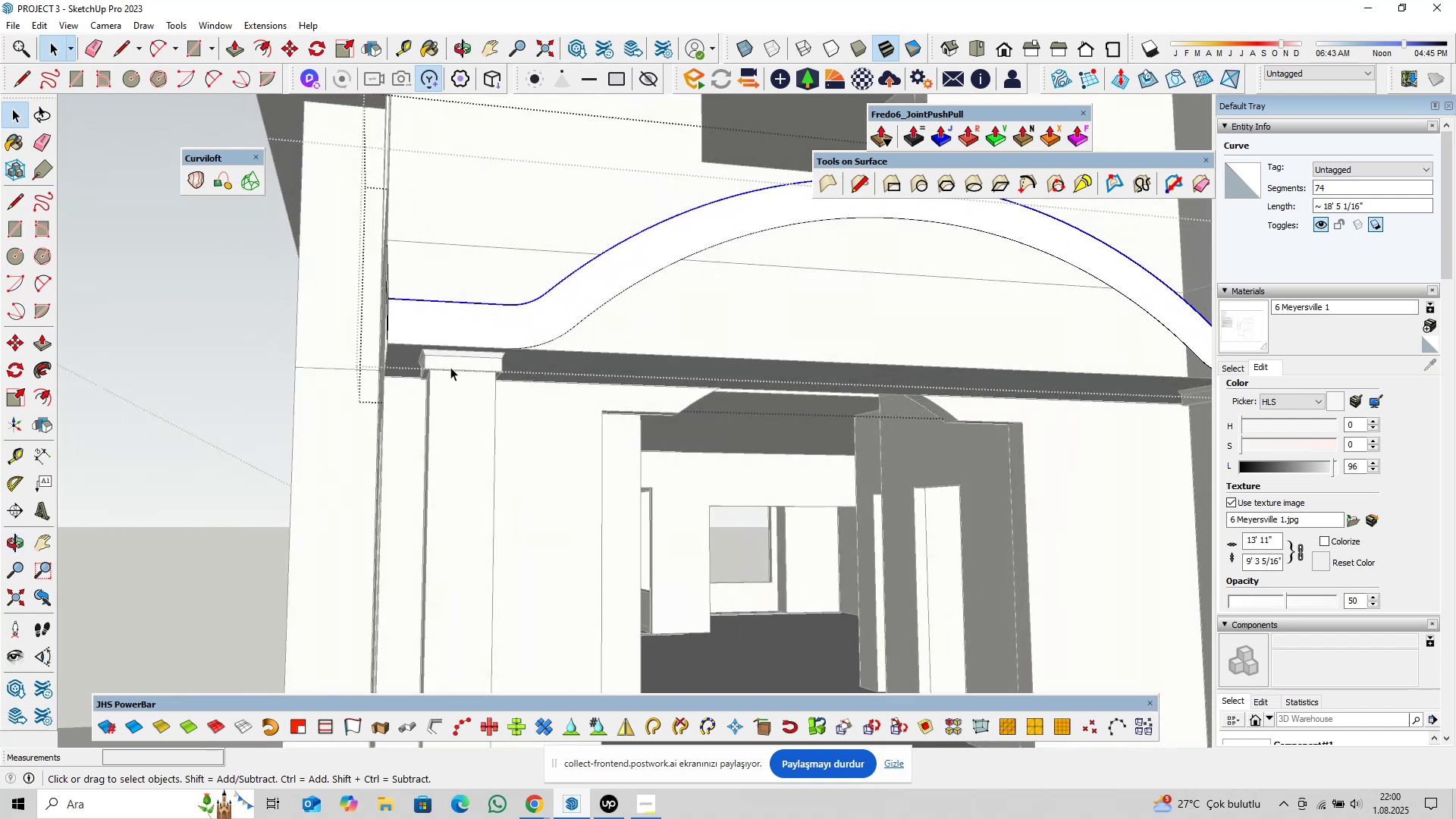 
hold_key(key=ShiftLeft, duration=0.35)
 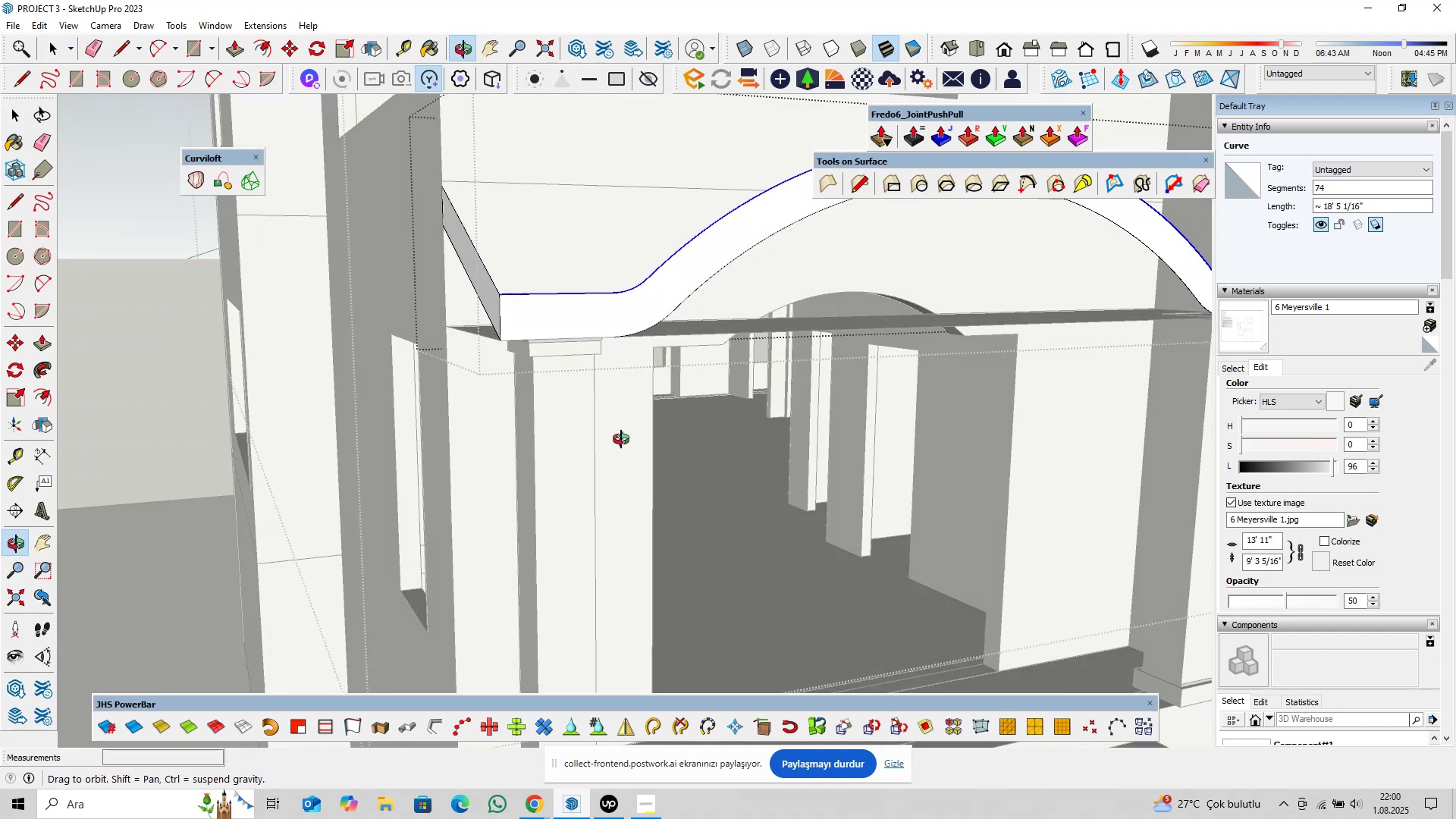 
key(Shift+ShiftLeft)
 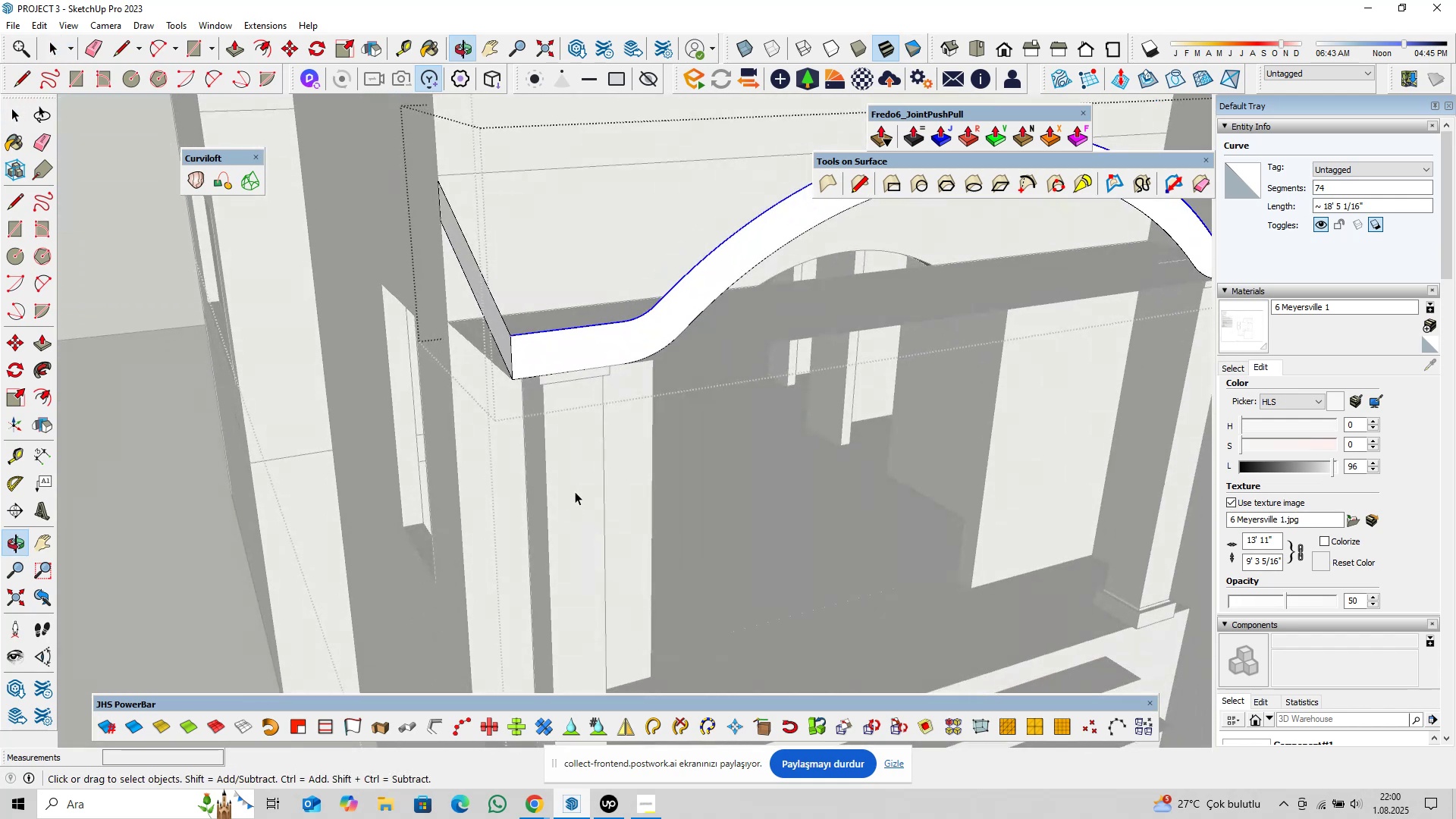 
scroll: coordinate [509, 342], scroll_direction: none, amount: 0.0
 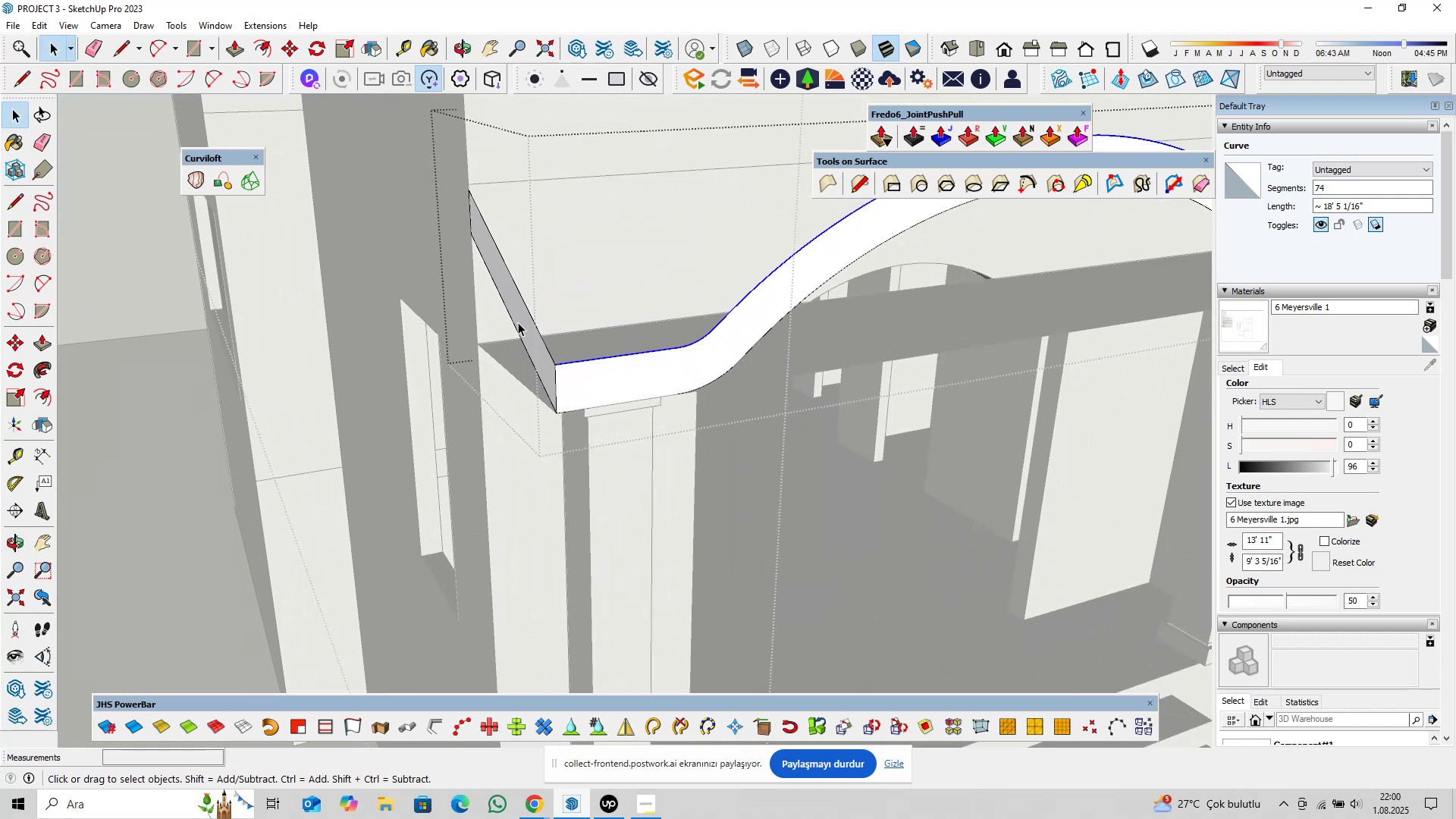 
double_click([518, 322])
 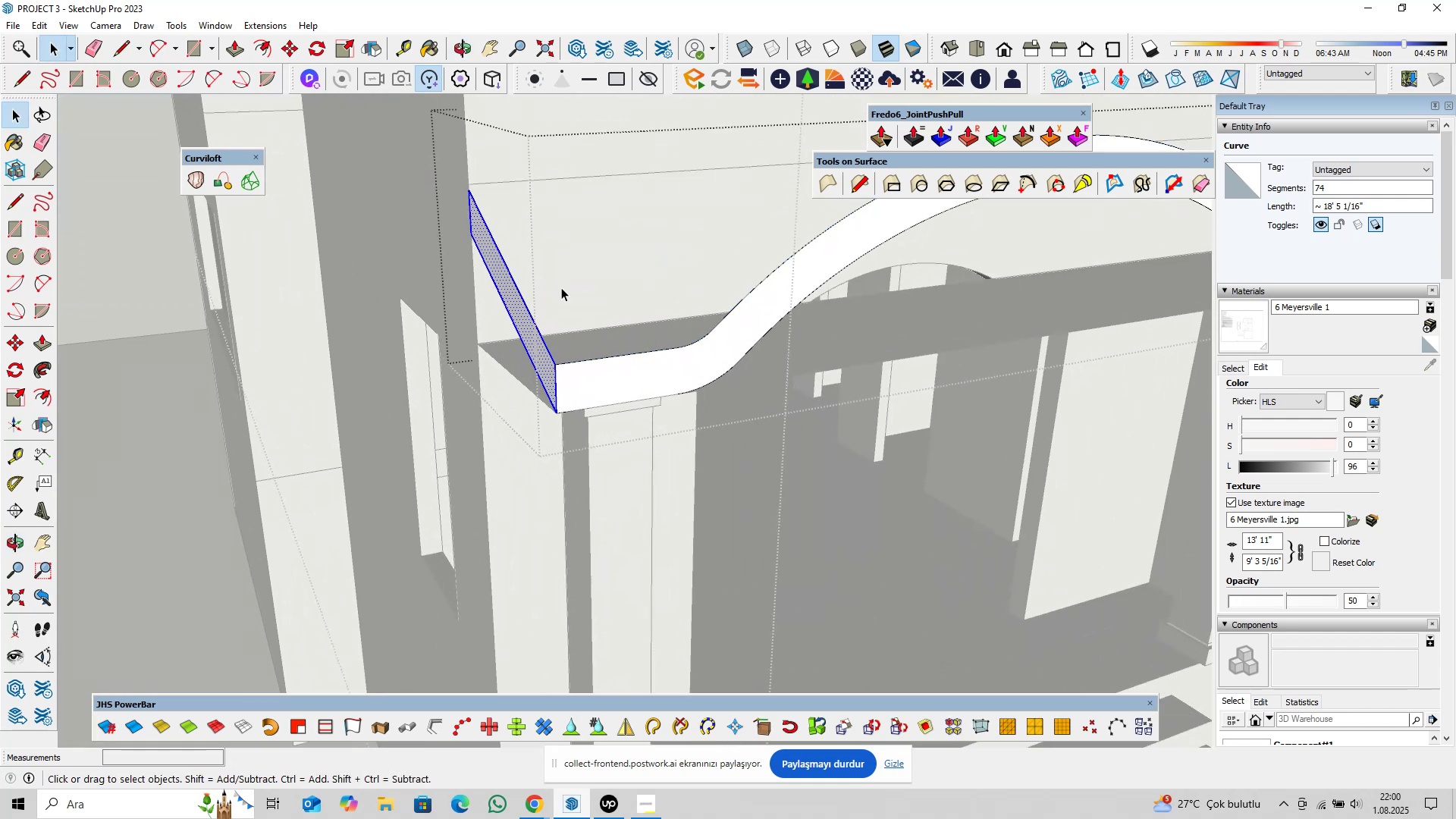 
hold_key(key=ShiftLeft, duration=0.32)
 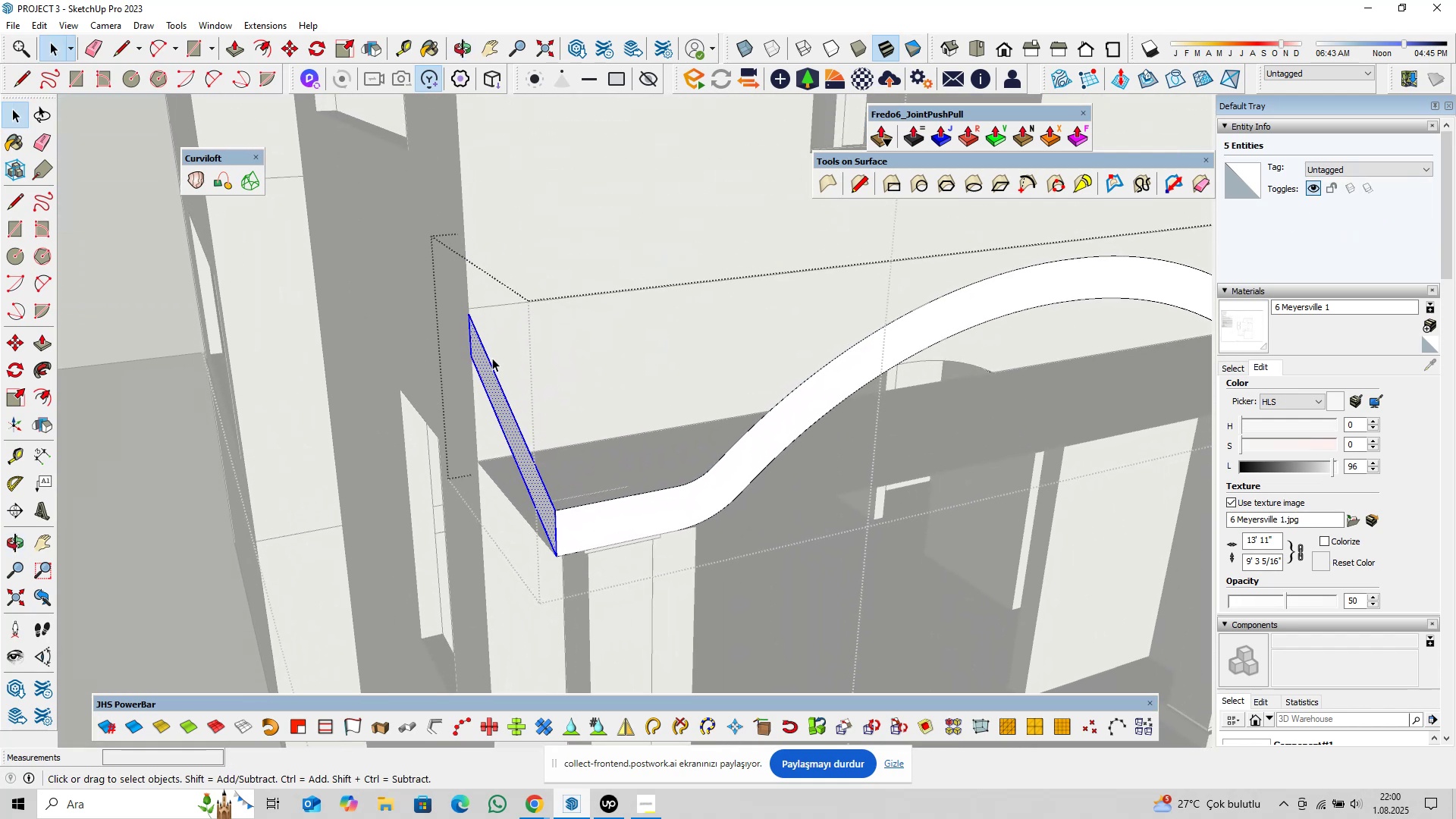 
key(M)
 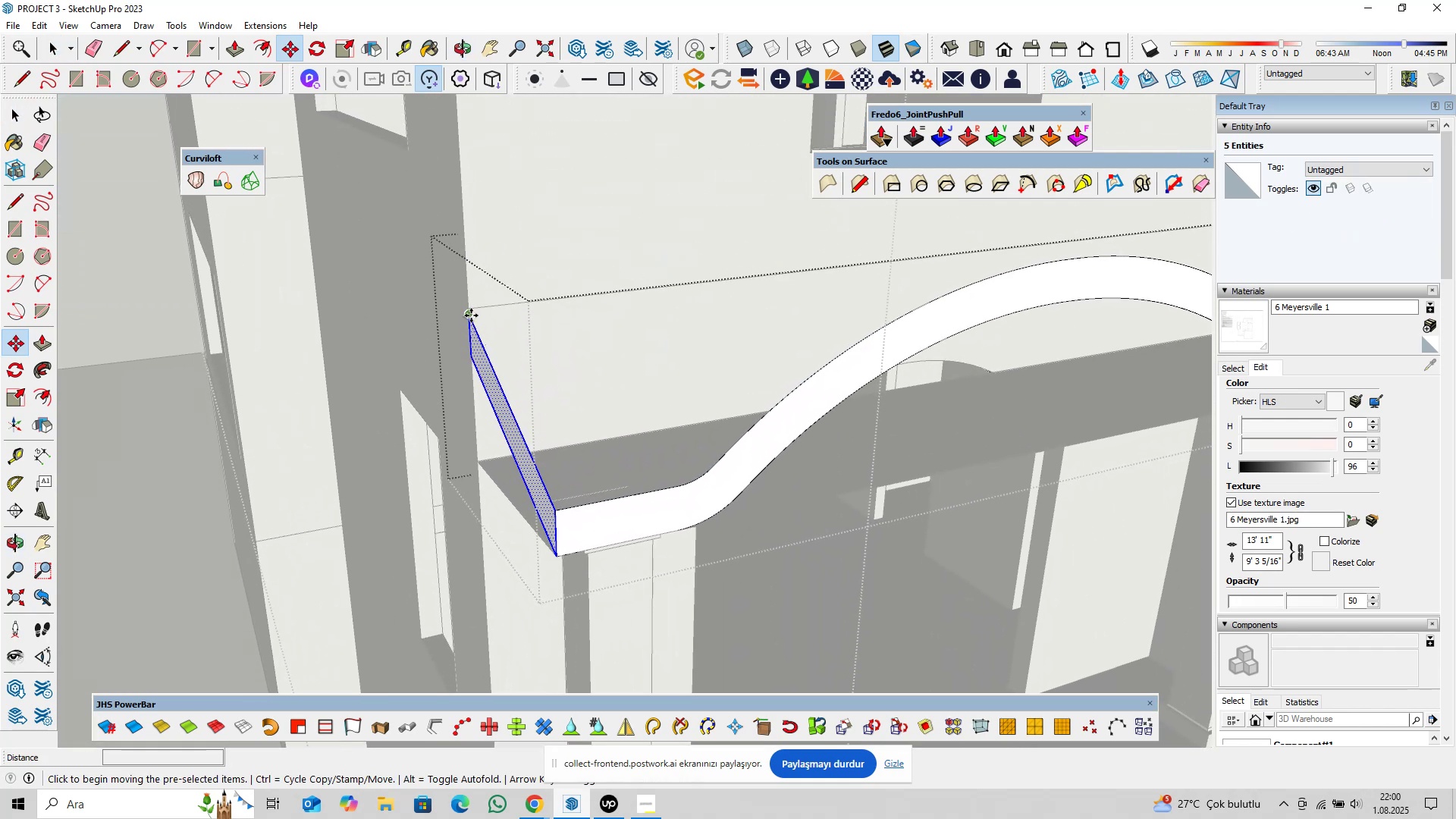 
left_click([471, 315])
 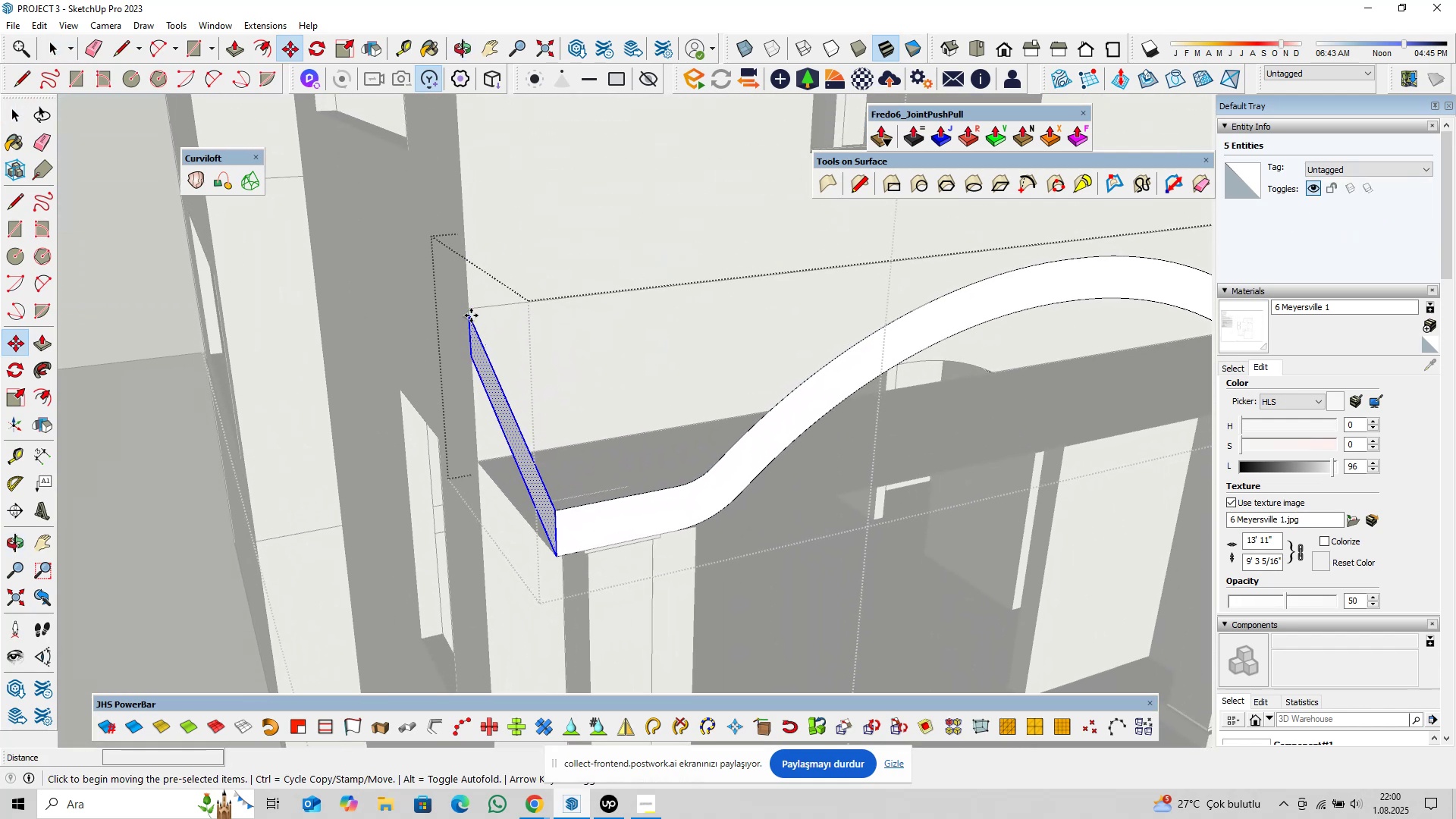 
key(Control+ControlLeft)
 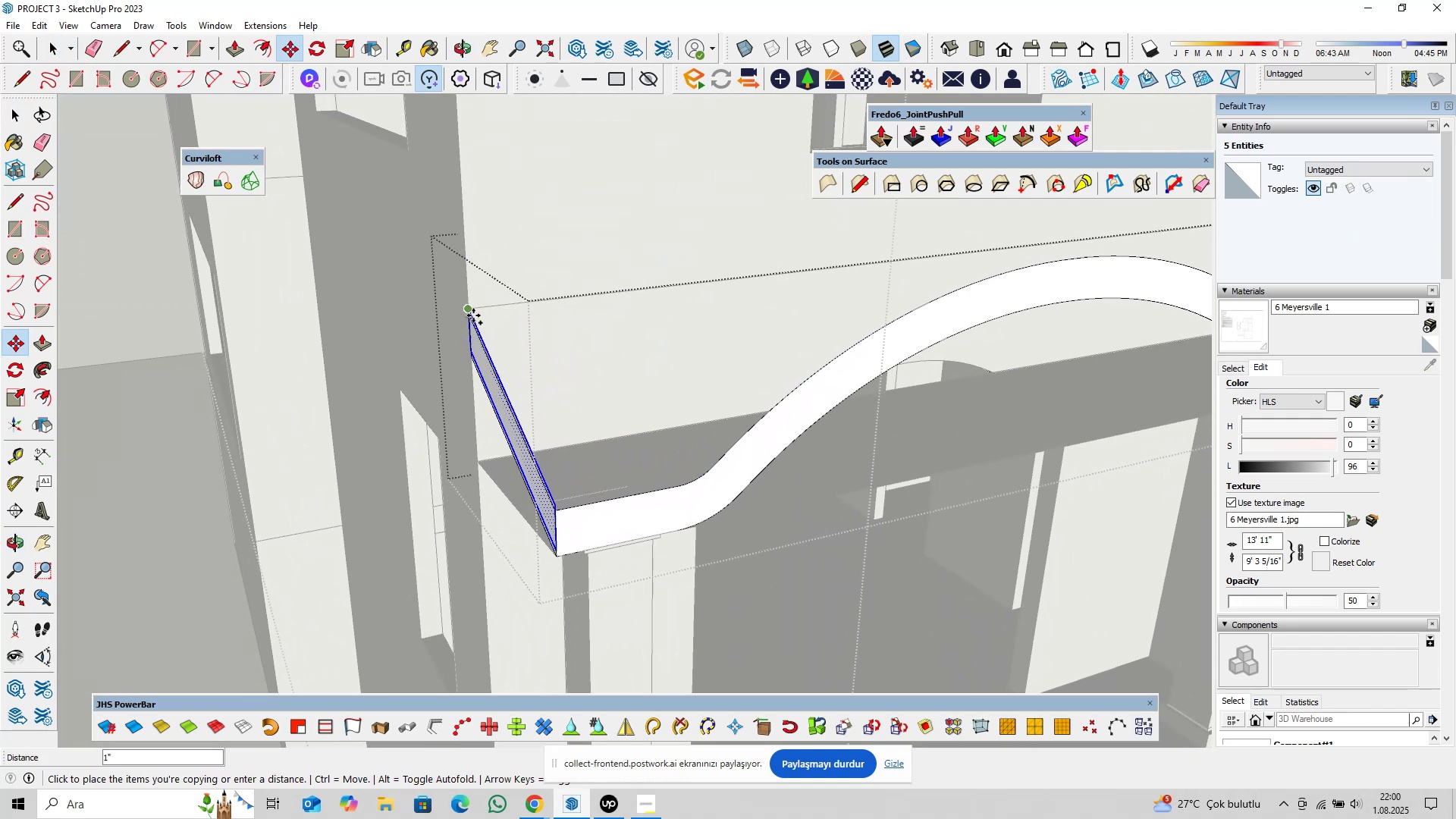 
scroll: coordinate [526, 330], scroll_direction: down, amount: 2.0
 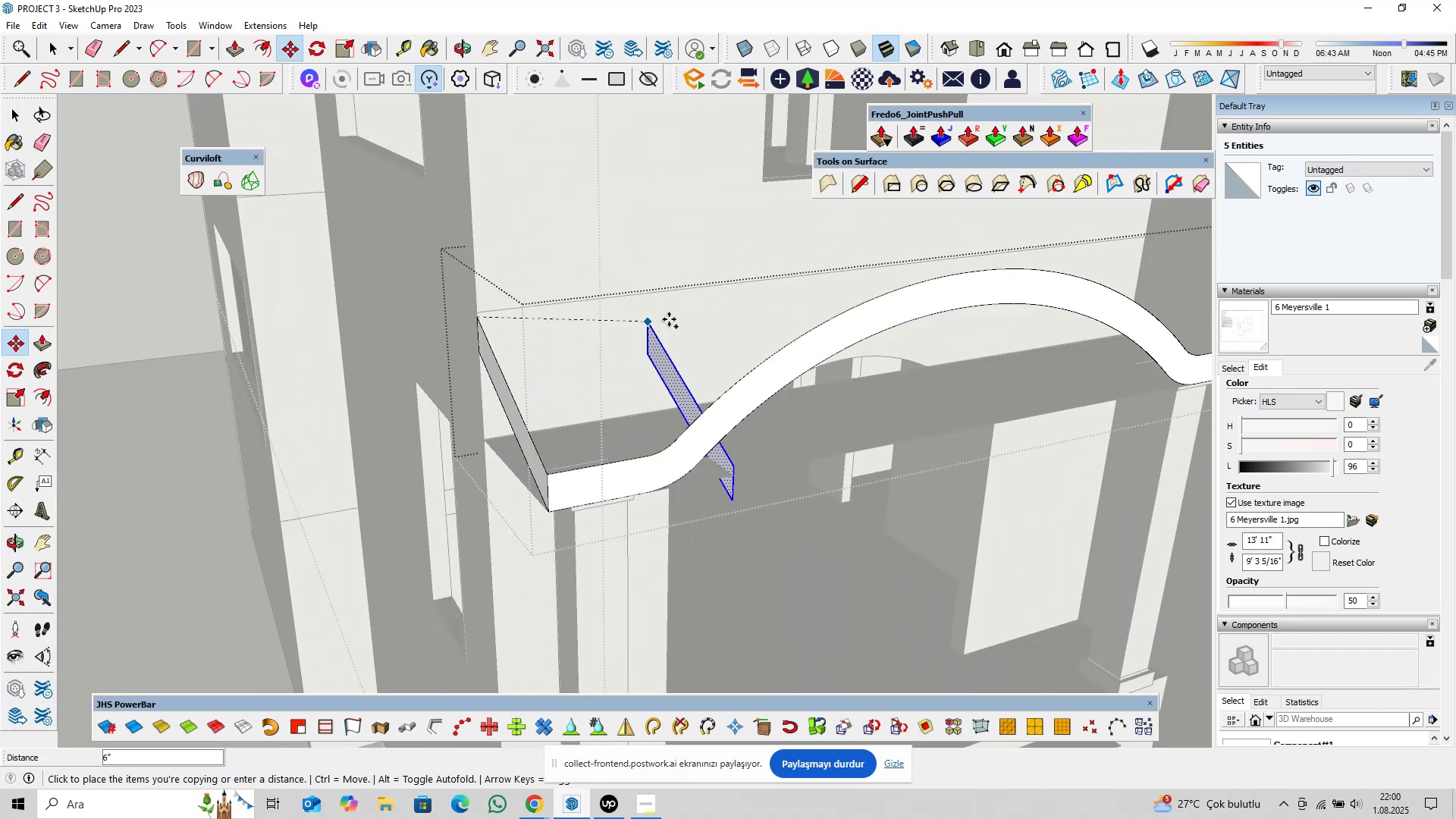 
hold_key(key=ShiftLeft, duration=0.32)
 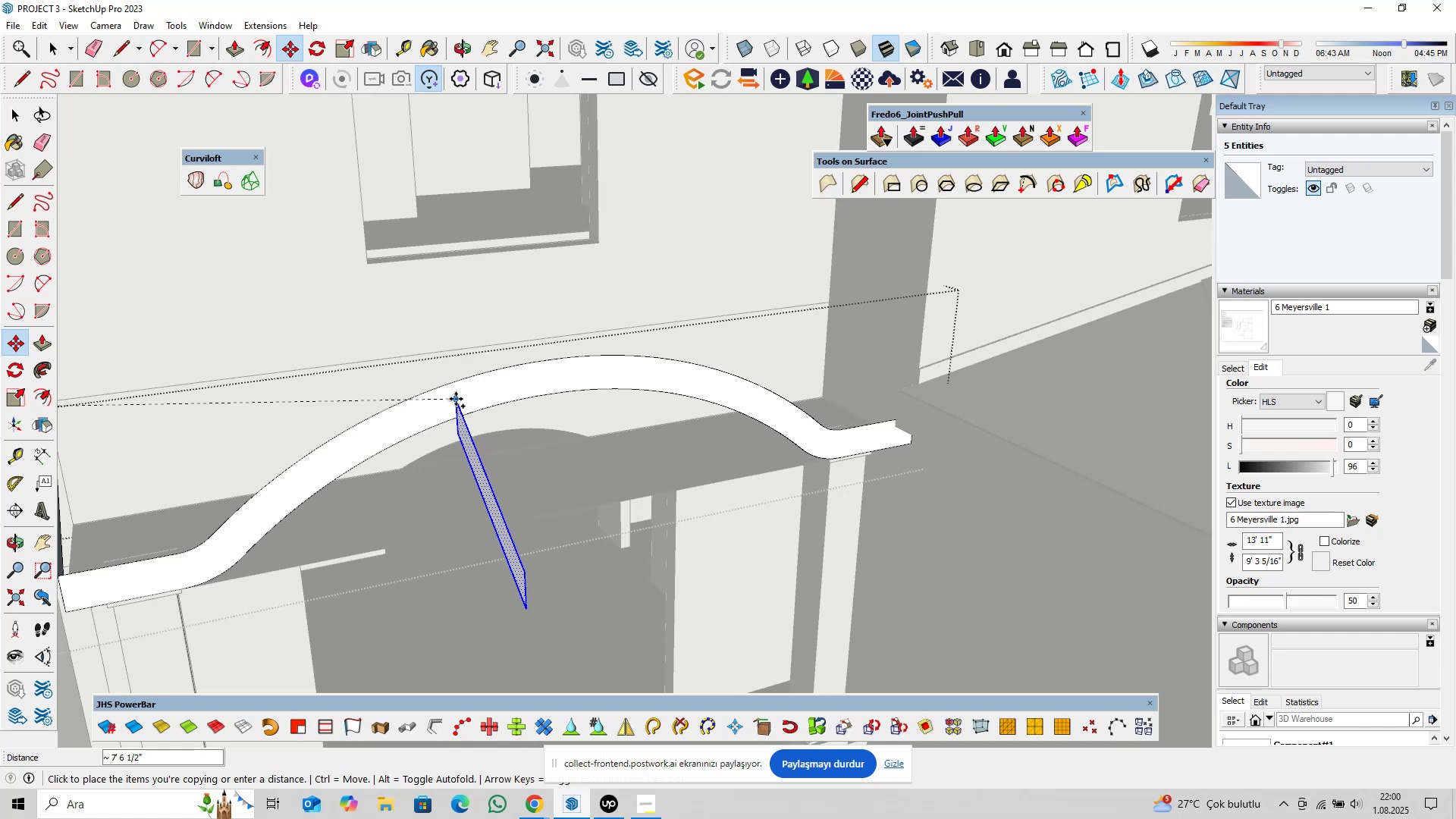 
key(ArrowLeft)
 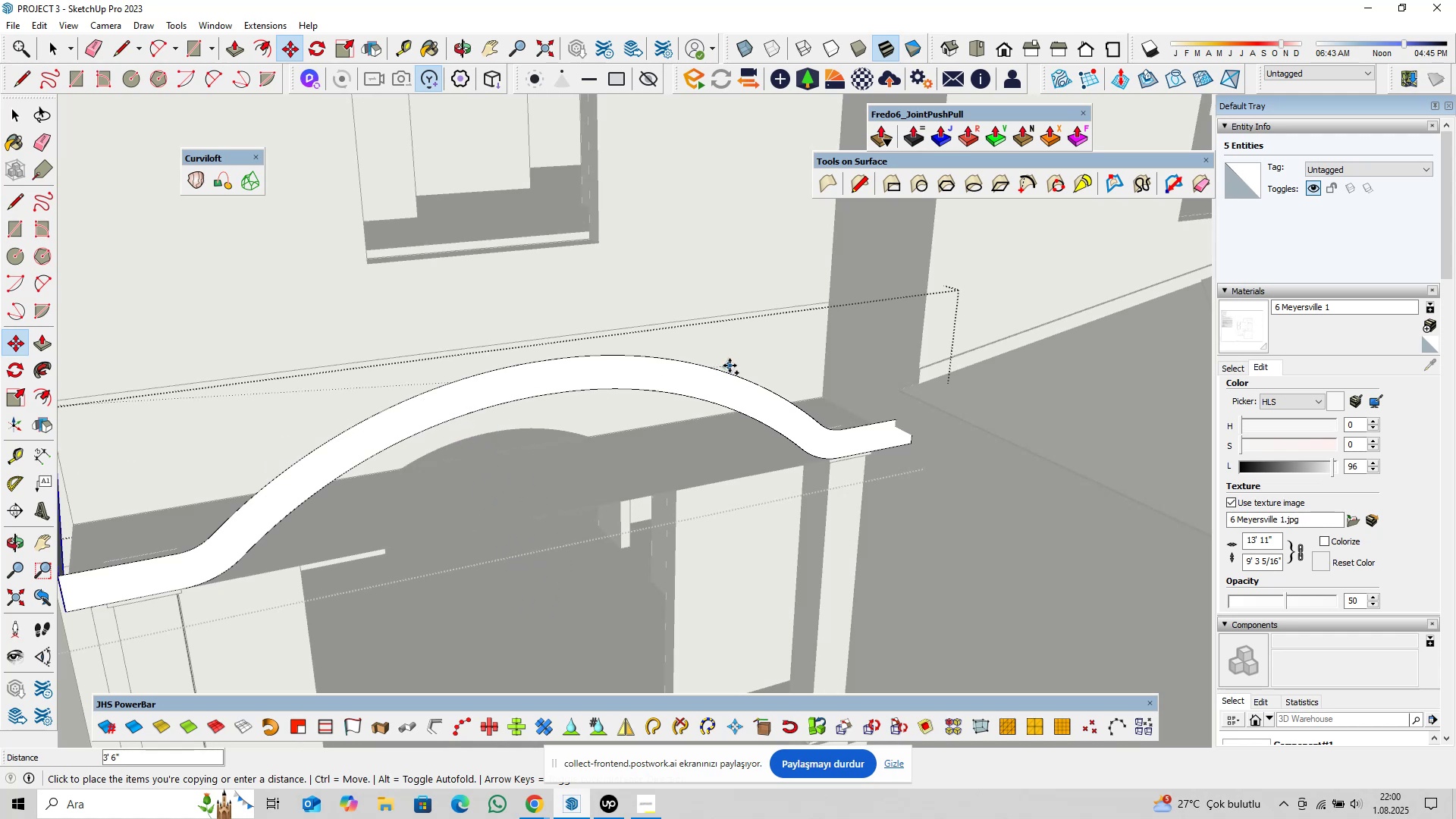 
scroll: coordinate [771, 367], scroll_direction: up, amount: 3.0
 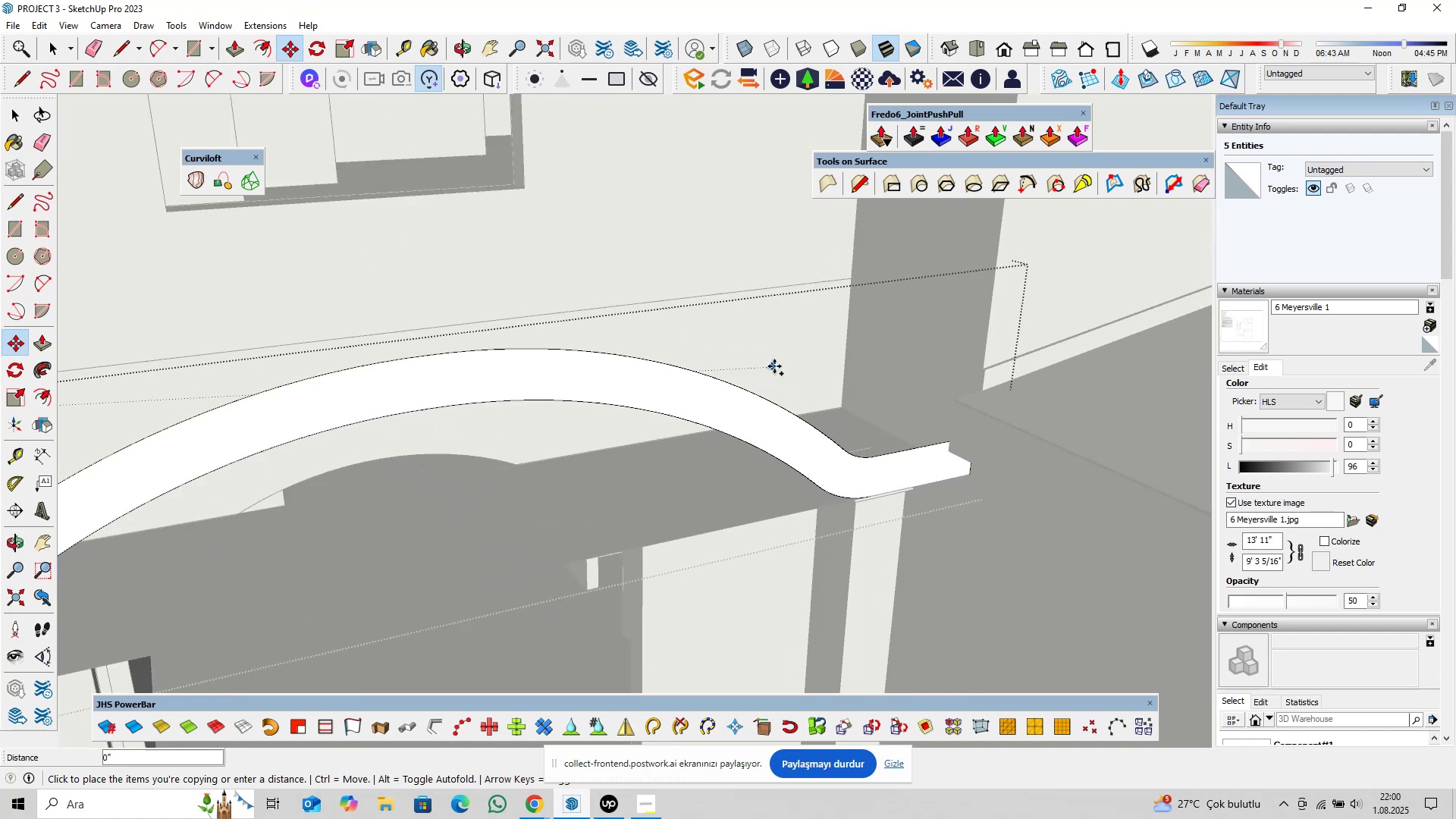 
key(ArrowRight)
 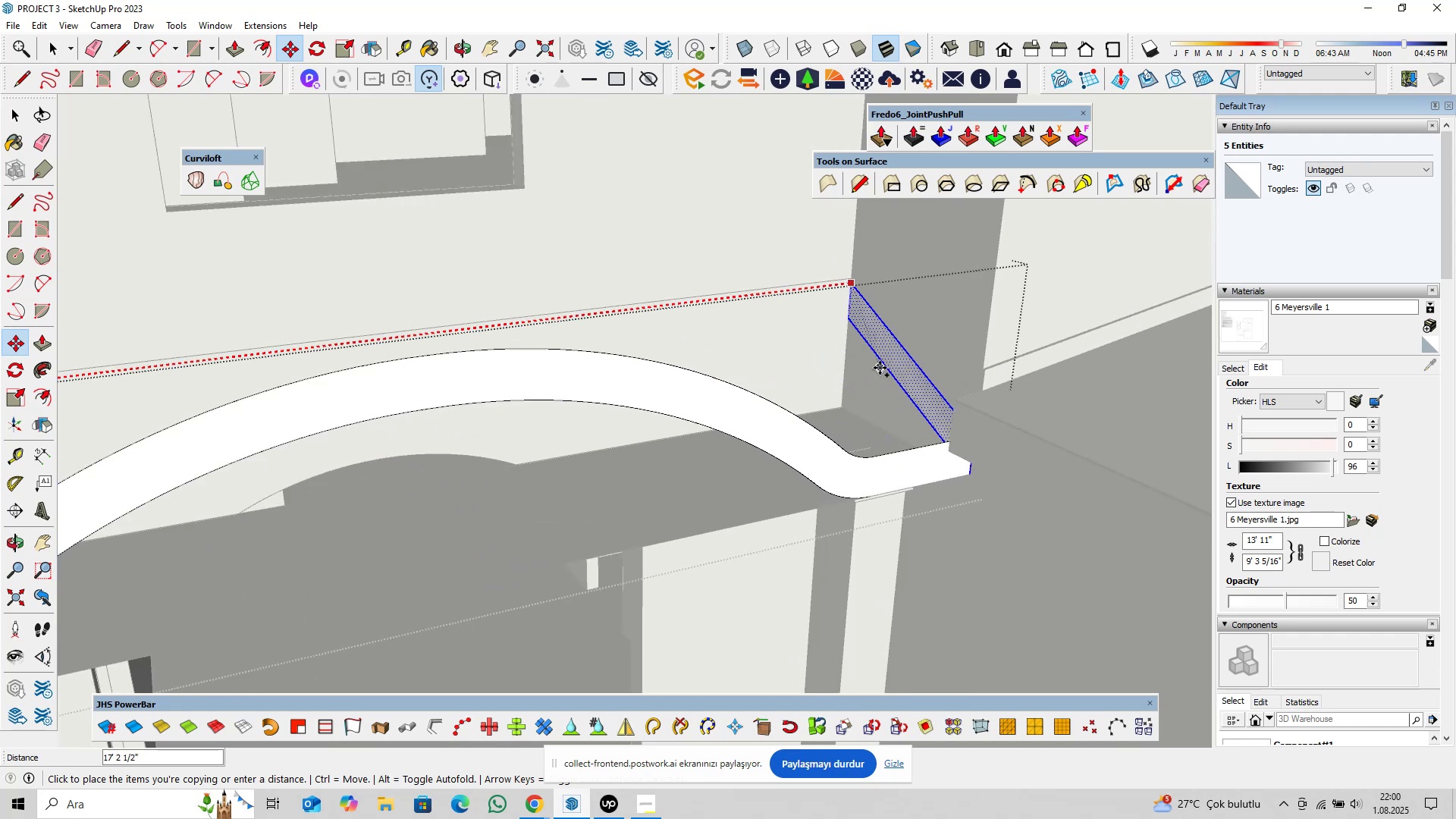 
left_click([877, 373])
 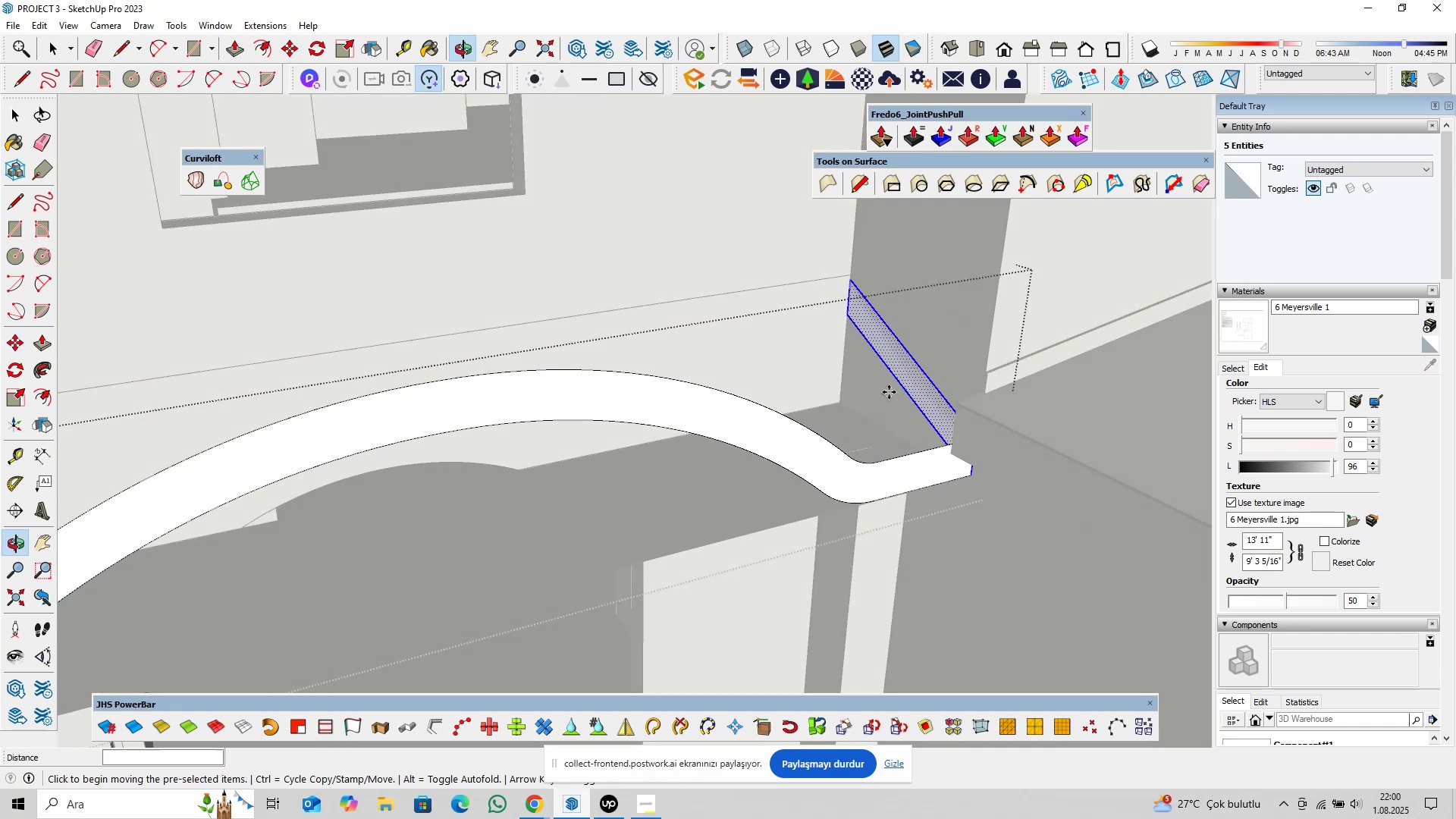 
key(Space)
 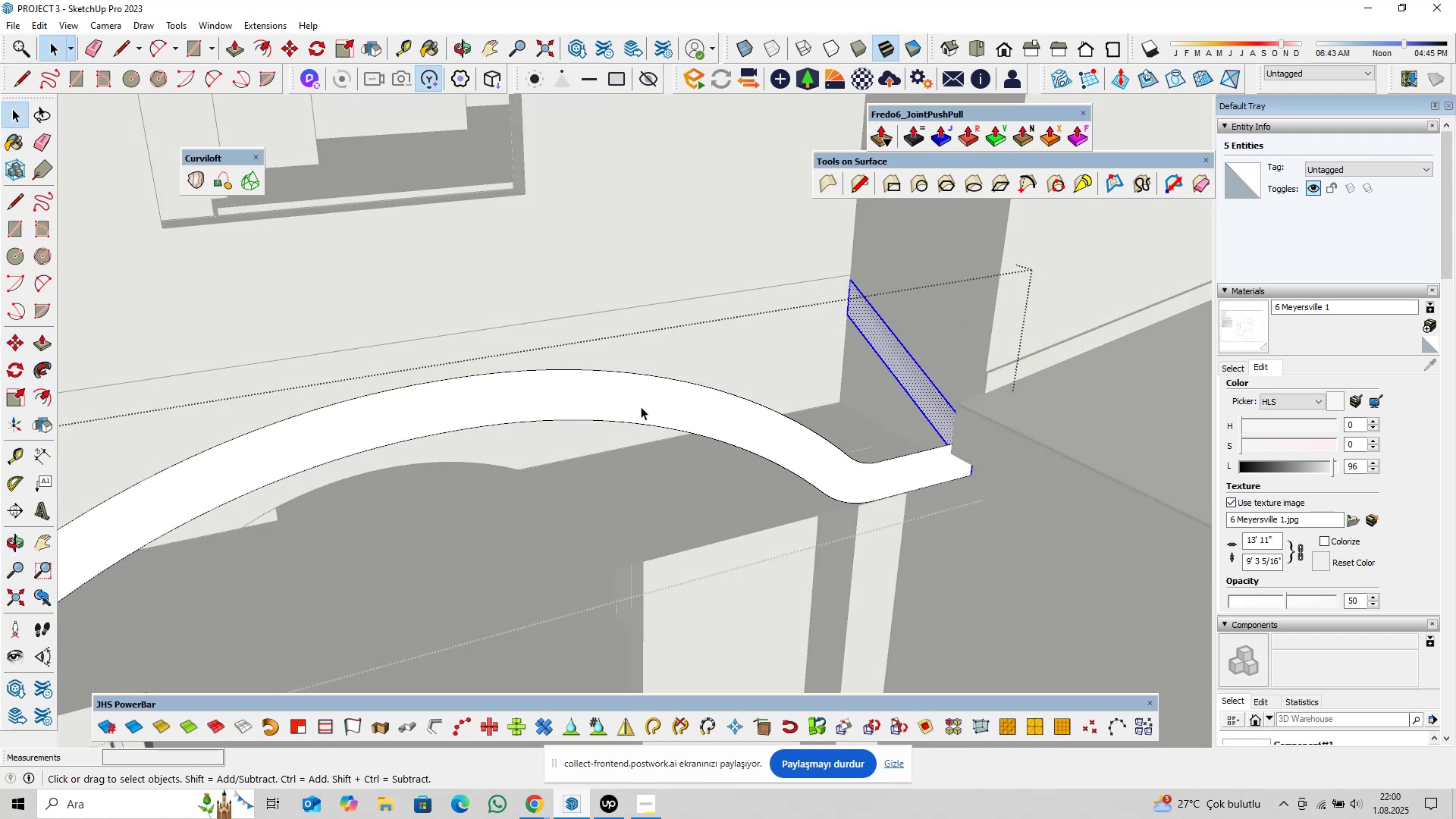 
left_click([45, 427])
 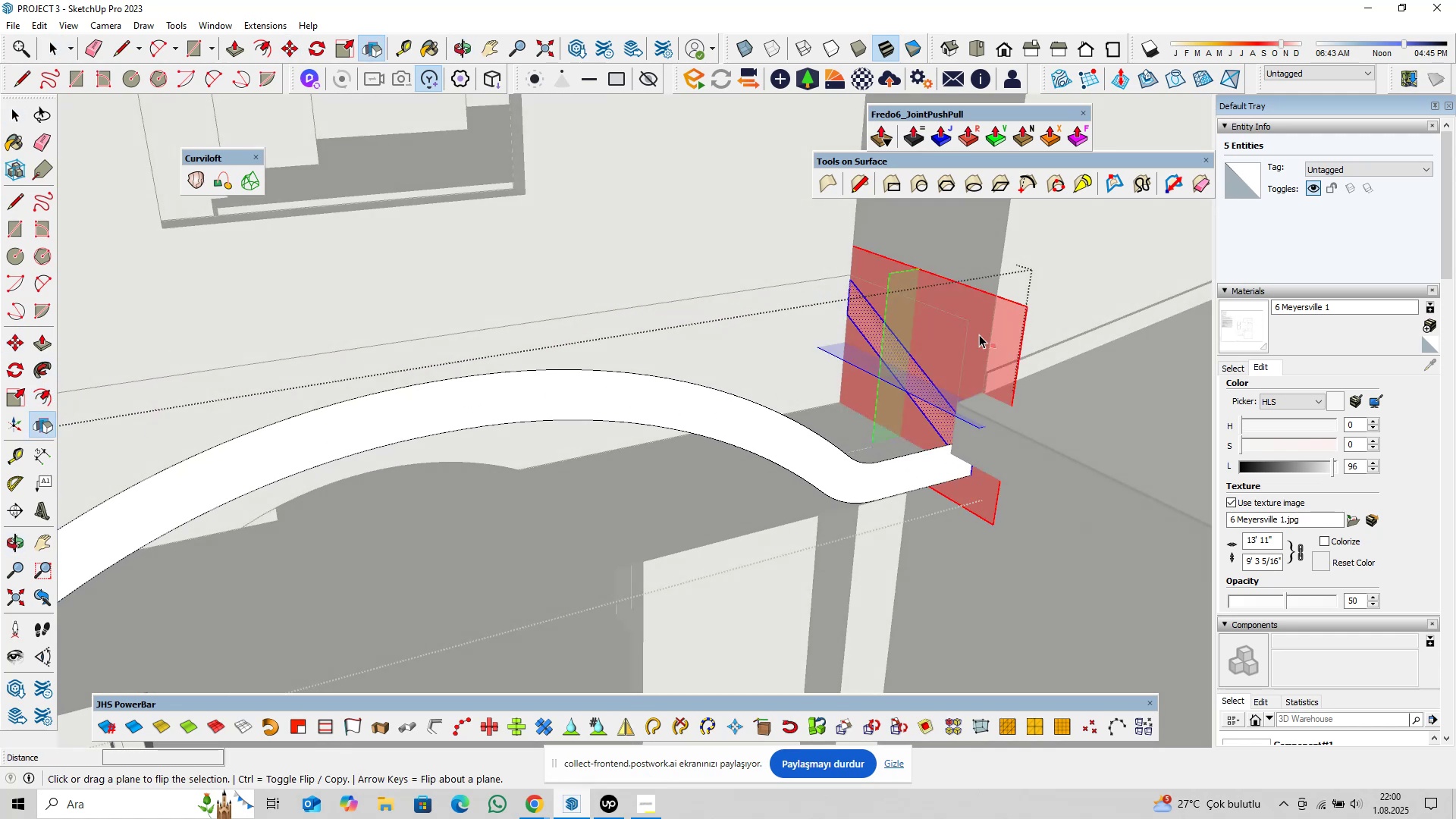 
left_click([981, 334])
 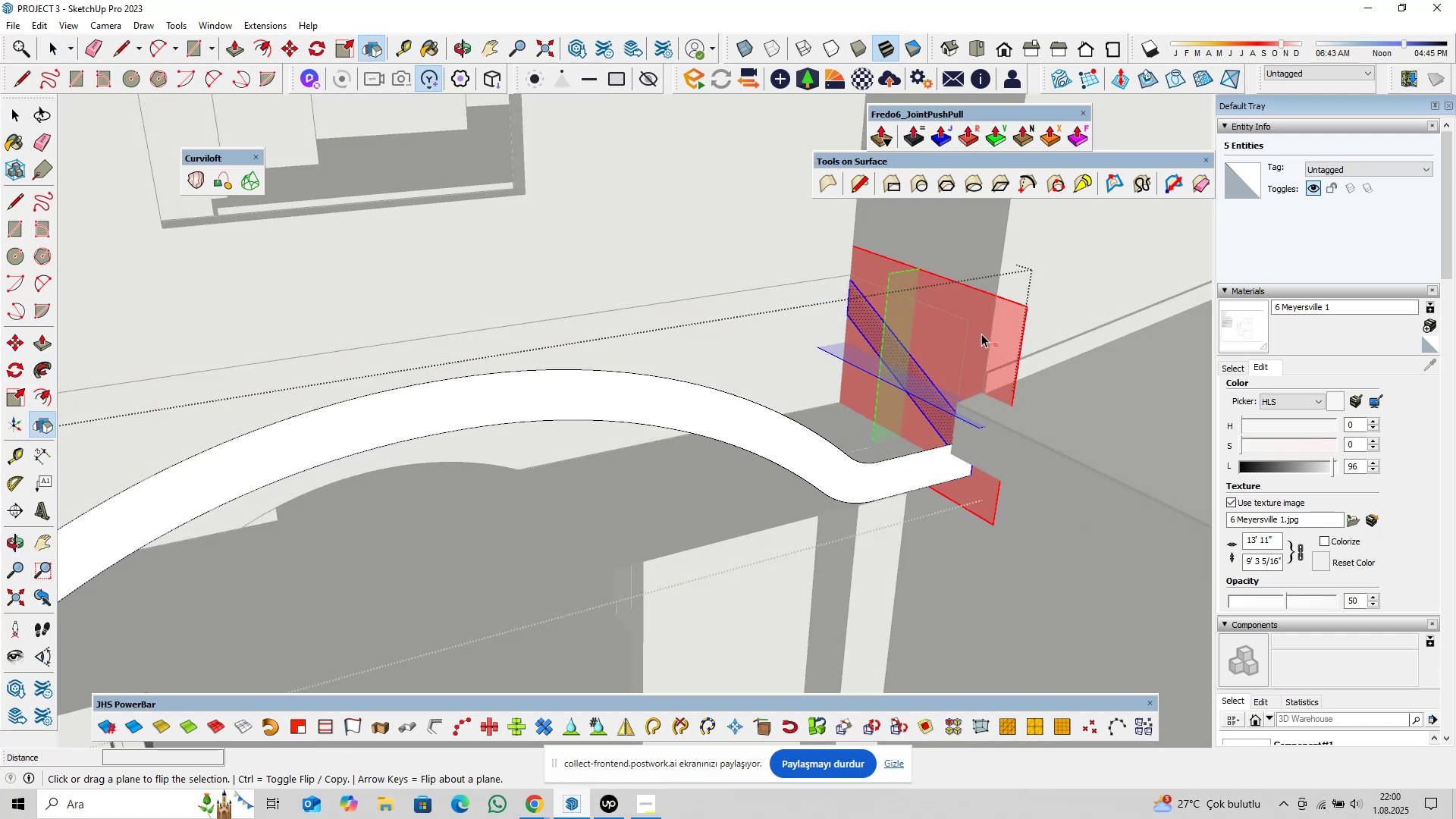 
key(Space)
 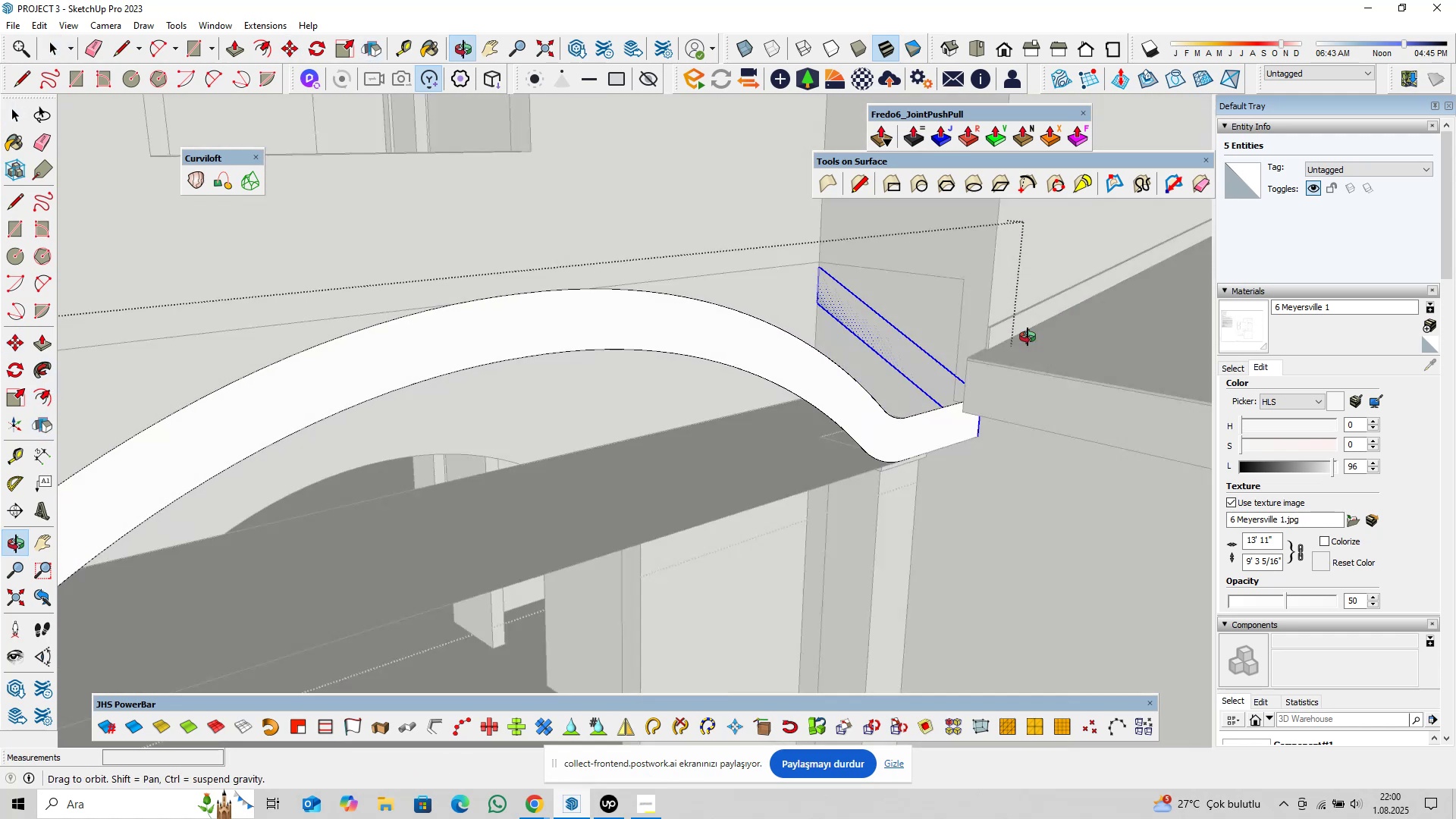 
scroll: coordinate [890, 372], scroll_direction: down, amount: 5.0
 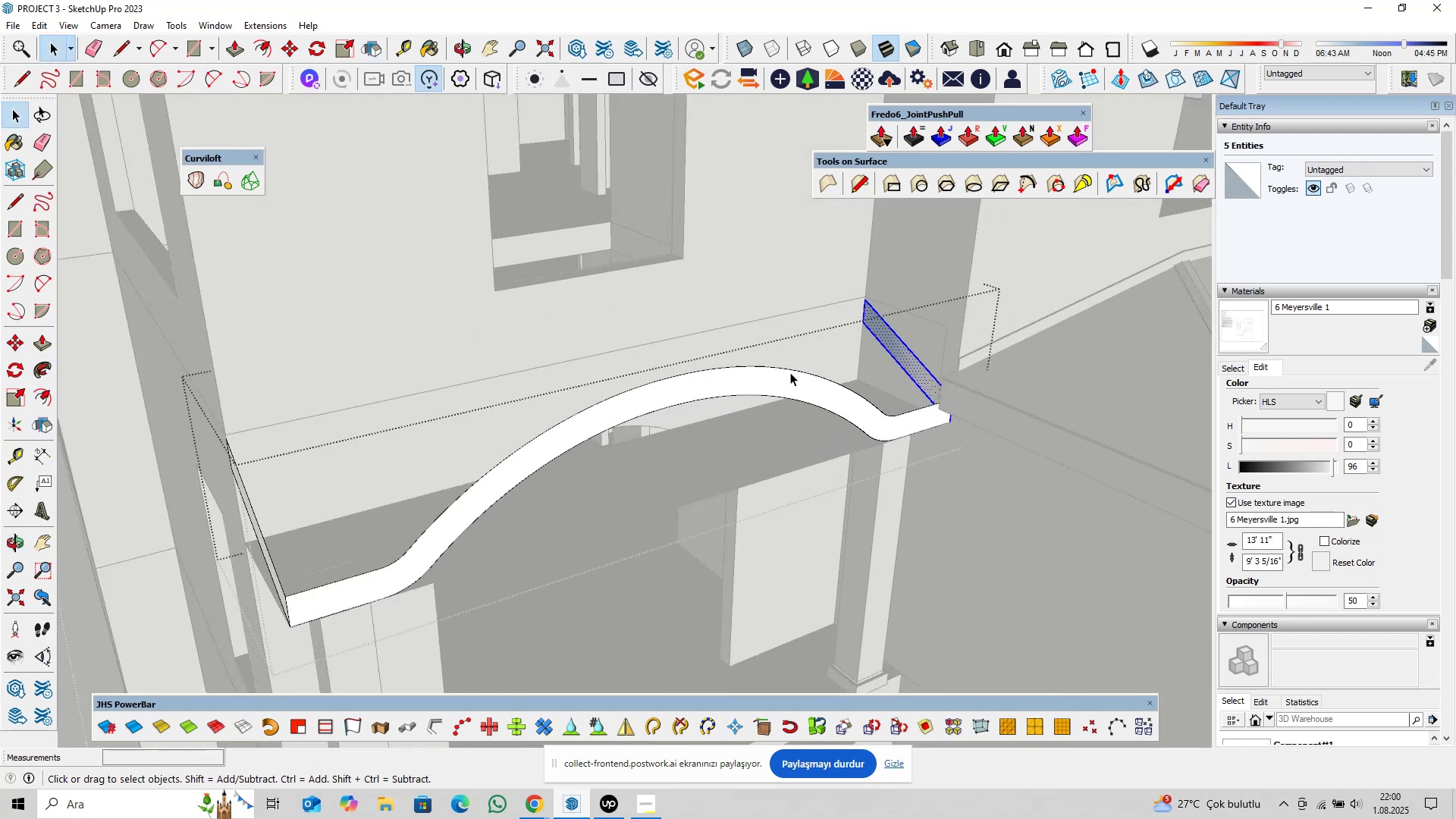 
key(Shift+ShiftLeft)
 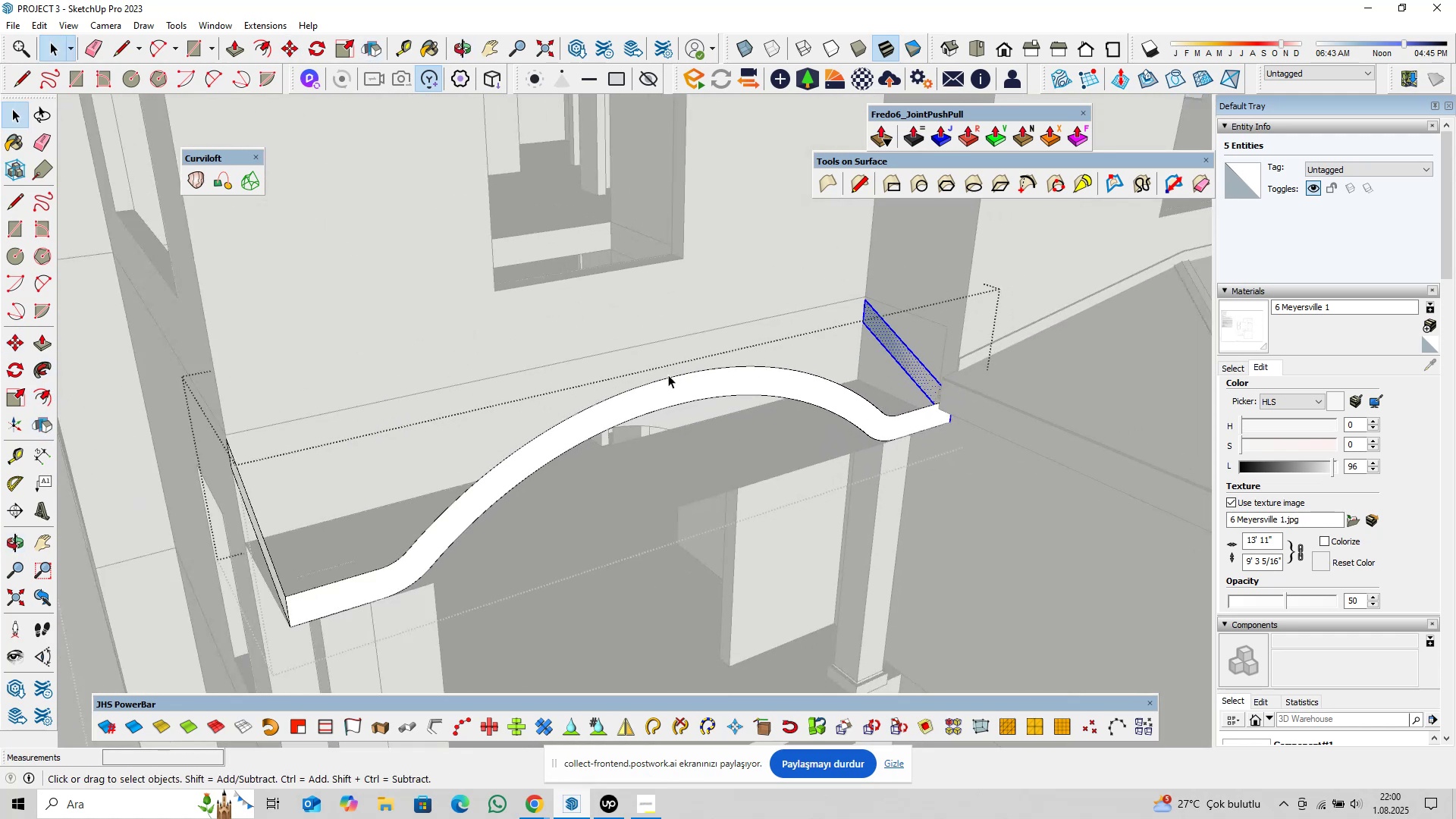 
left_click([667, 375])
 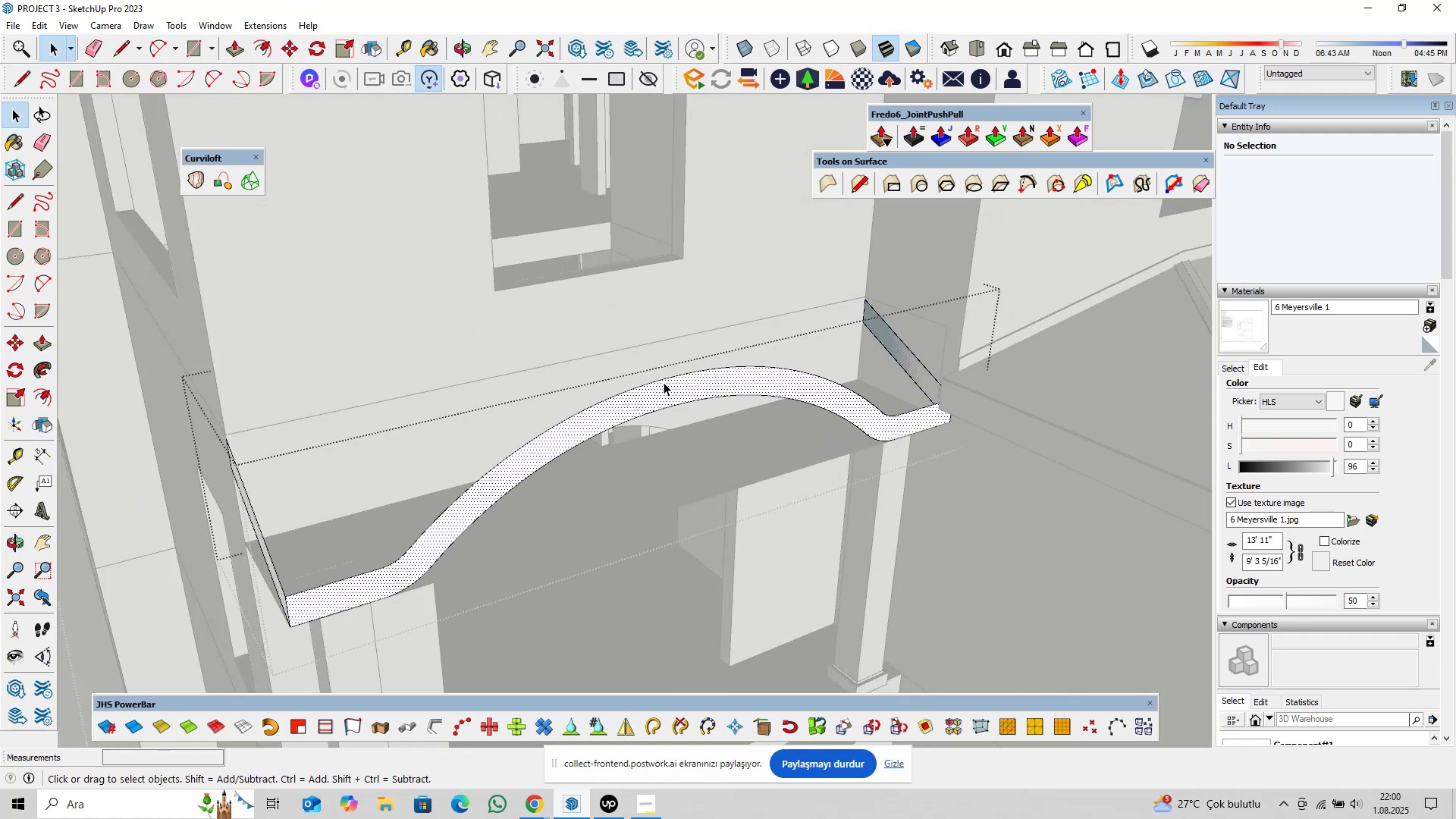 
double_click([665, 377])
 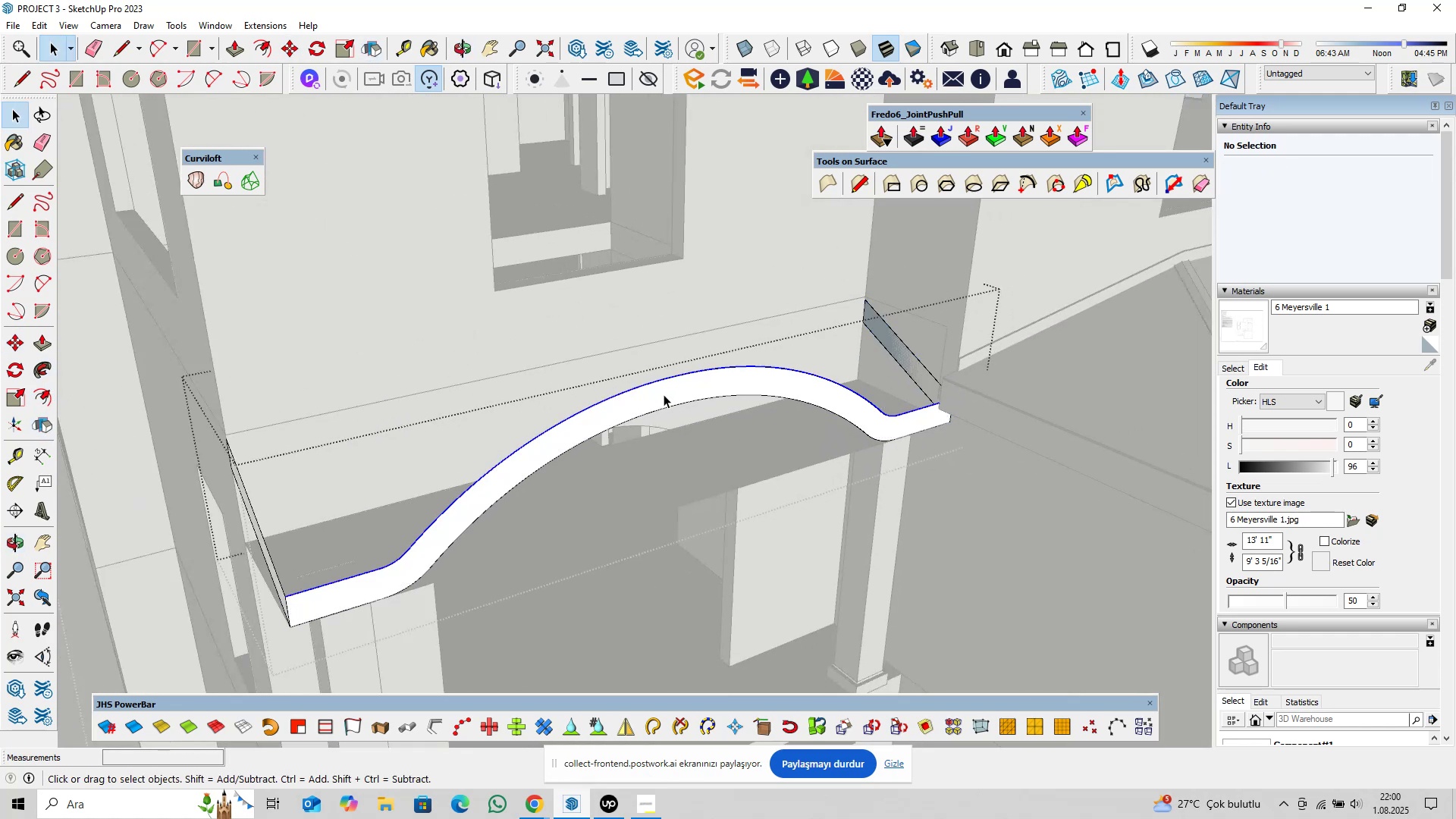 
key(Control+S)
 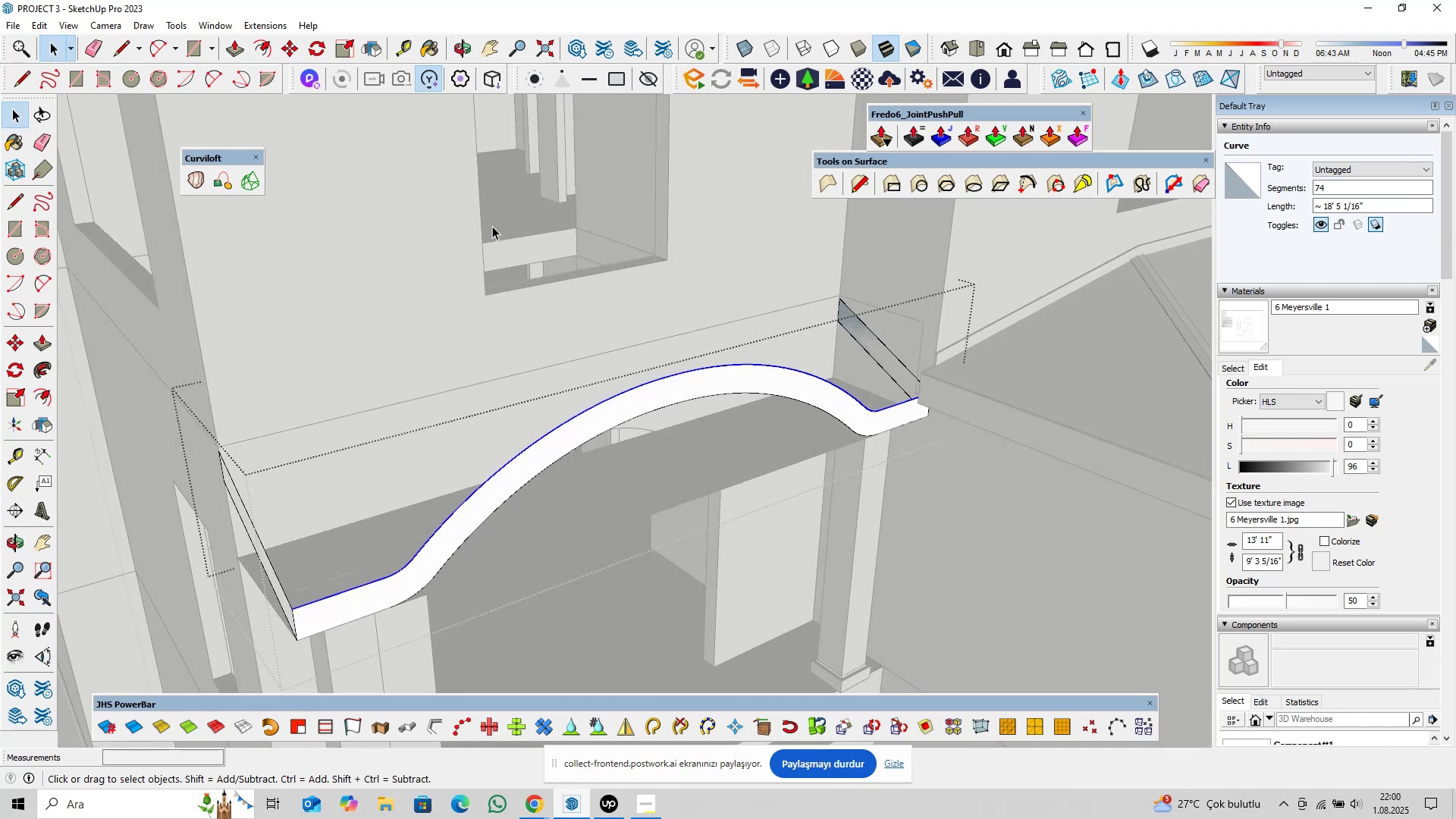 
left_click([344, 724])
 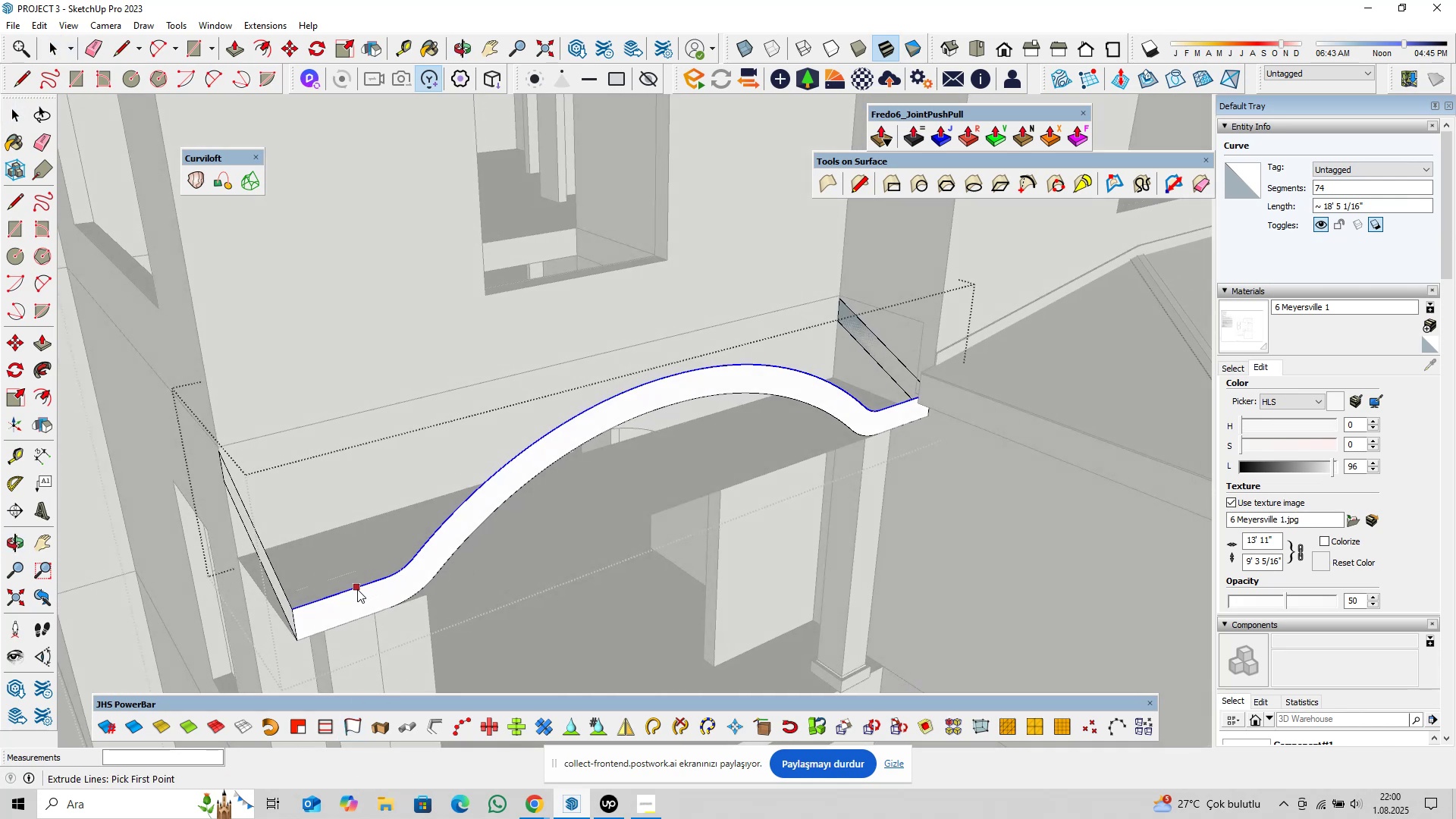 
left_click([357, 589])
 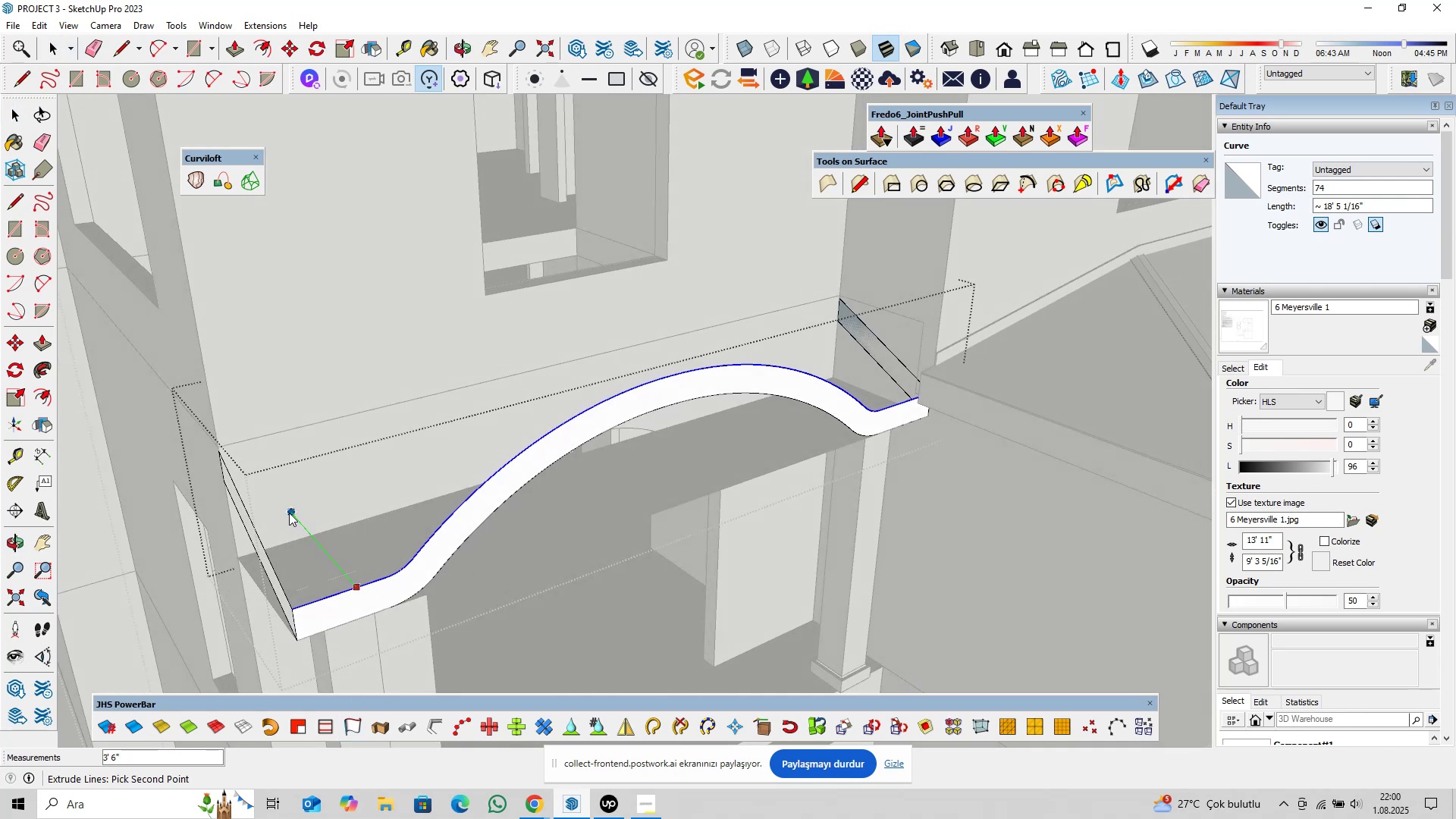 
left_click([289, 513])
 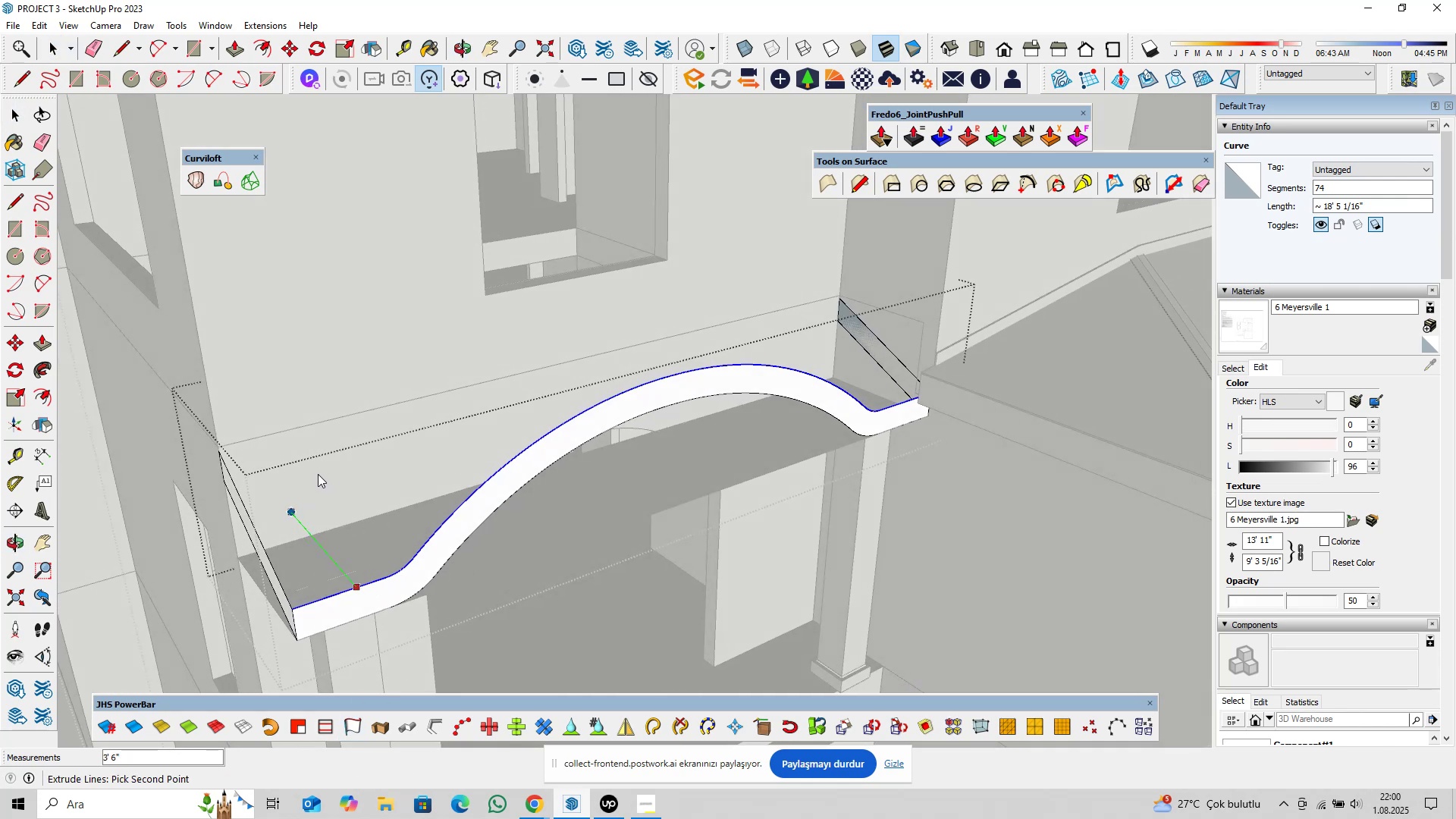 
key(Space)
 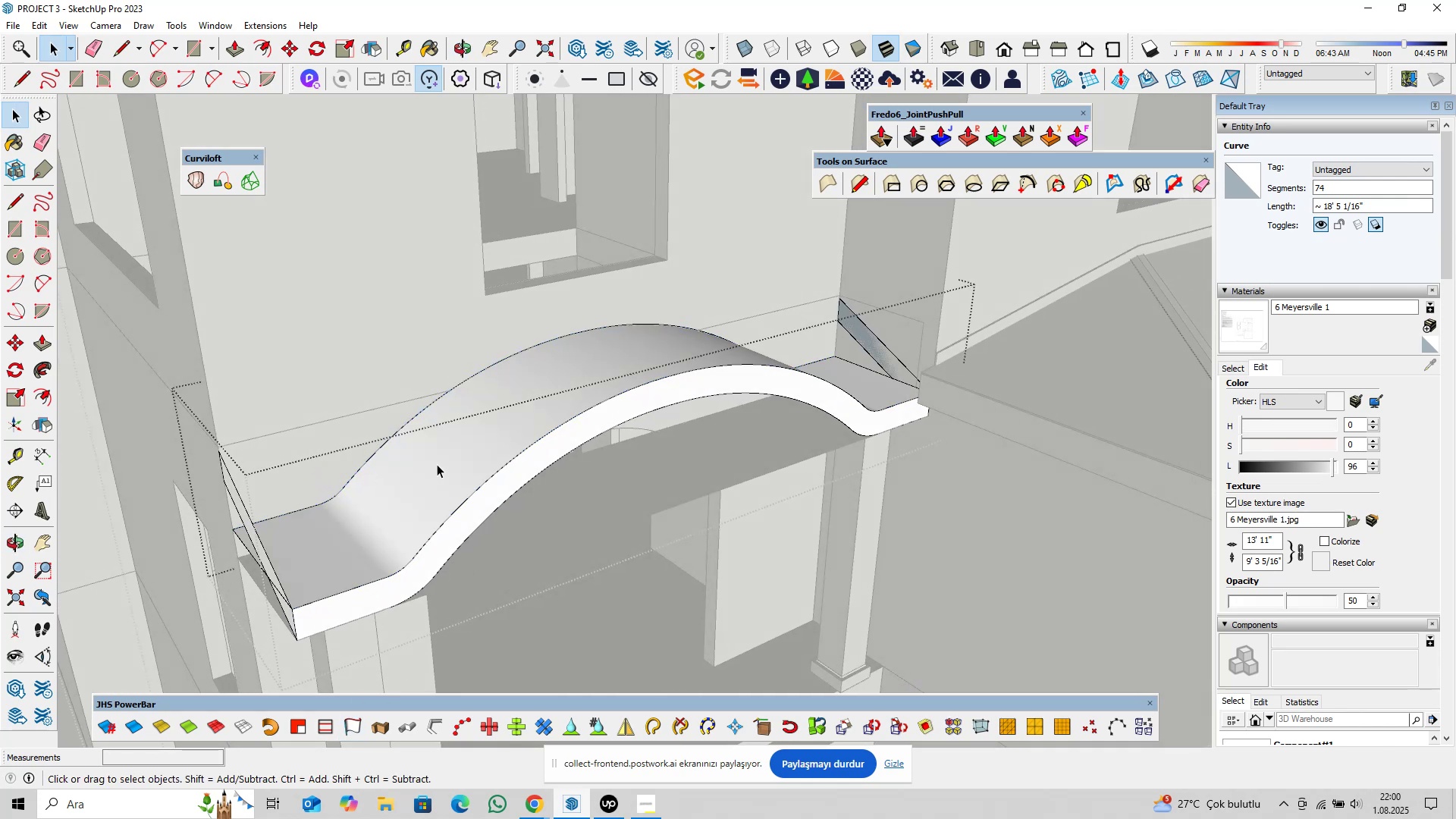 
hold_key(key=ShiftLeft, duration=0.6)
 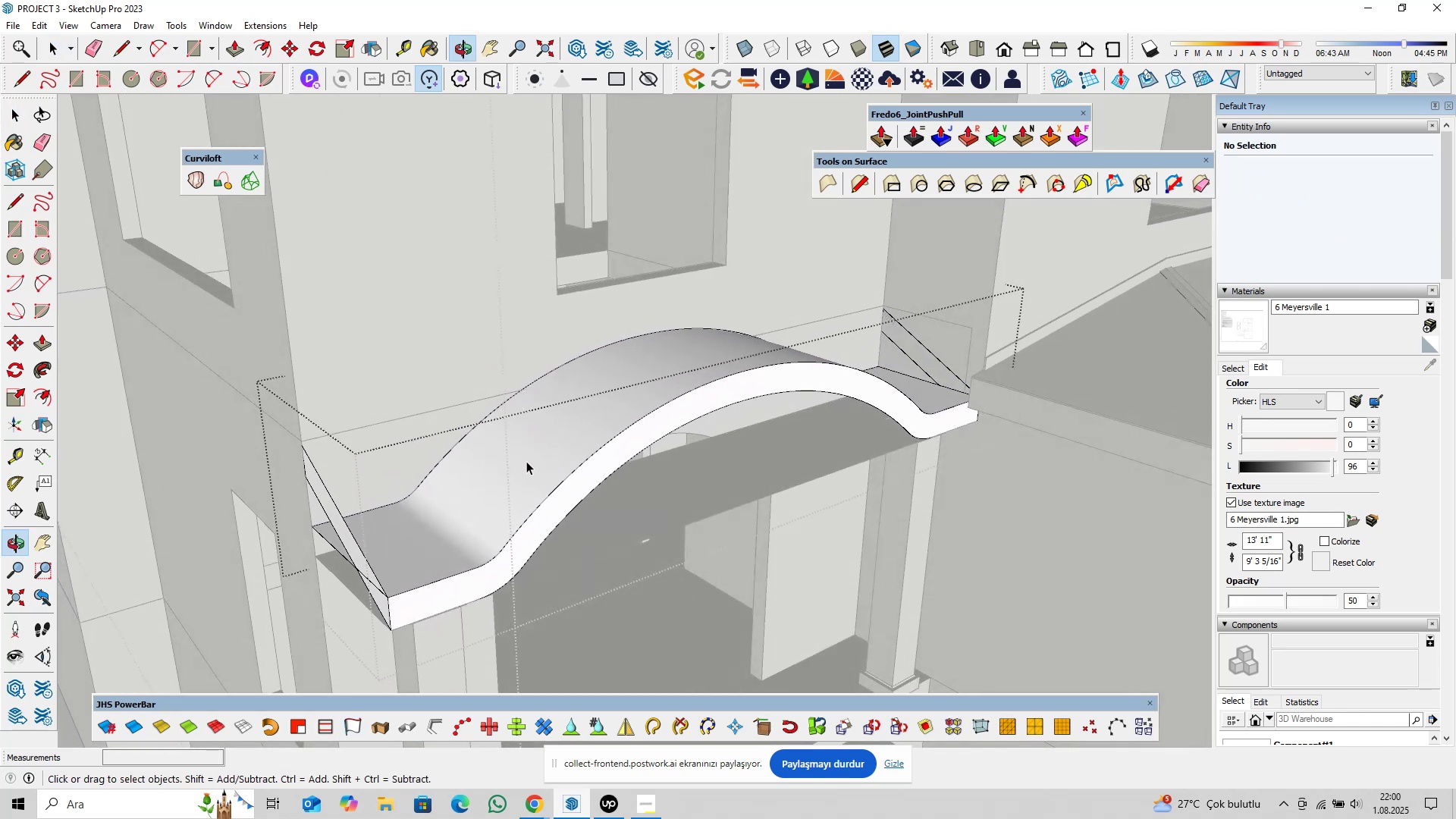 
left_click([524, 463])
 